 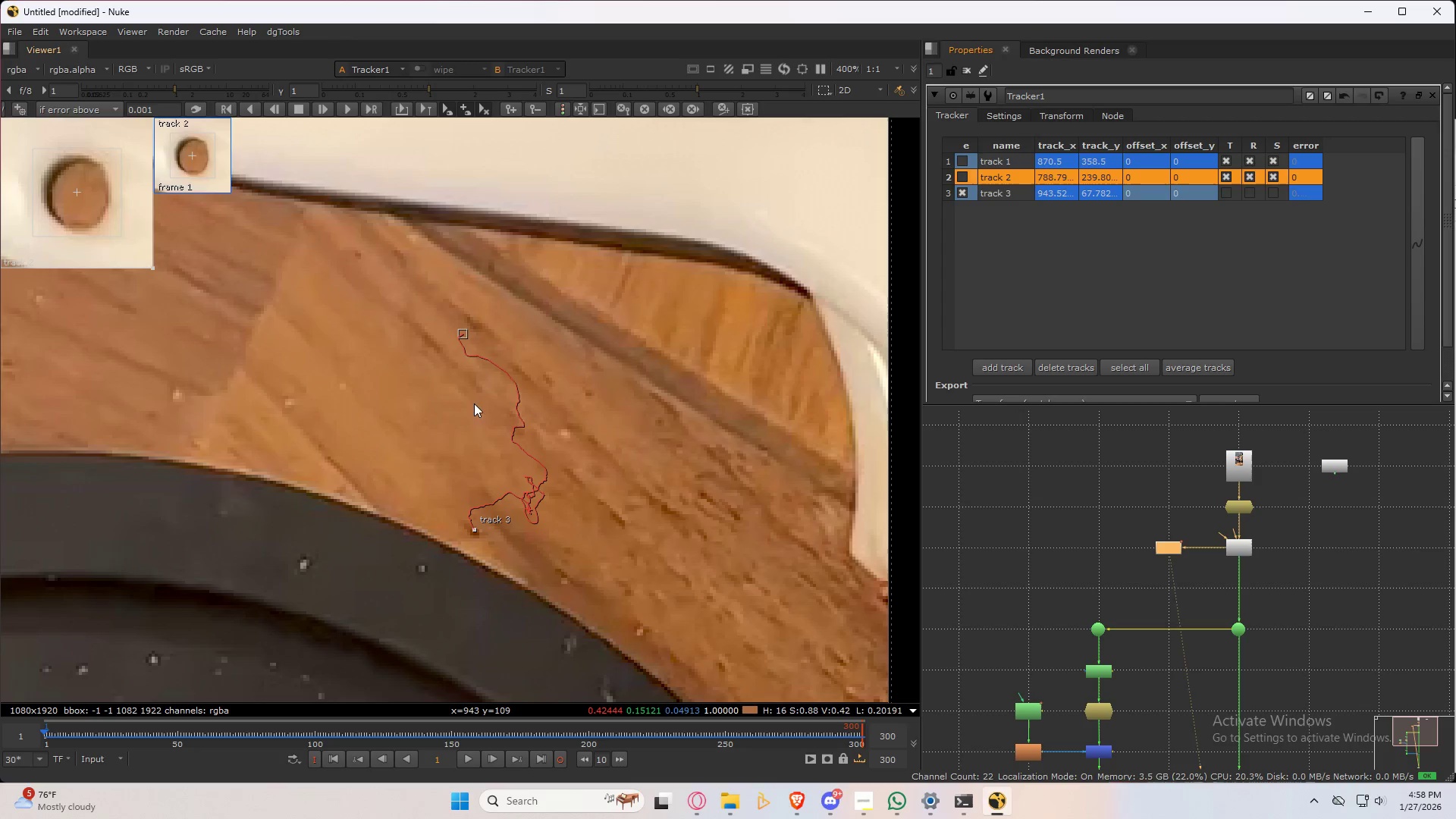 
scroll: coordinate [664, 462], scroll_direction: down, amount: 5.0
 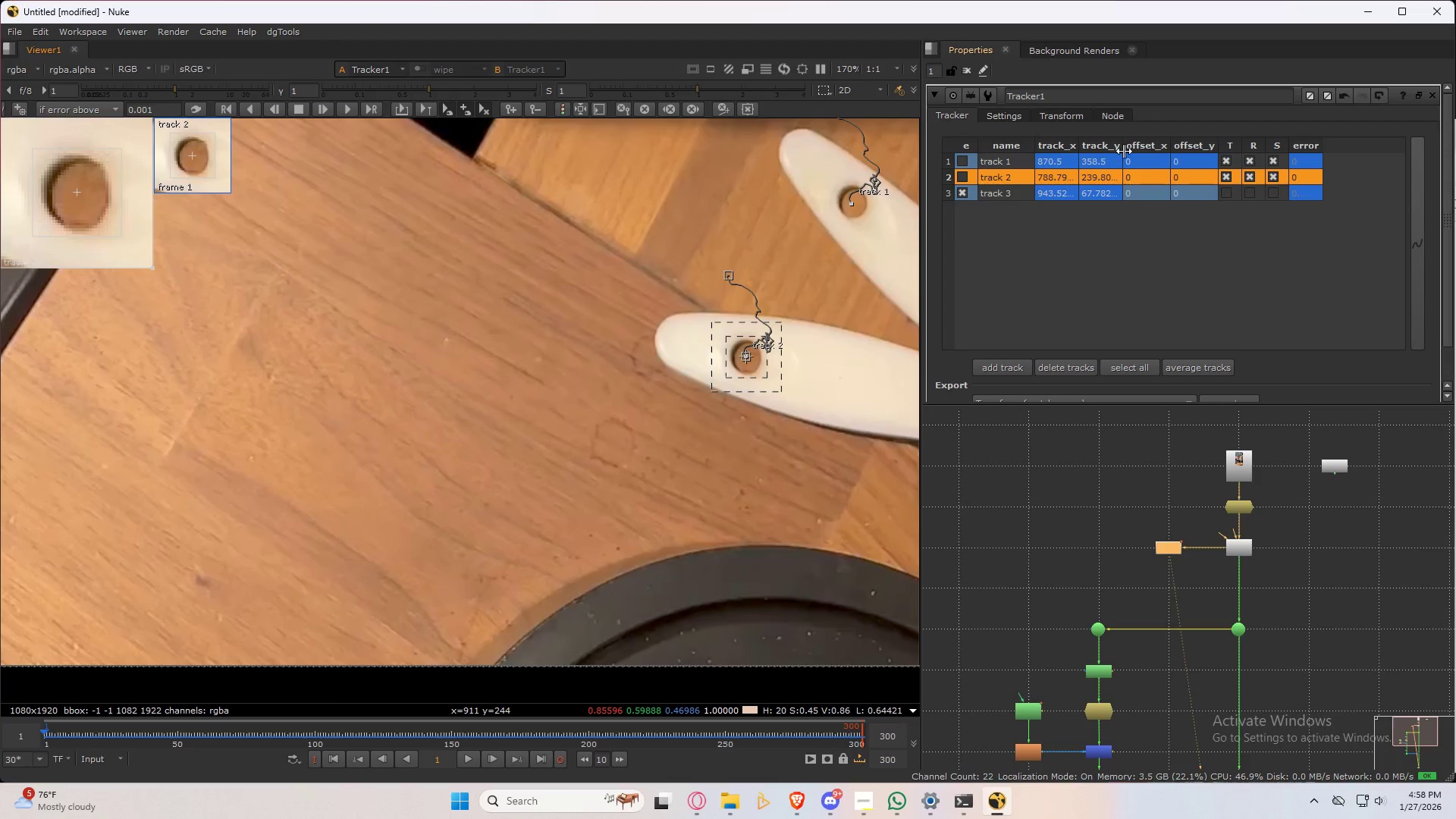 
hold_key(key=ShiftLeft, duration=0.62)
left_click([1070, 156])
 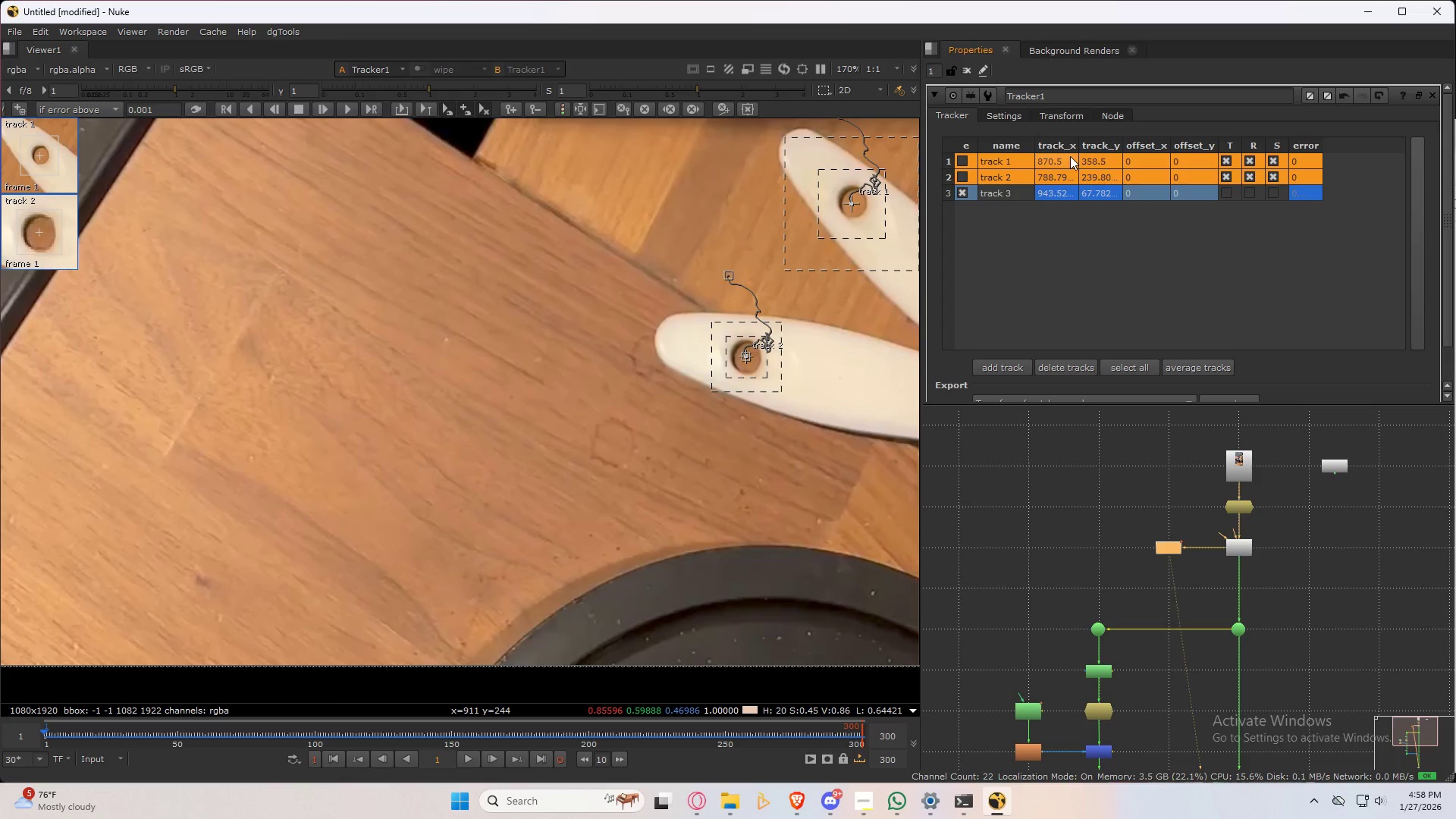 
key(Delete)
 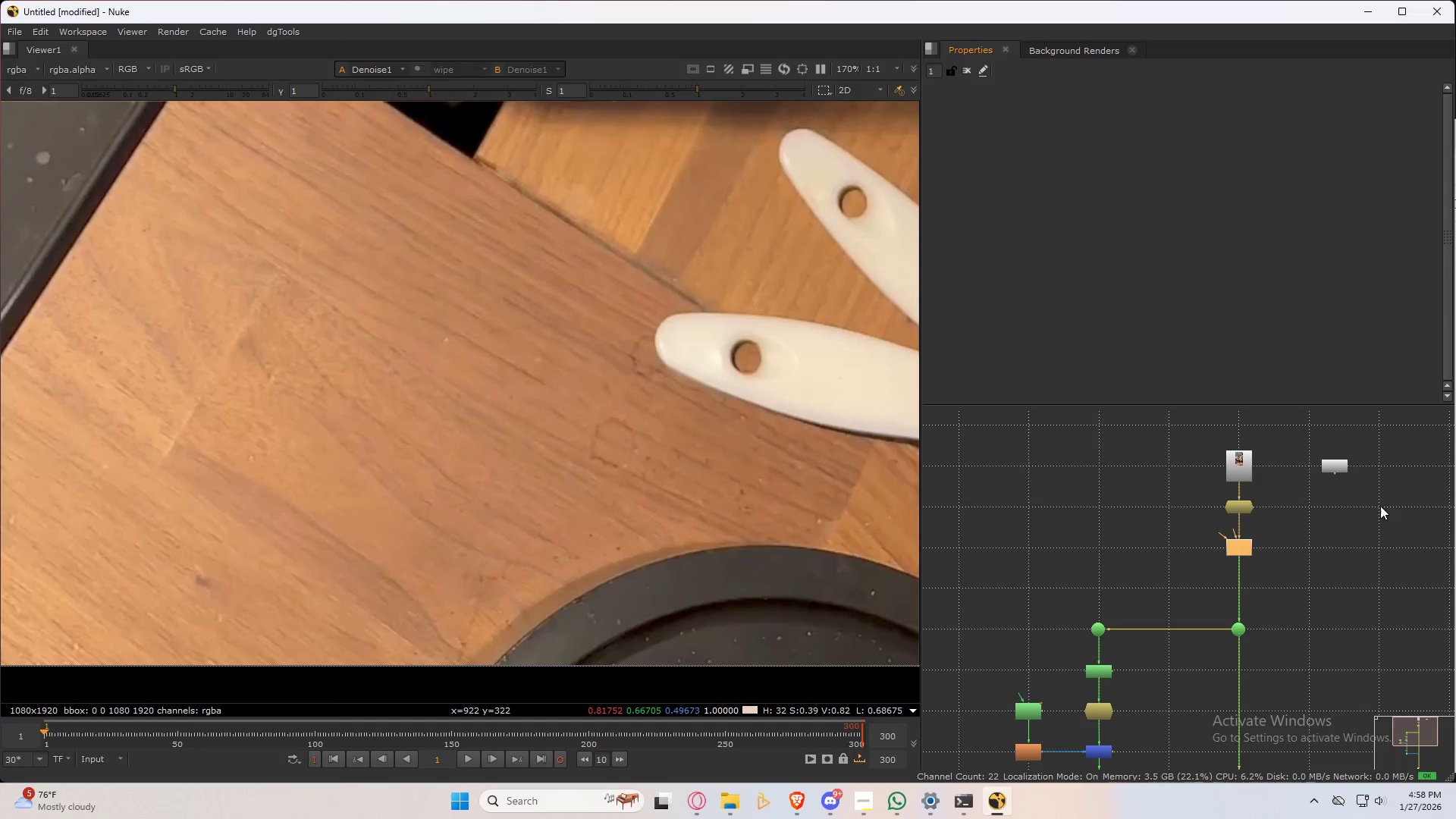 
key(Control+ControlLeft)
 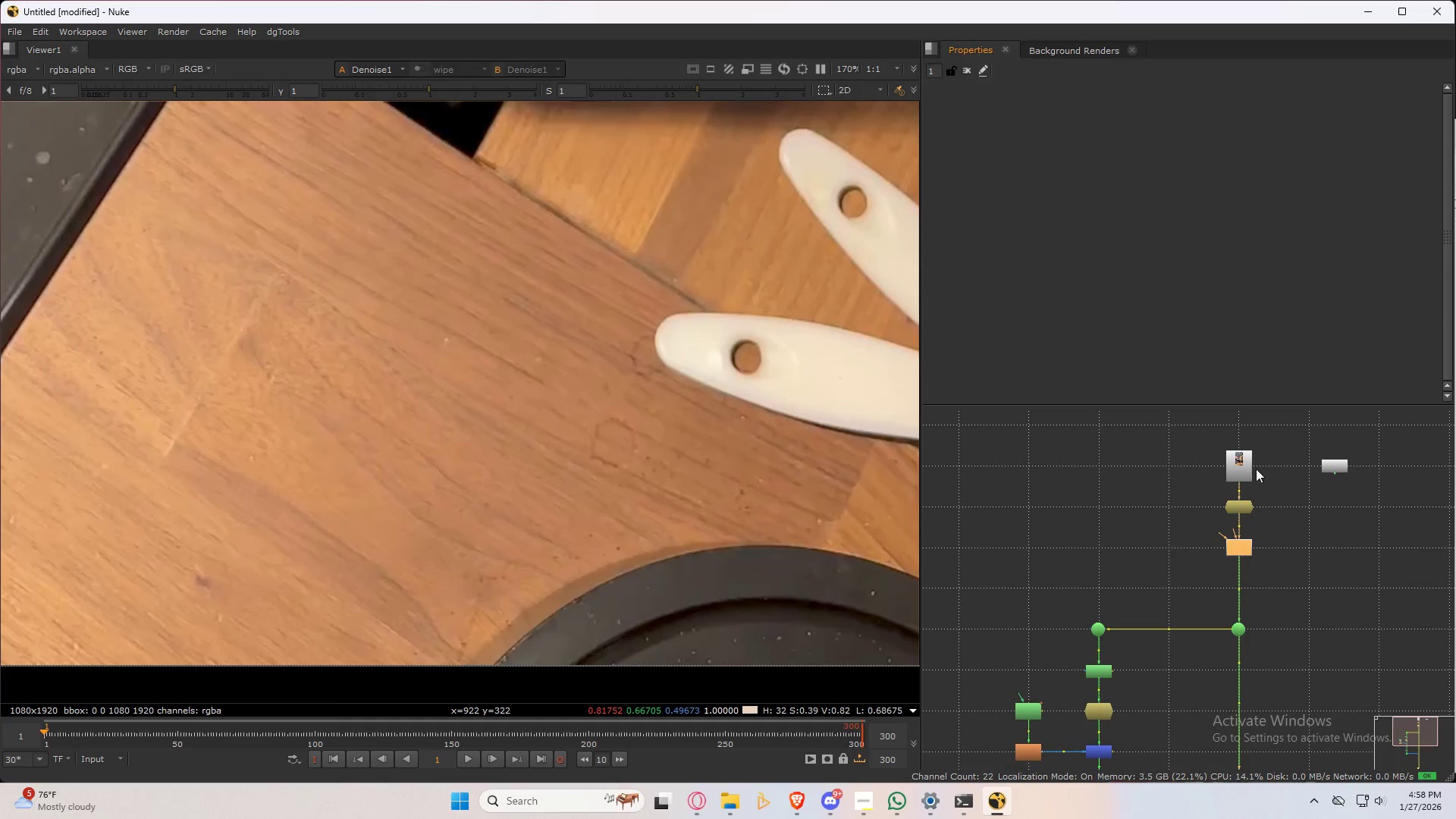 
key(Control+Z)
 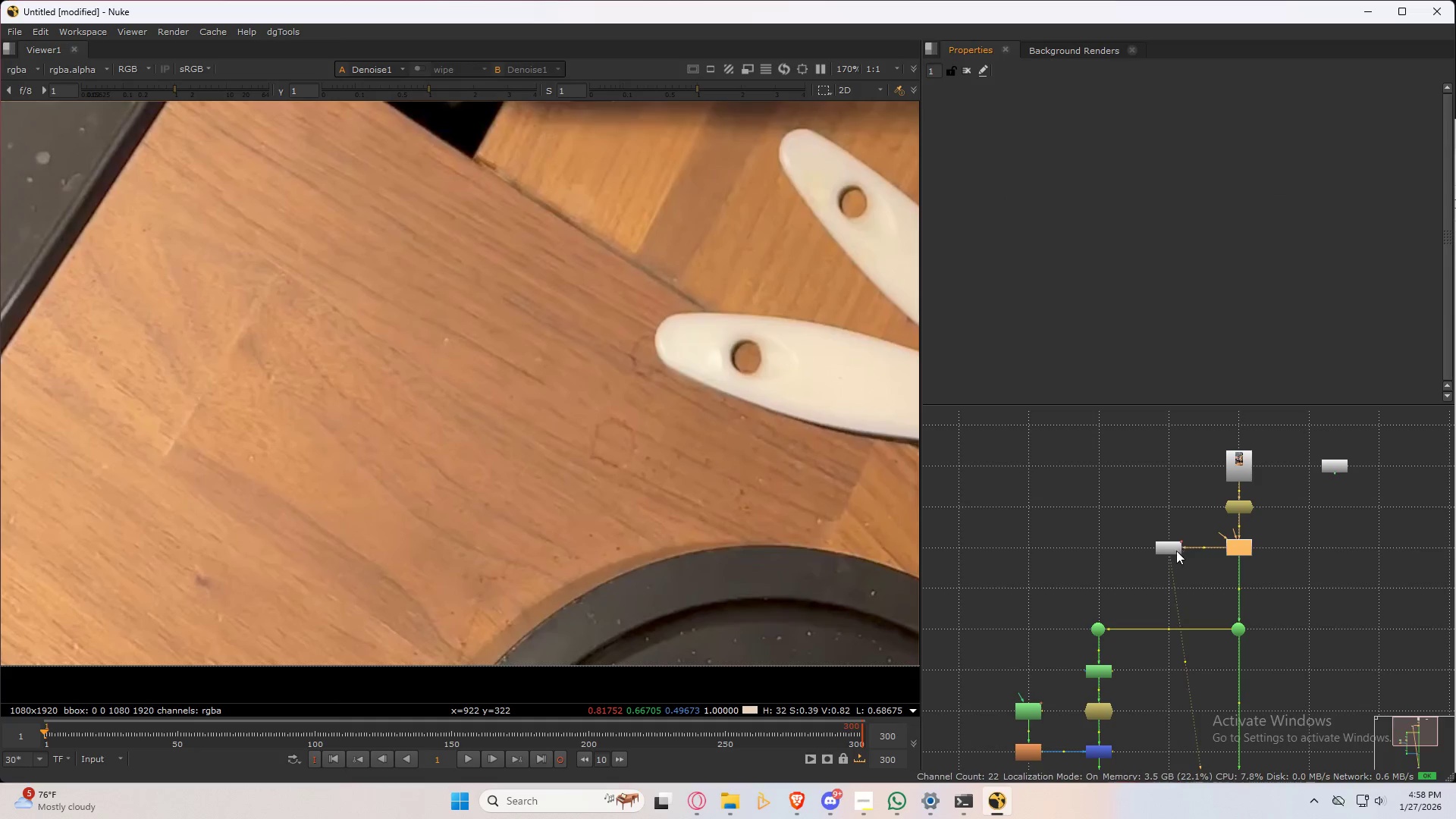 
double_click([1172, 553])
 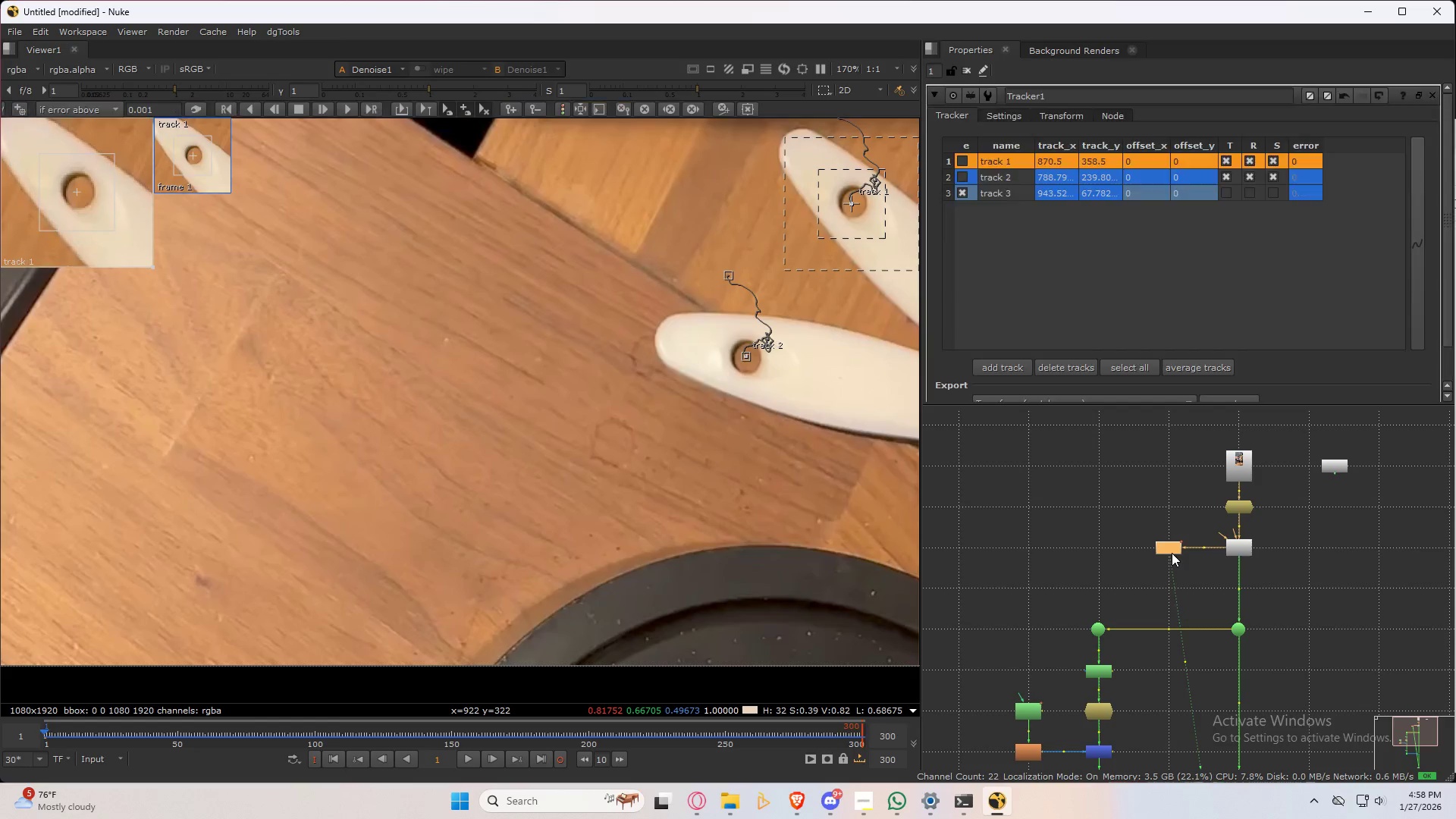 
triple_click([1172, 553])
 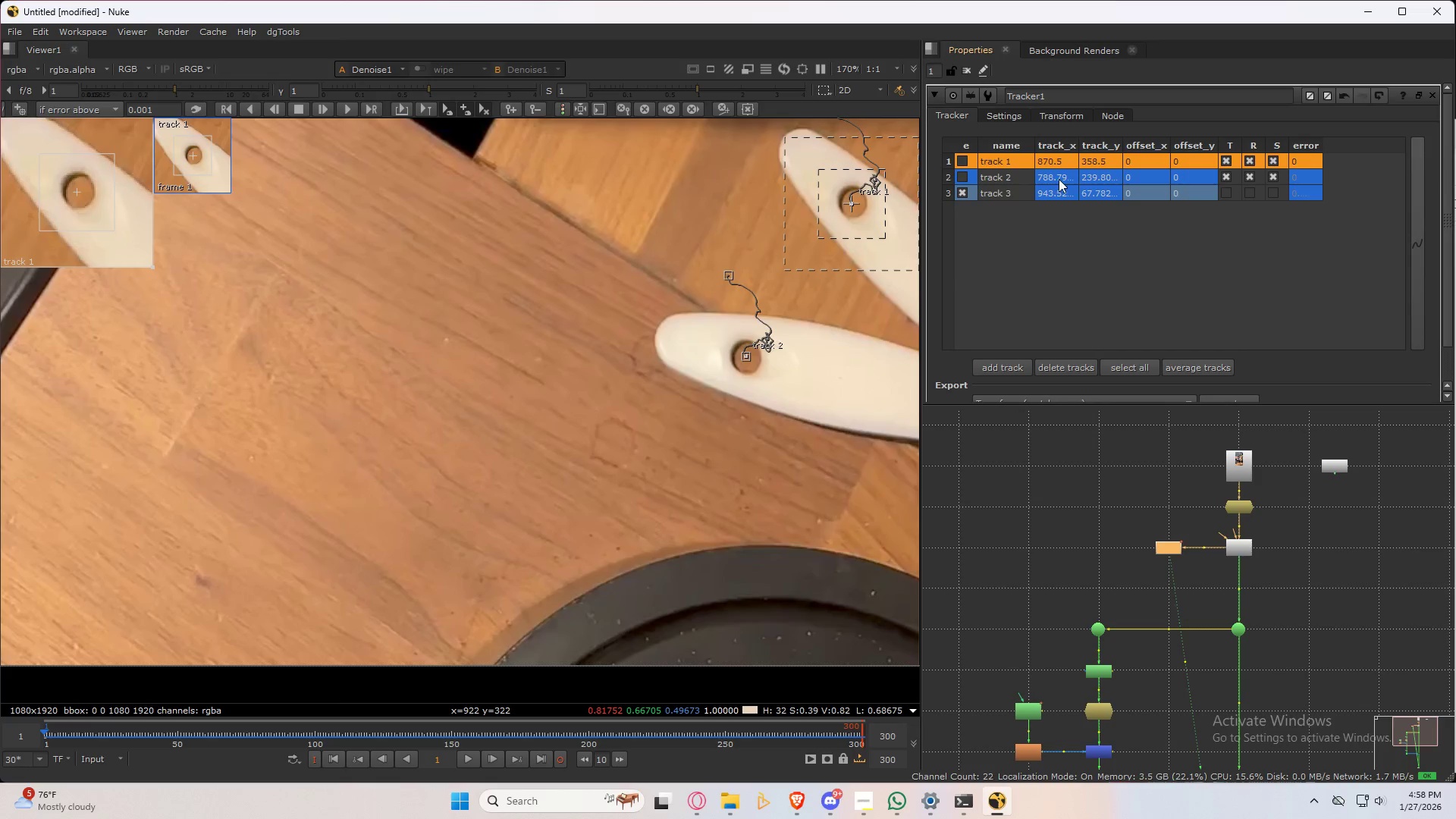 
left_click([1056, 180])
 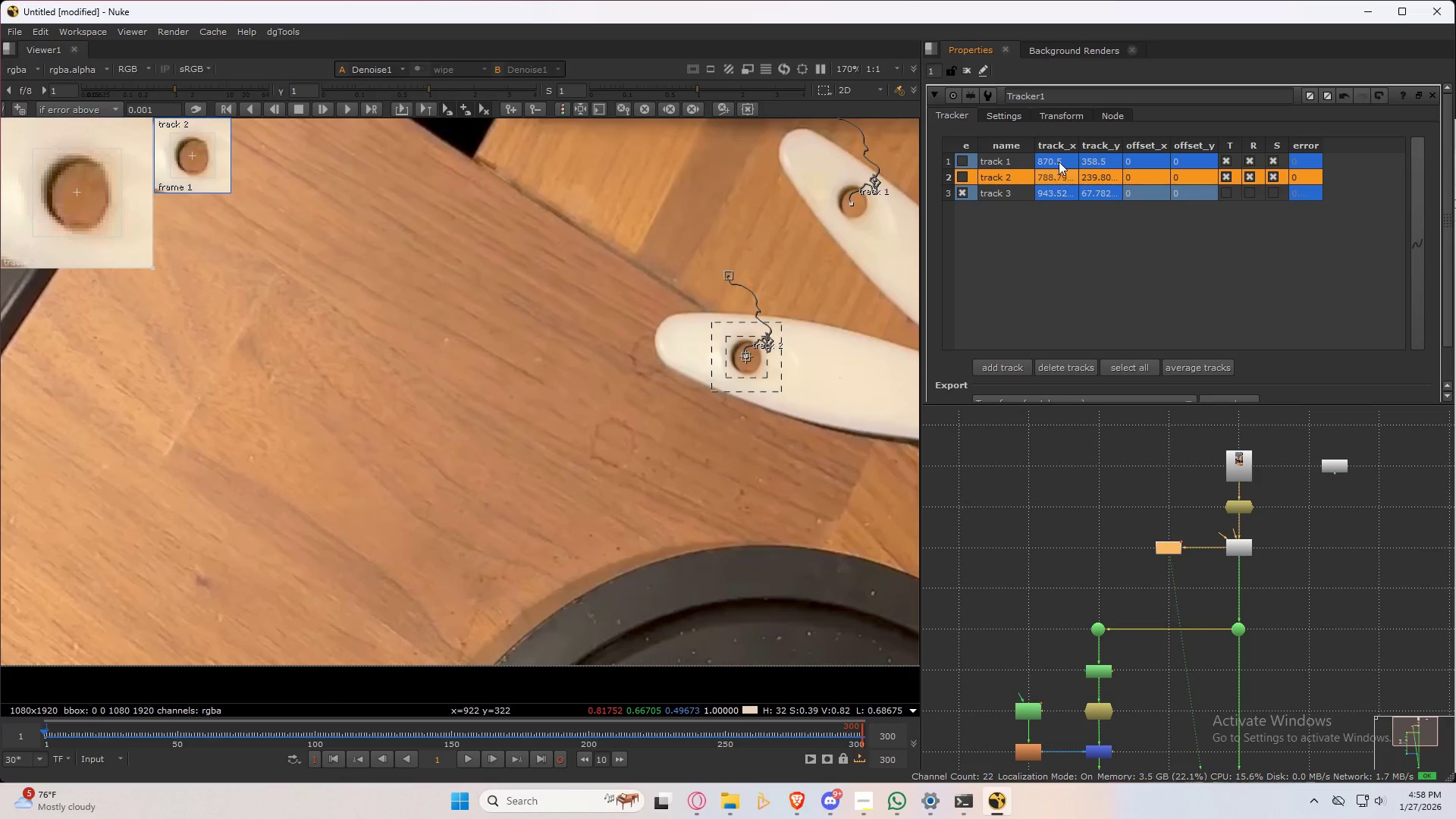 
hold_key(key=ShiftLeft, duration=0.41)
double_click([1059, 162])
 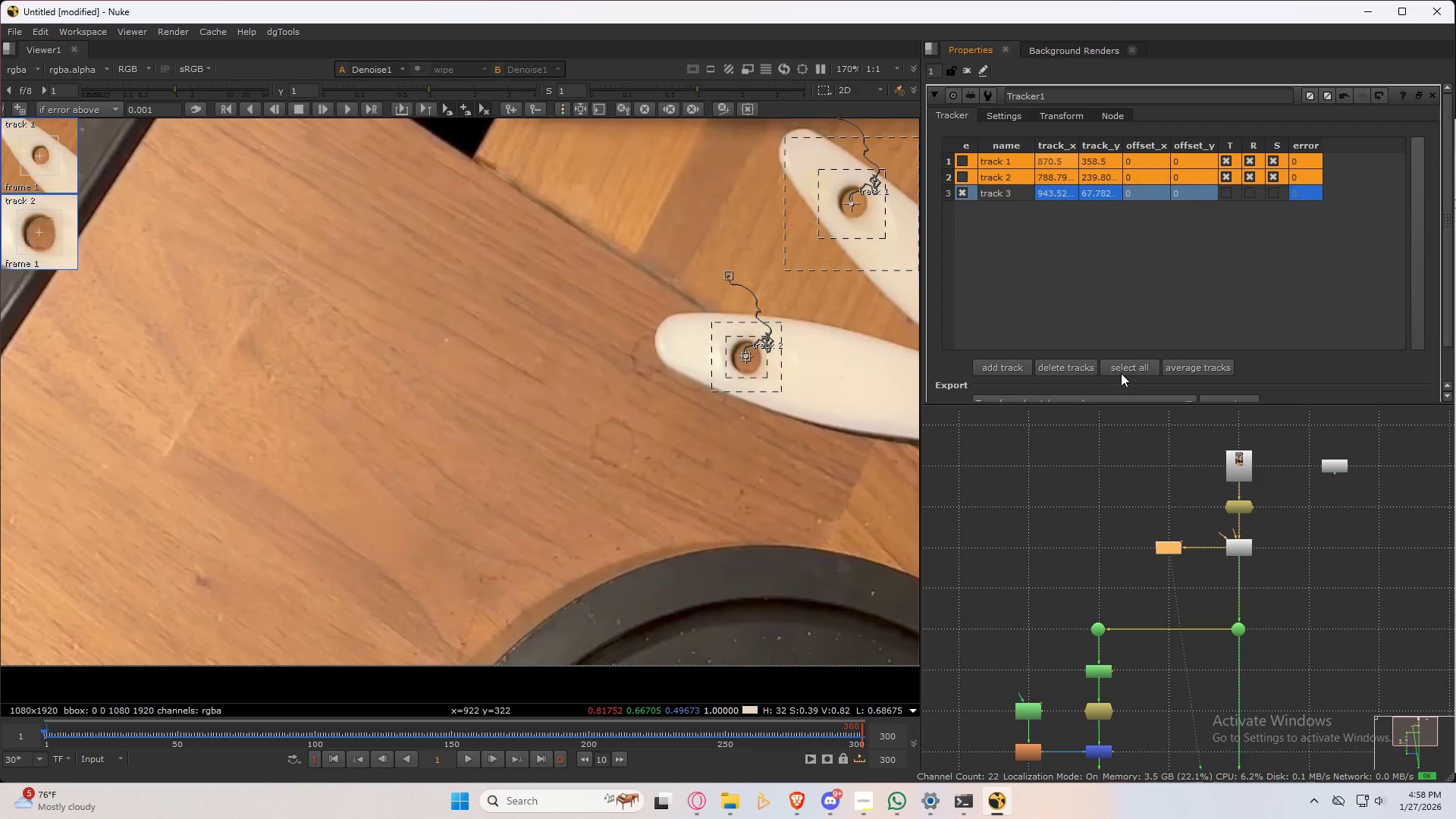 
left_click([1060, 368])
 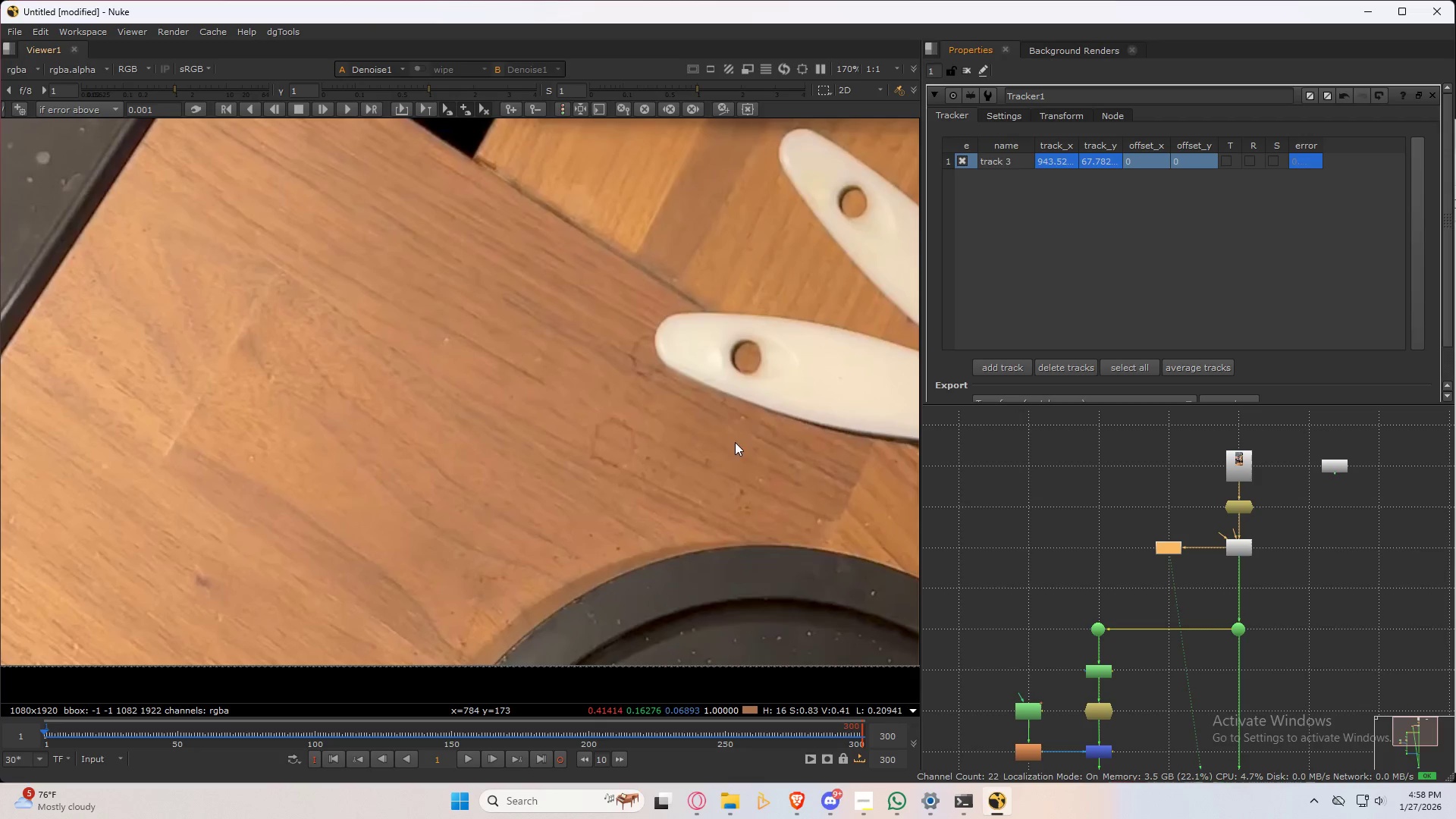 
scroll: coordinate [638, 427], scroll_direction: down, amount: 5.0
 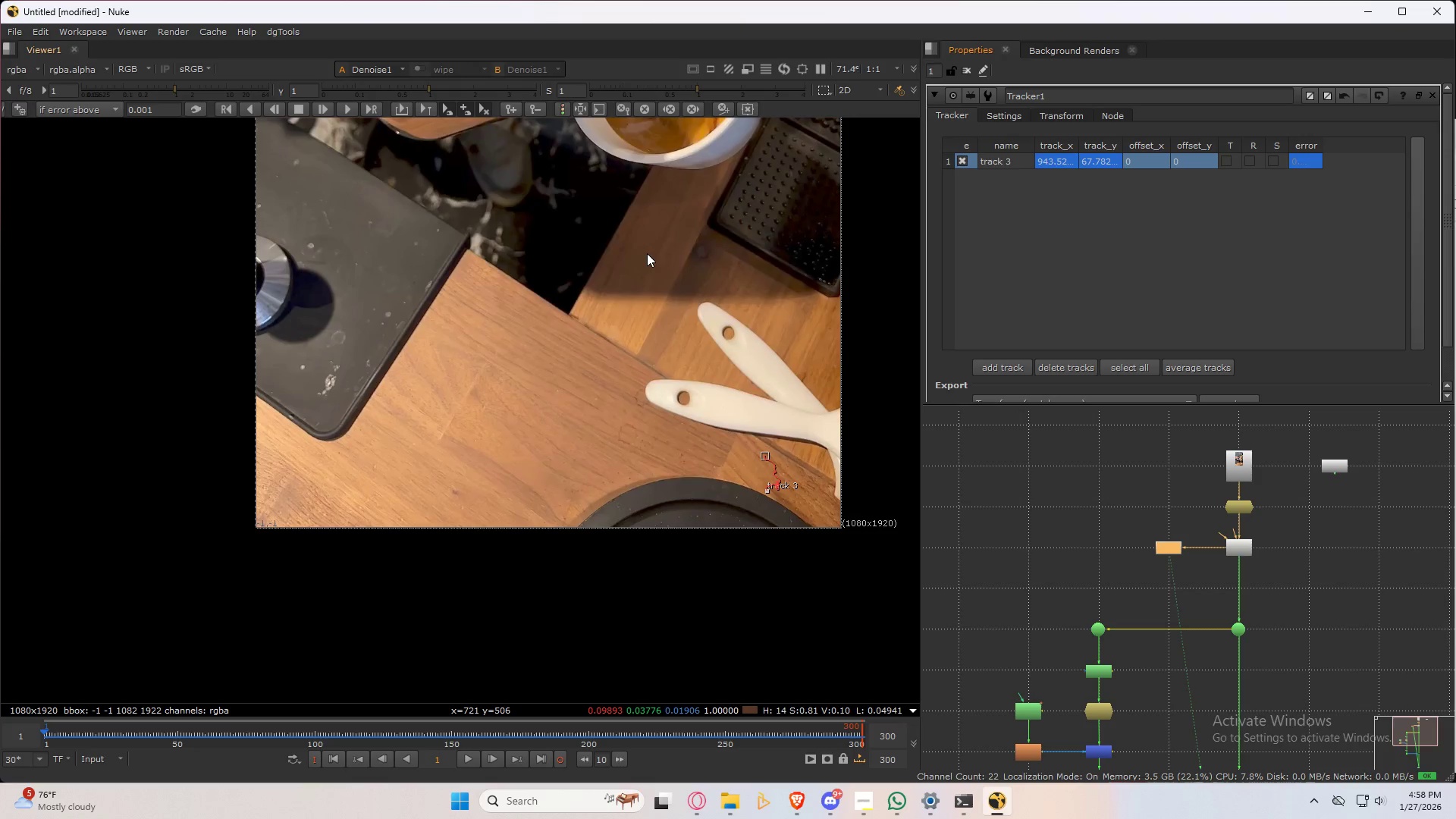 
scroll: coordinate [677, 334], scroll_direction: up, amount: 9.0
 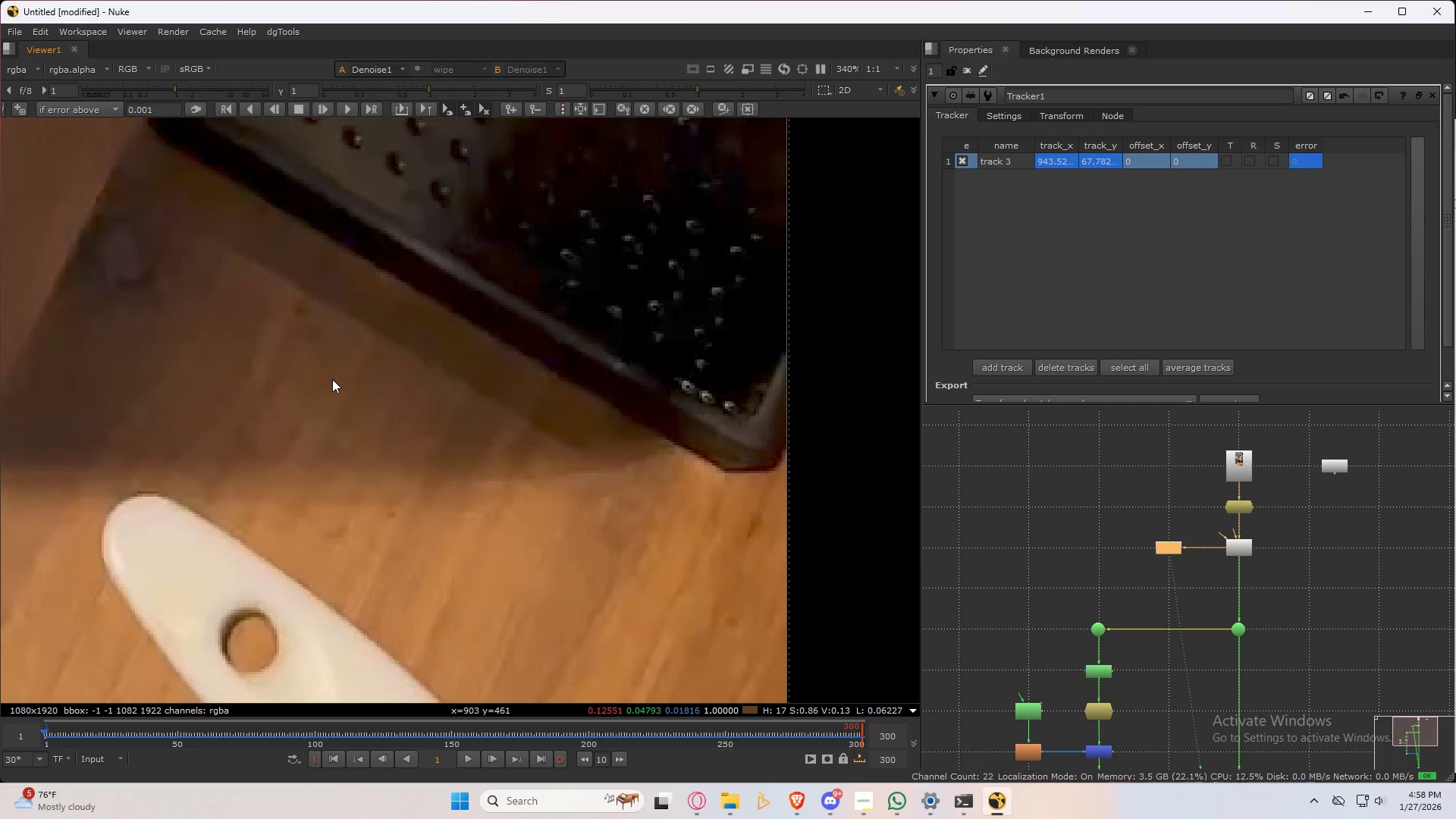 
scroll: coordinate [332, 402], scroll_direction: down, amount: 4.0
 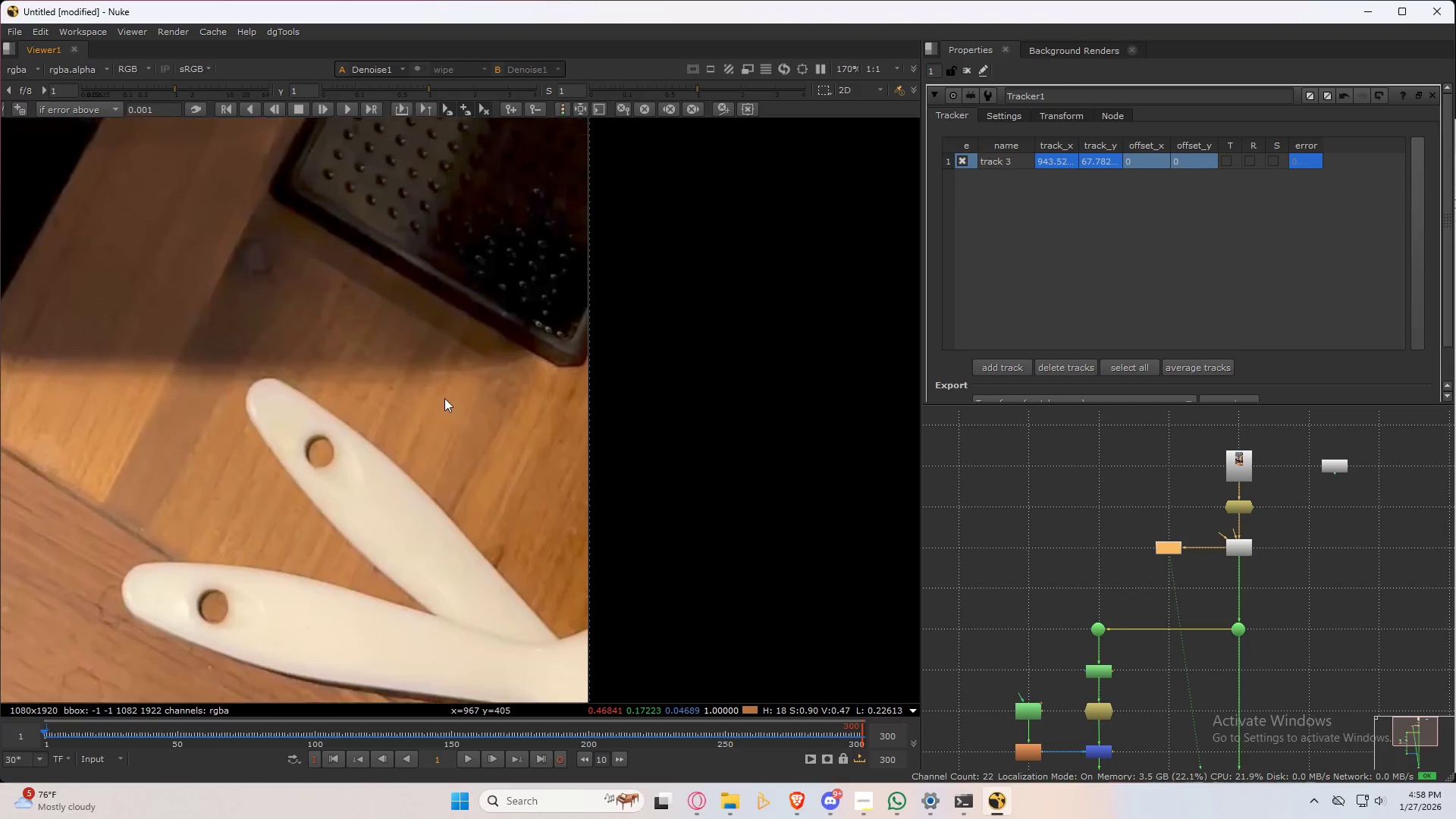 
hold_key(key=AltLeft, duration=1.12)
 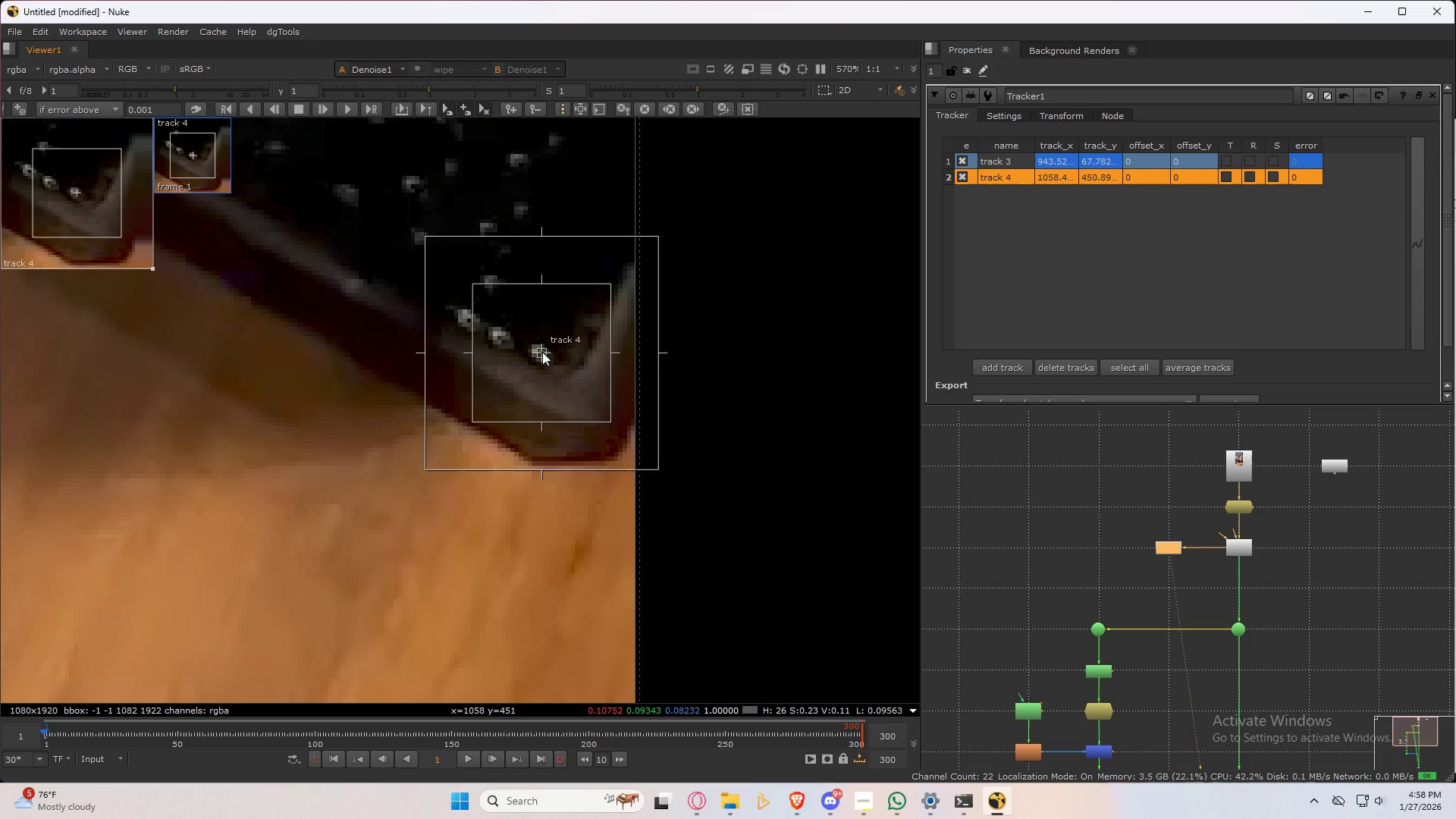 
hold_key(key=ControlLeft, duration=1.12)
 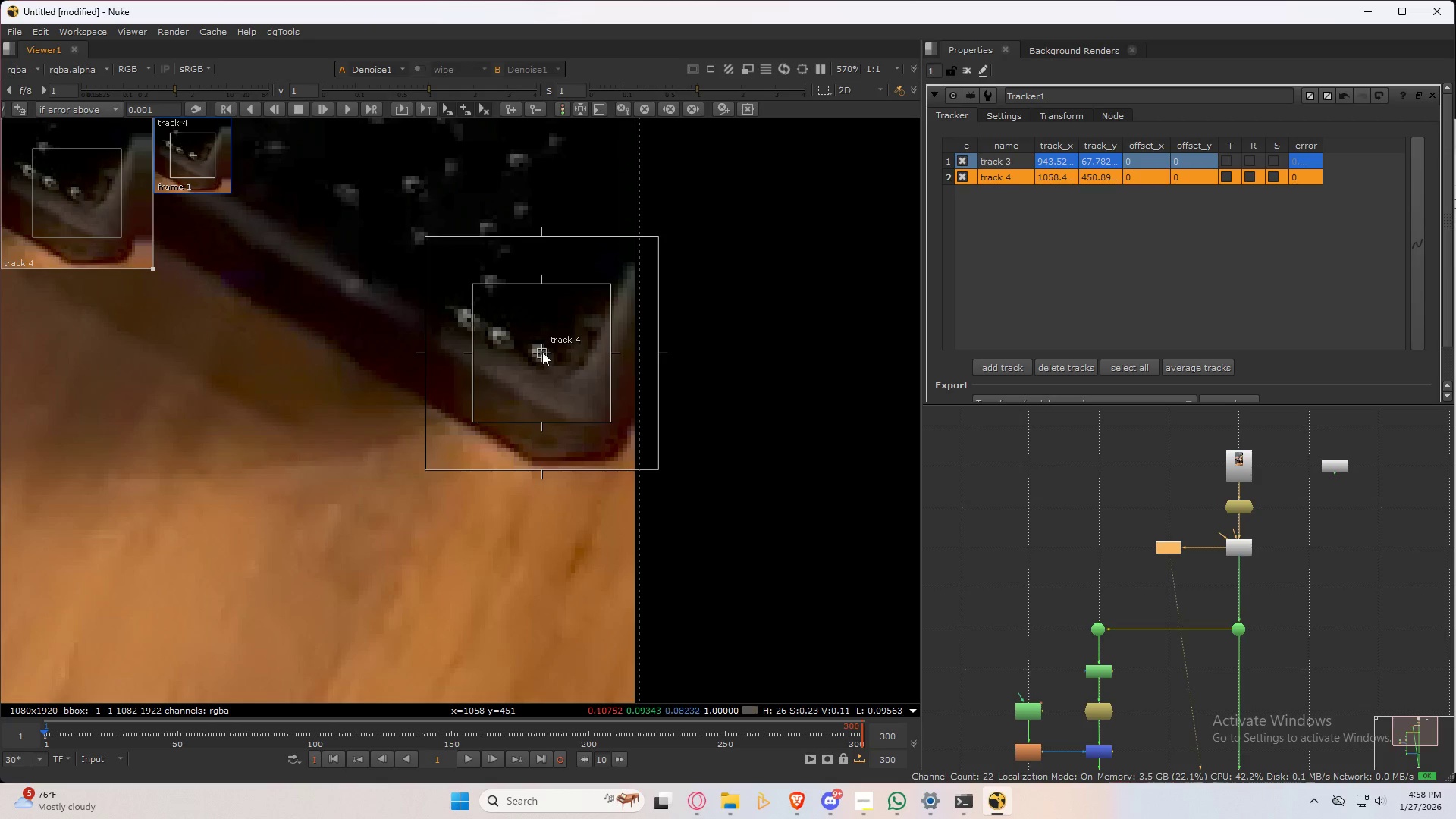 
scroll: coordinate [571, 362], scroll_direction: up, amount: 7.0
 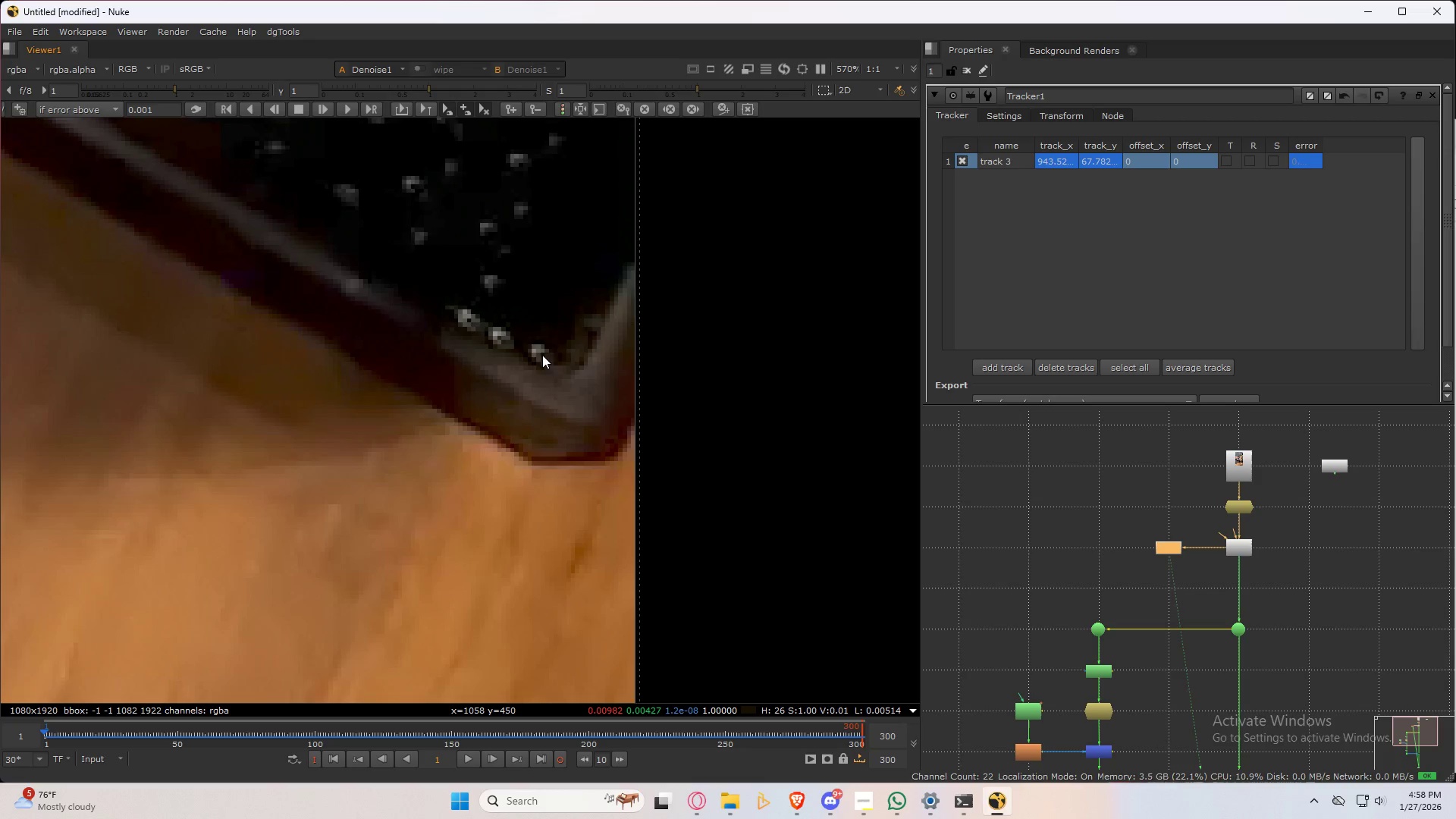 
left_click_drag(start_coordinate=[542, 352], to_coordinate=[538, 352])
 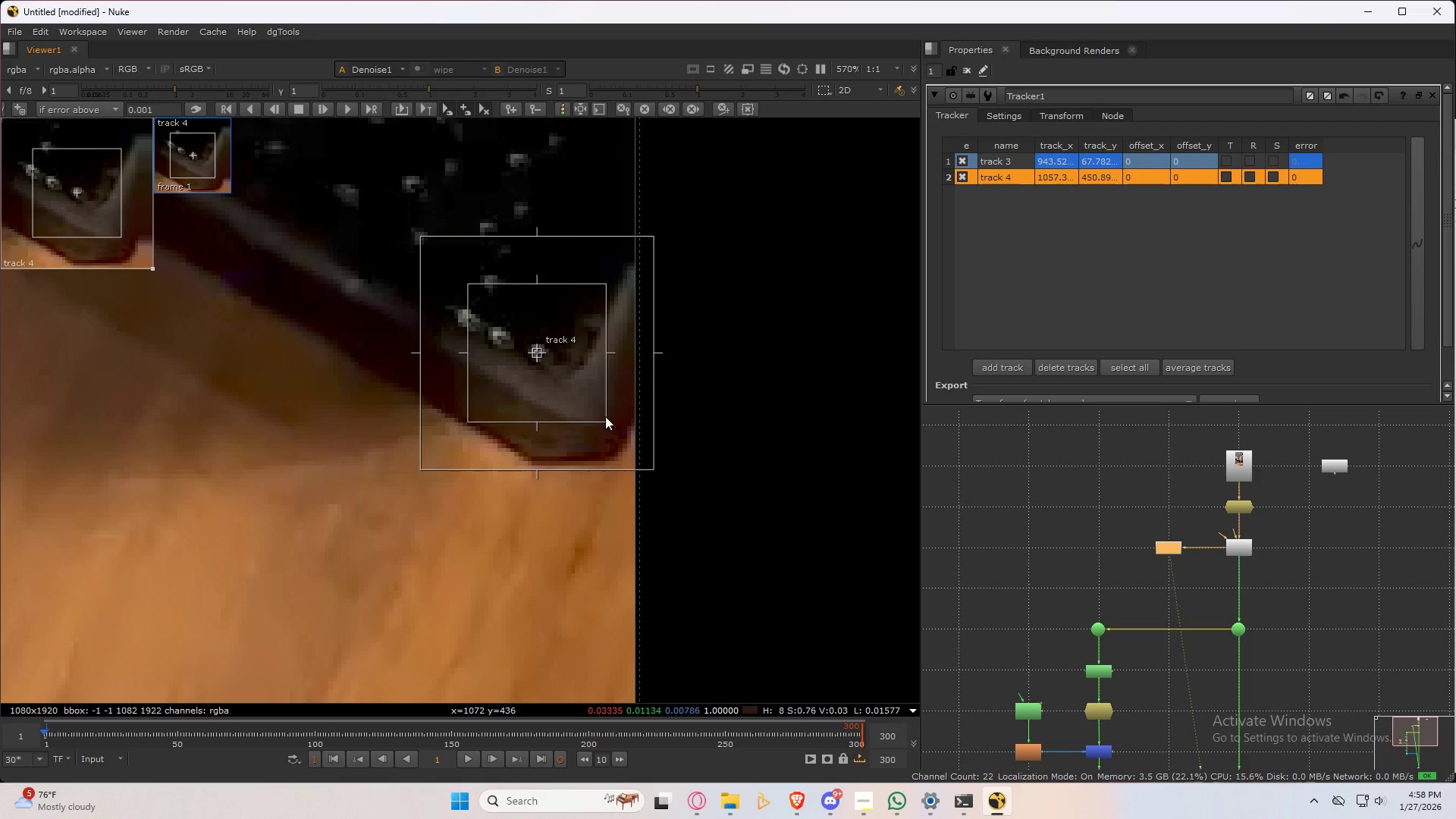 
left_click_drag(start_coordinate=[605, 416], to_coordinate=[557, 381])
 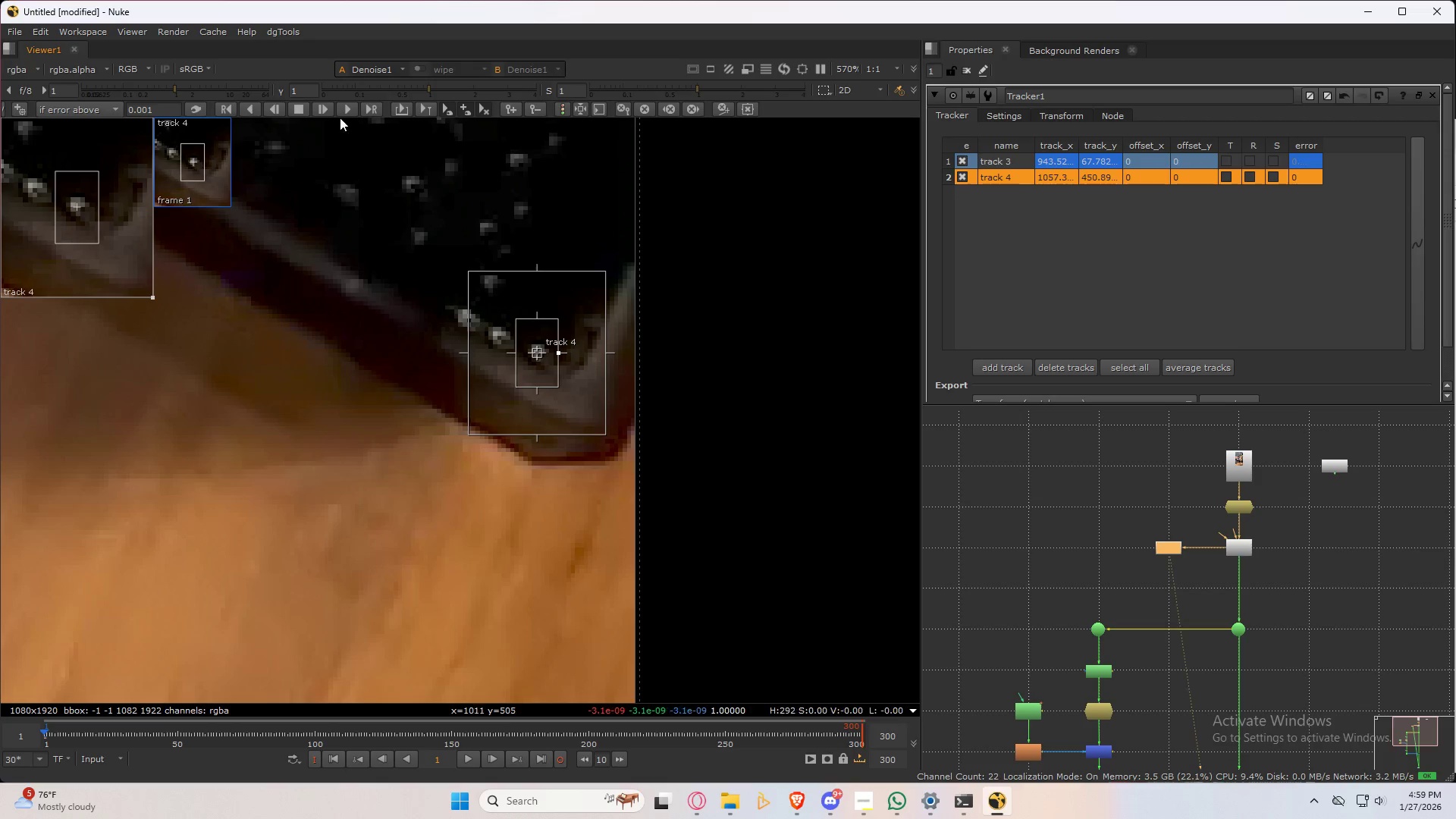 
left_click([347, 108])
 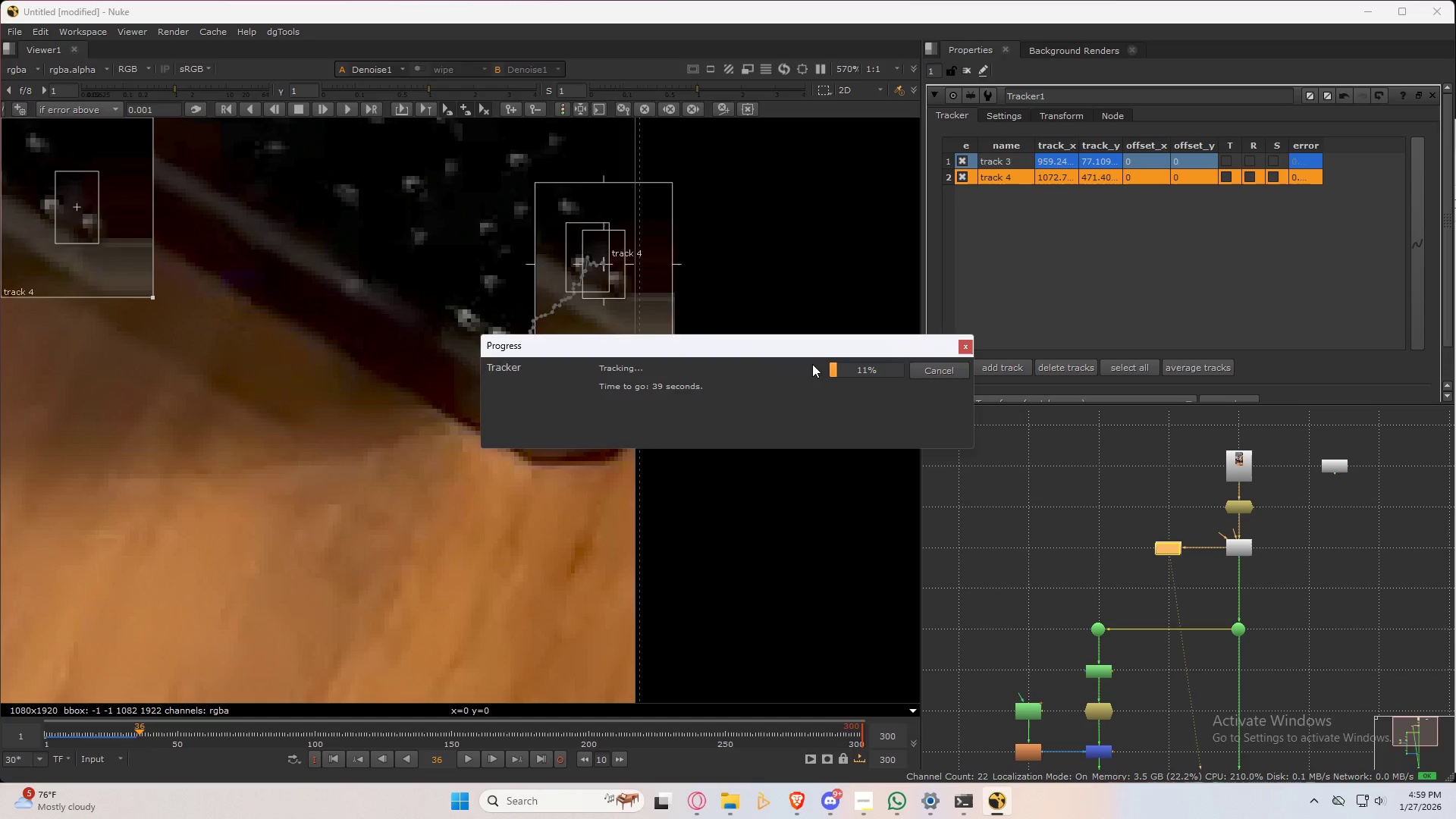 
wait(6.09)
 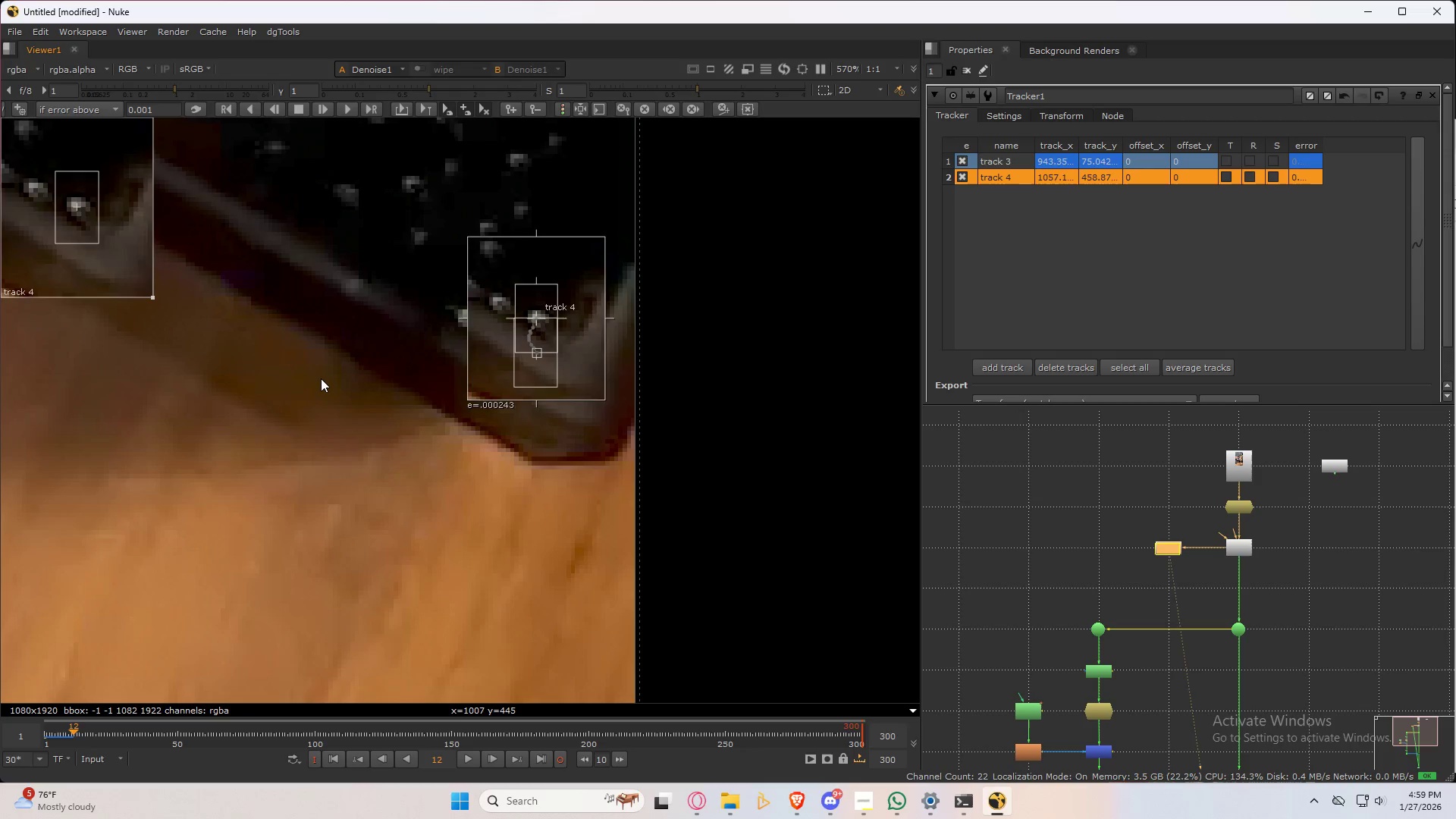 
left_click([942, 370])
 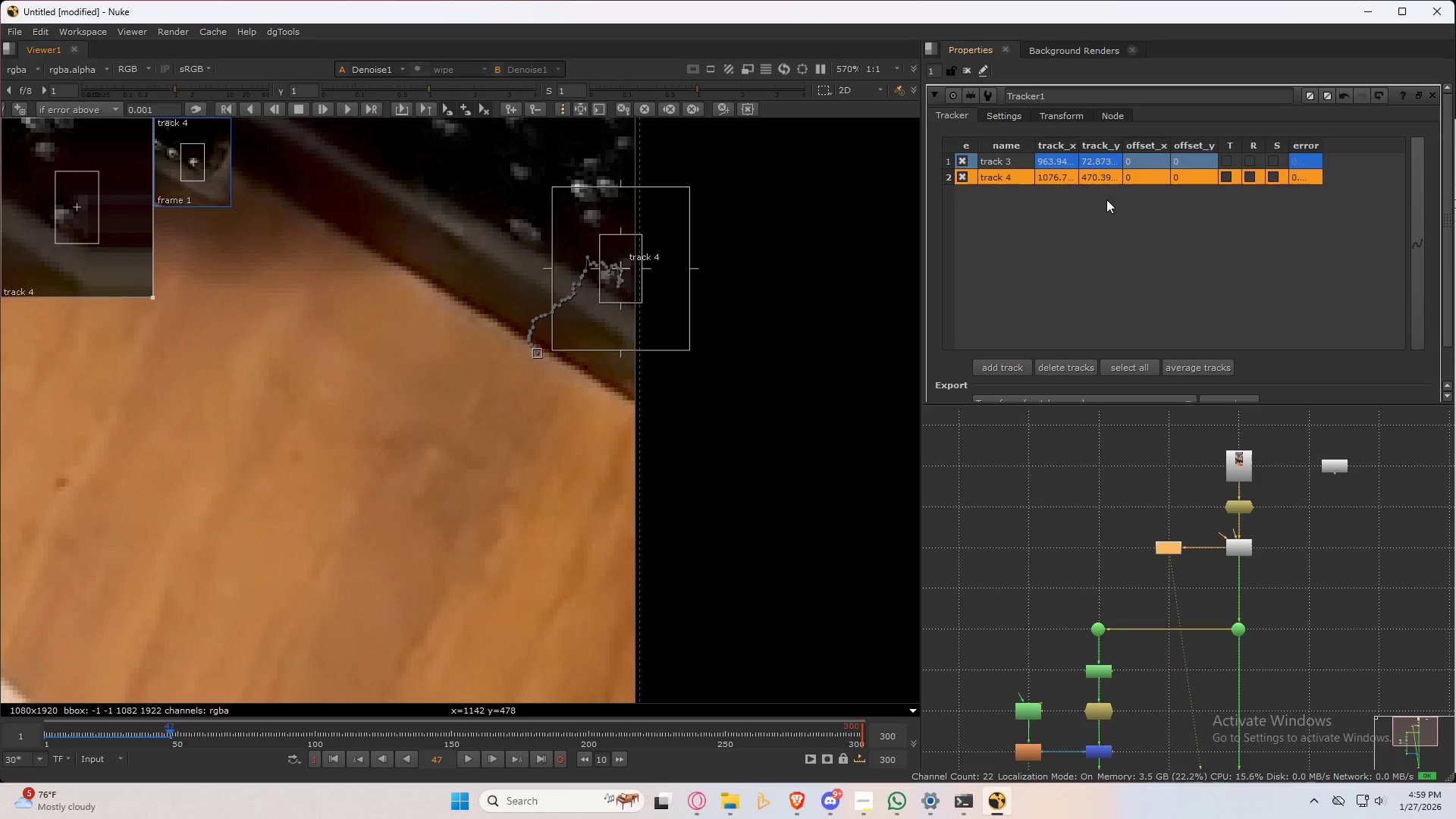 
double_click([1058, 184])
 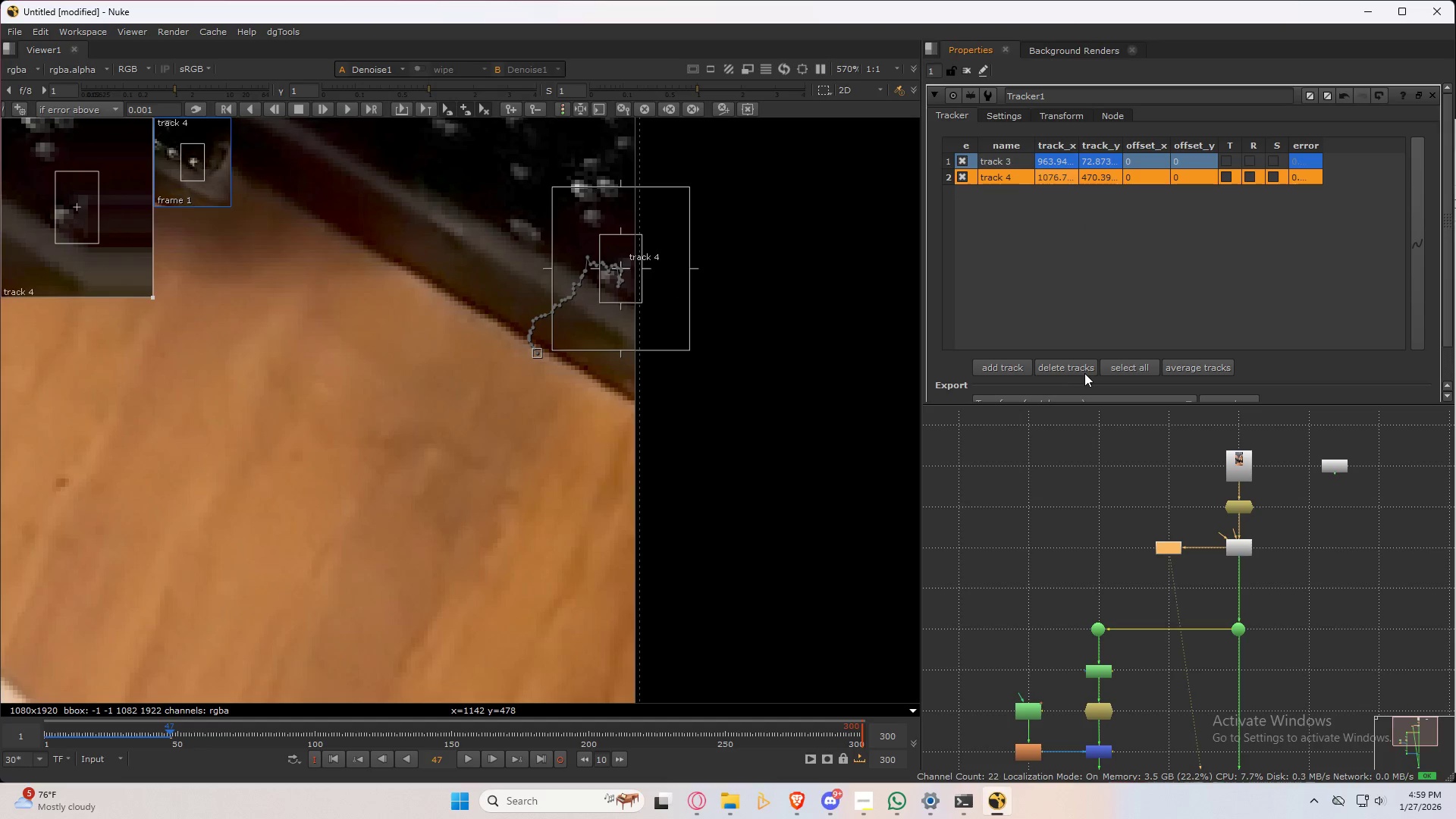 
left_click([1085, 372])
 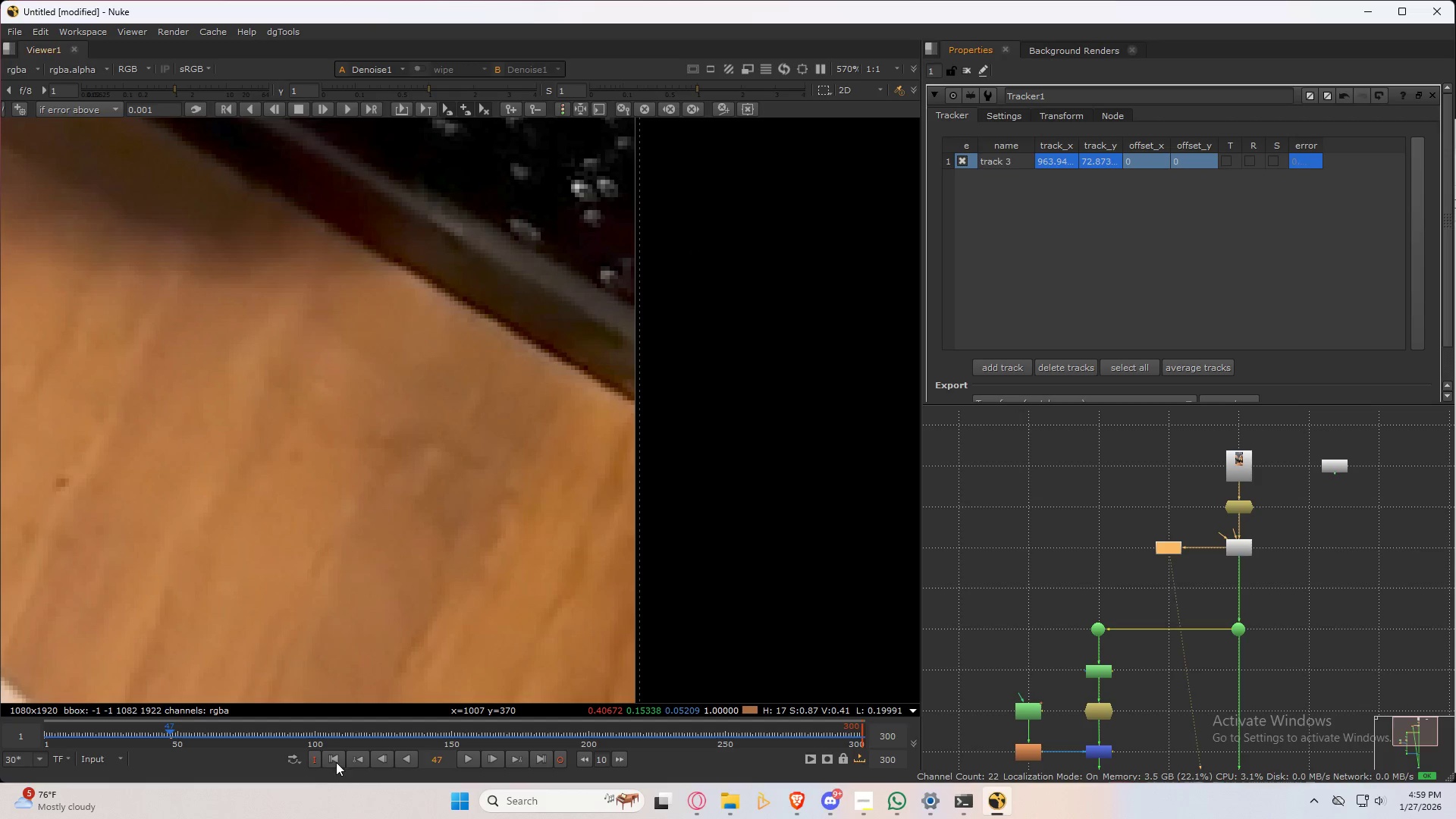 
left_click([334, 758])
 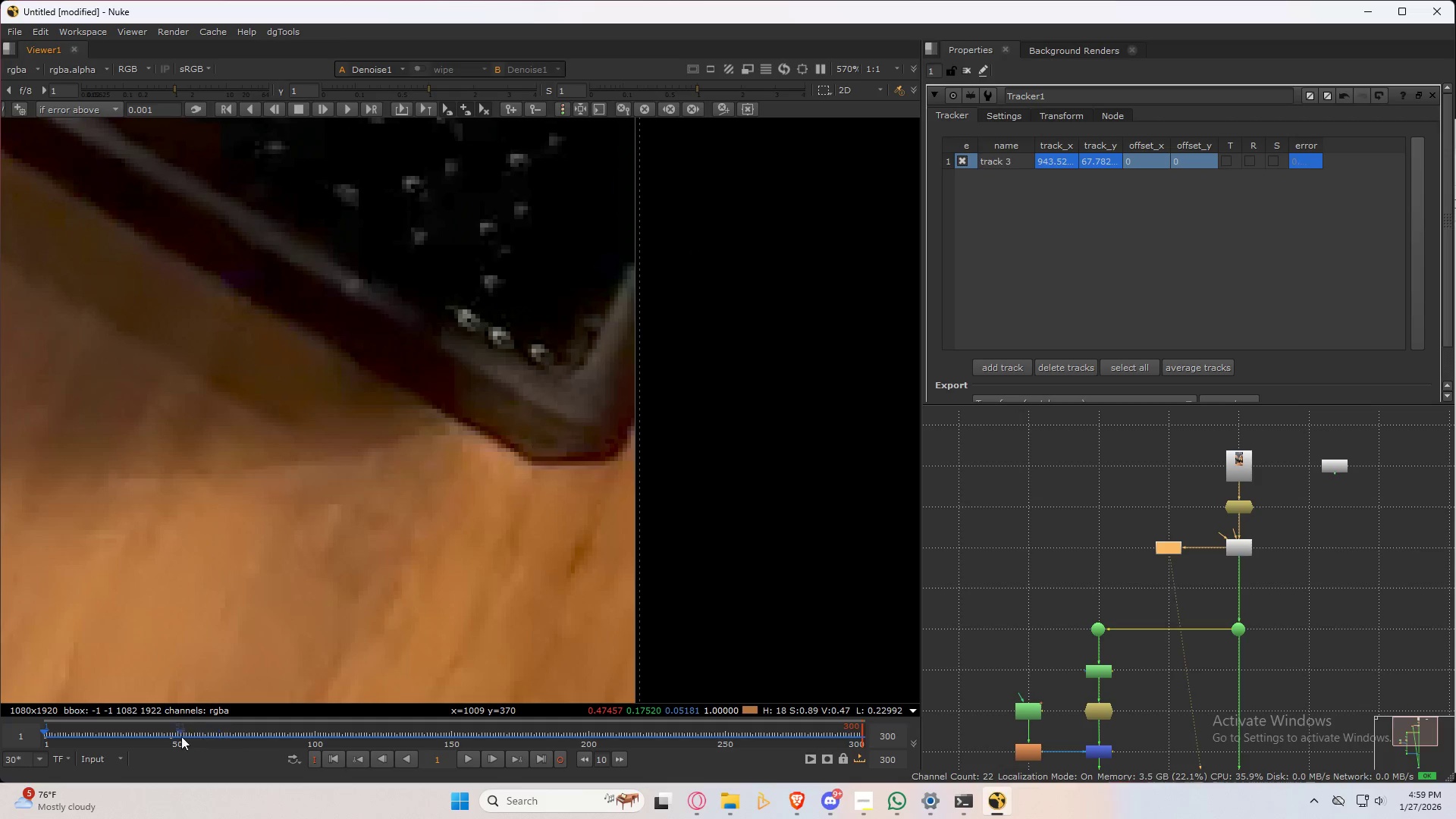 
left_click_drag(start_coordinate=[181, 736], to_coordinate=[262, 735])
 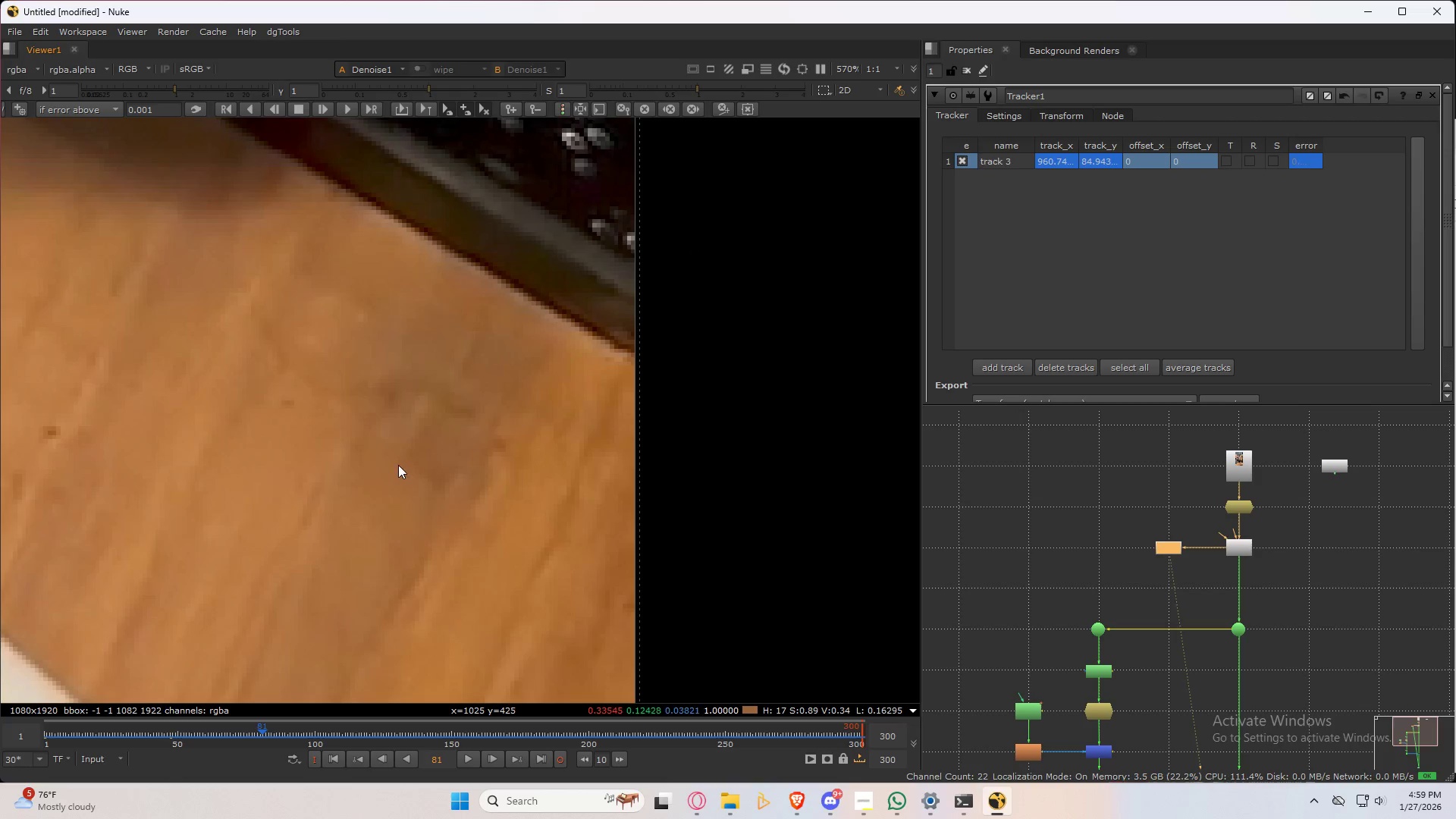 
scroll: coordinate [433, 477], scroll_direction: down, amount: 6.0
 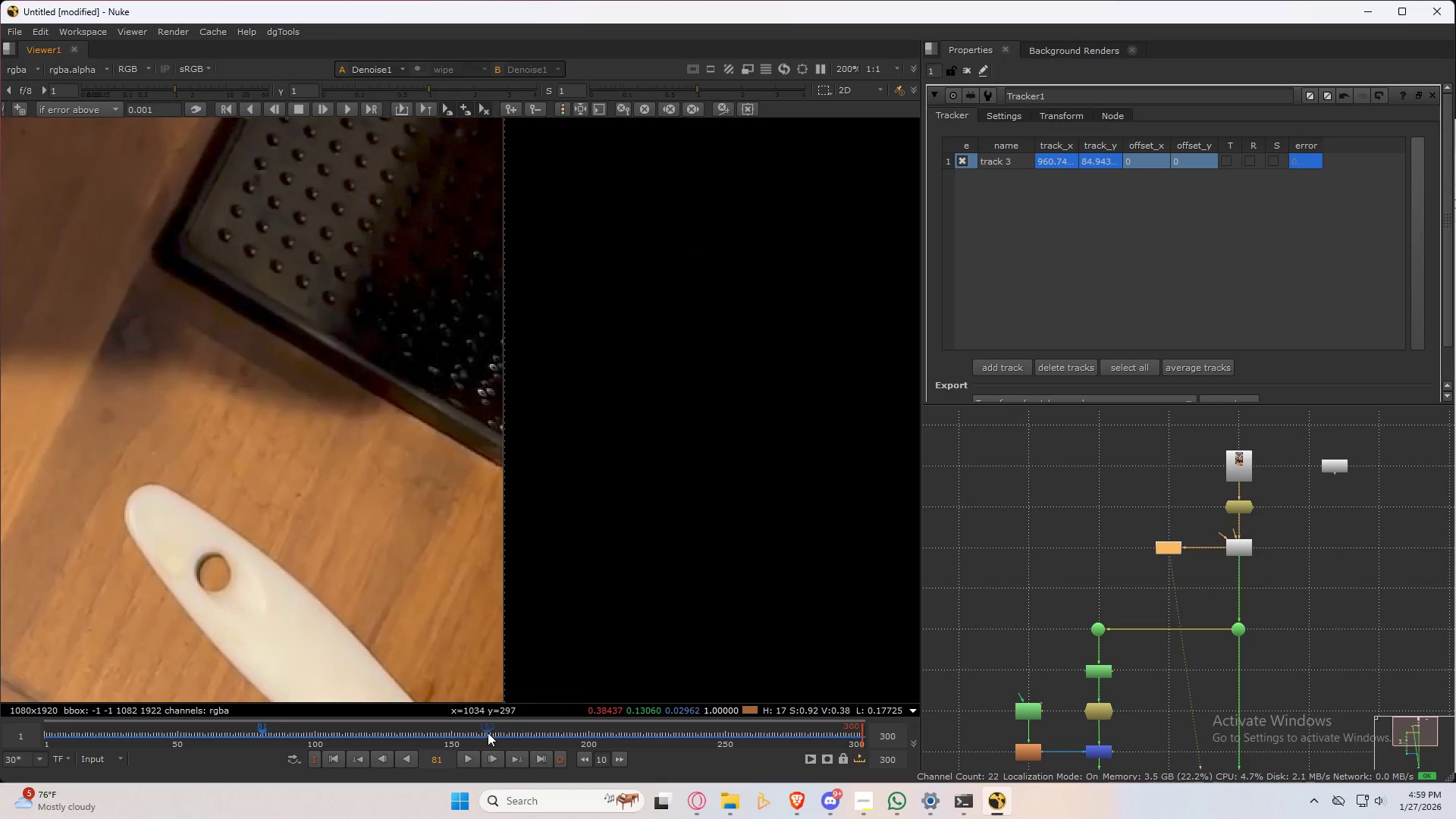 
left_click([474, 733])
 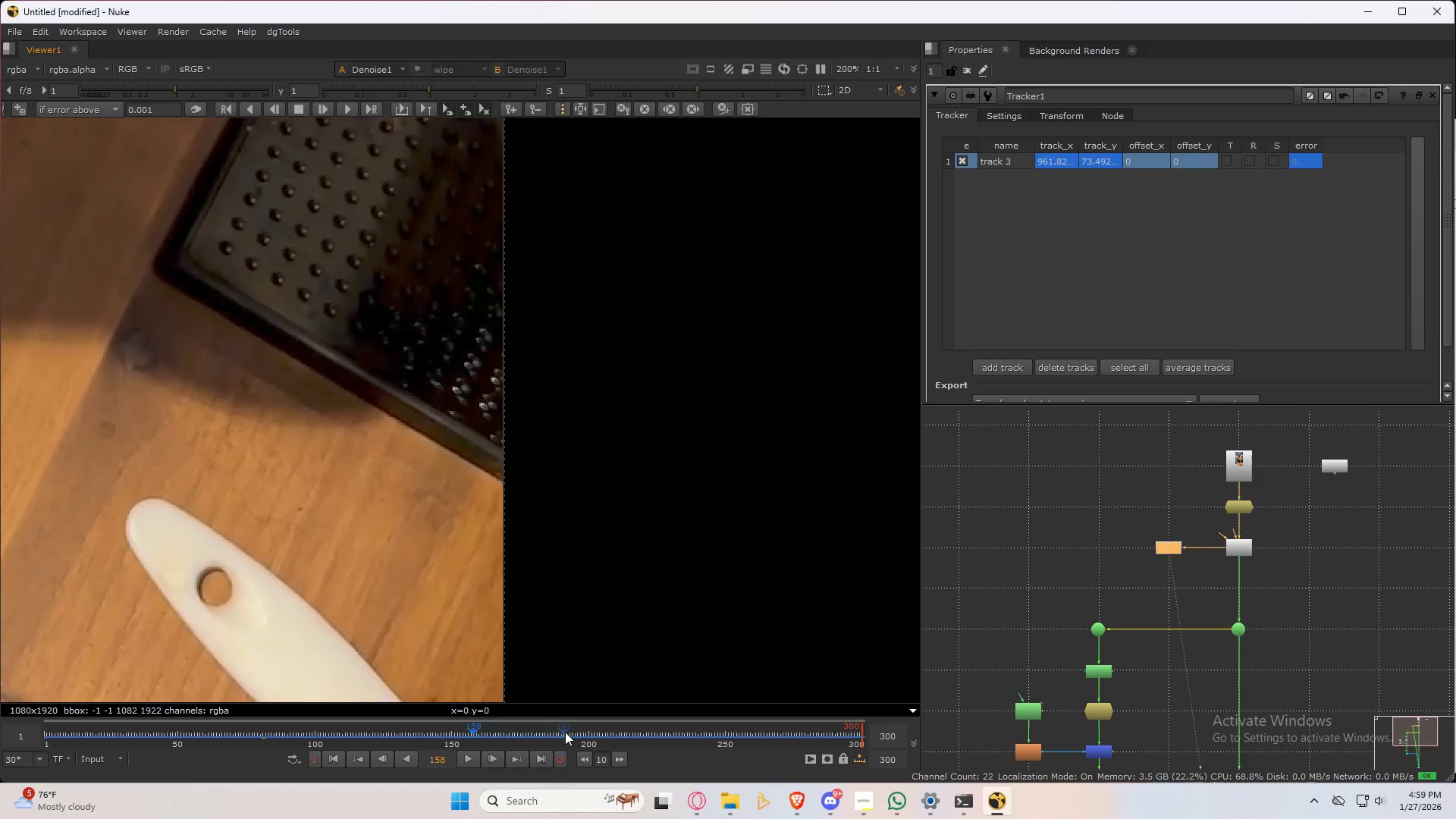 
left_click([544, 731])
 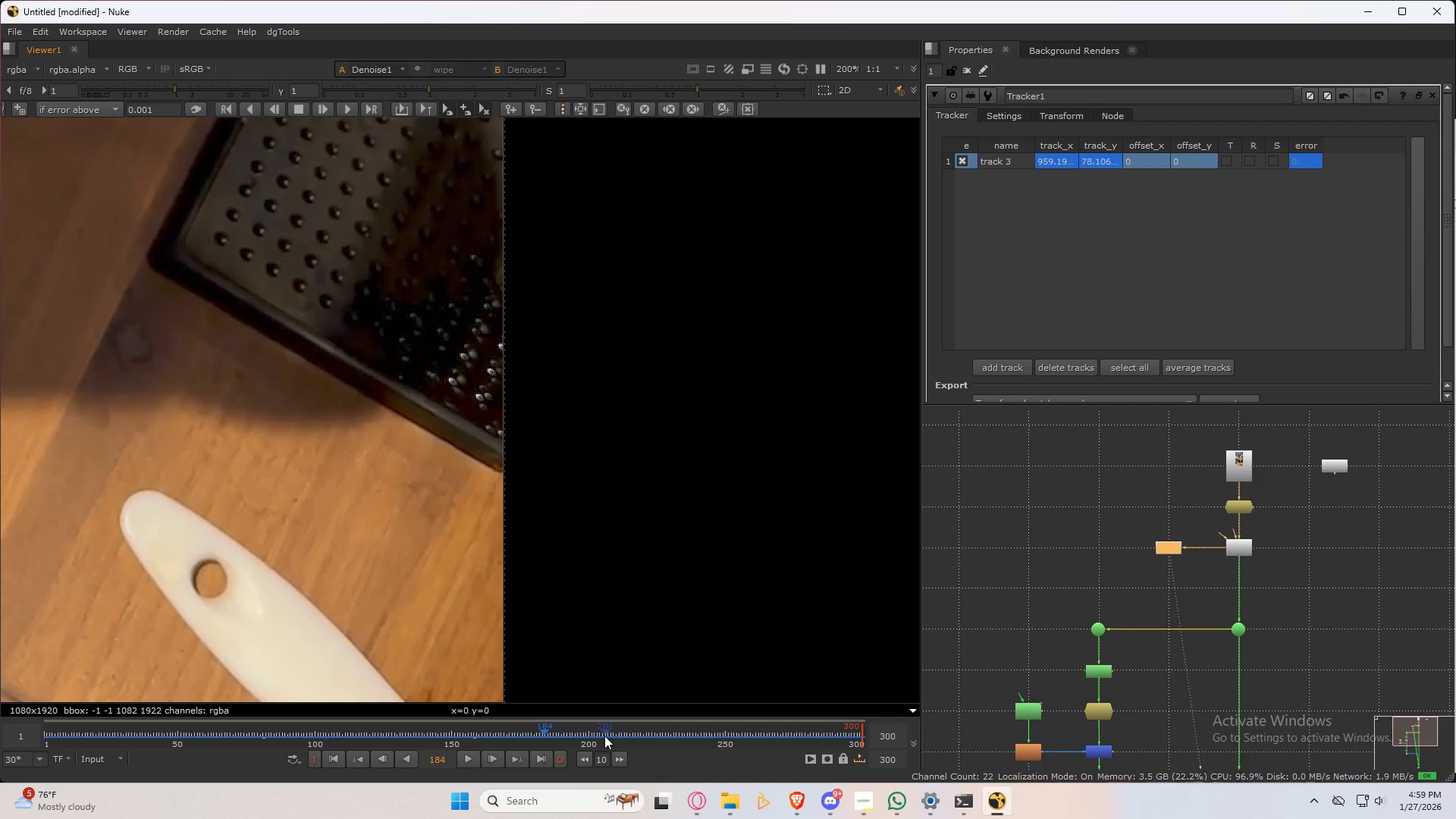 
left_click([610, 734])
 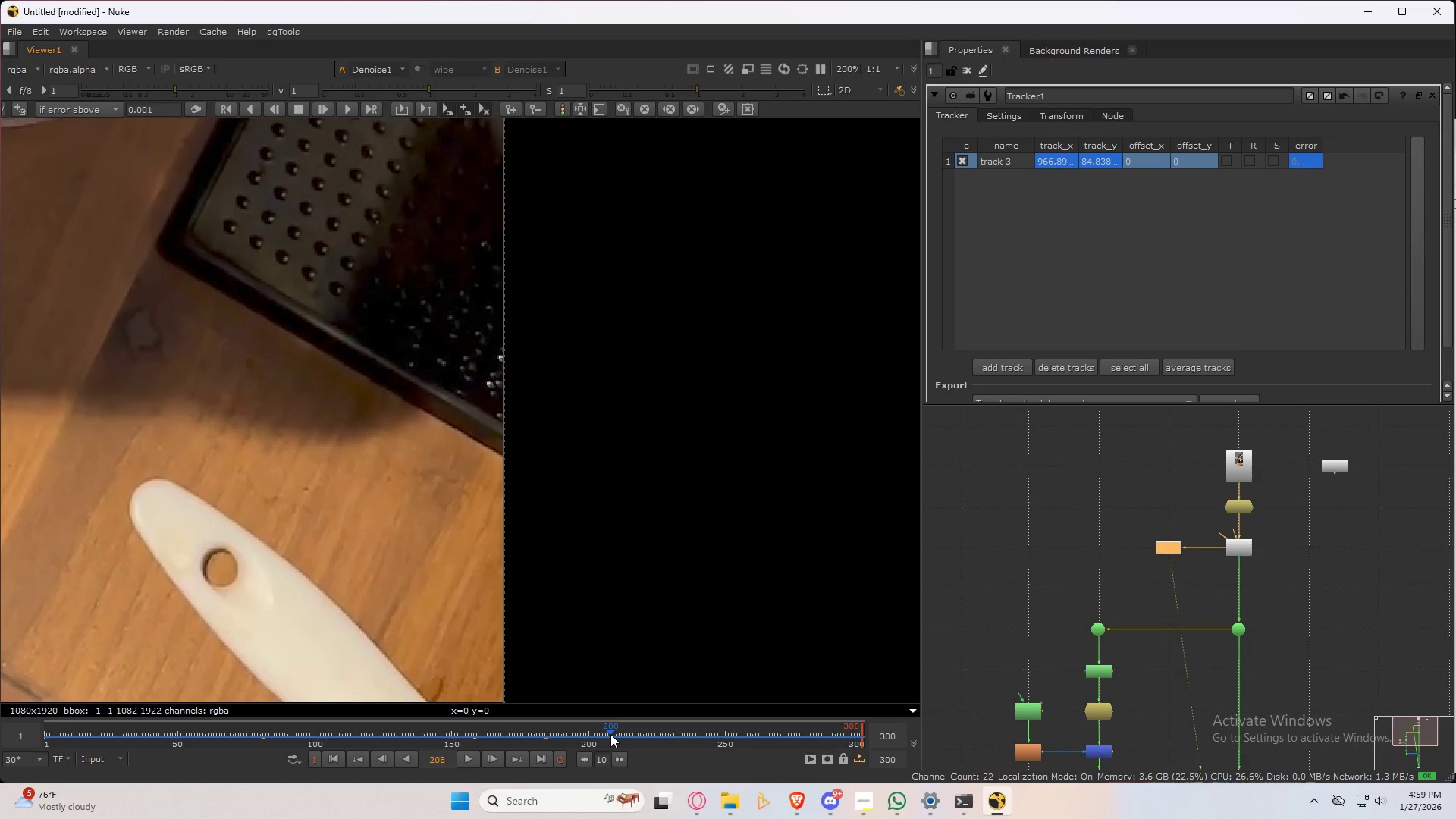 
left_click([646, 734])
 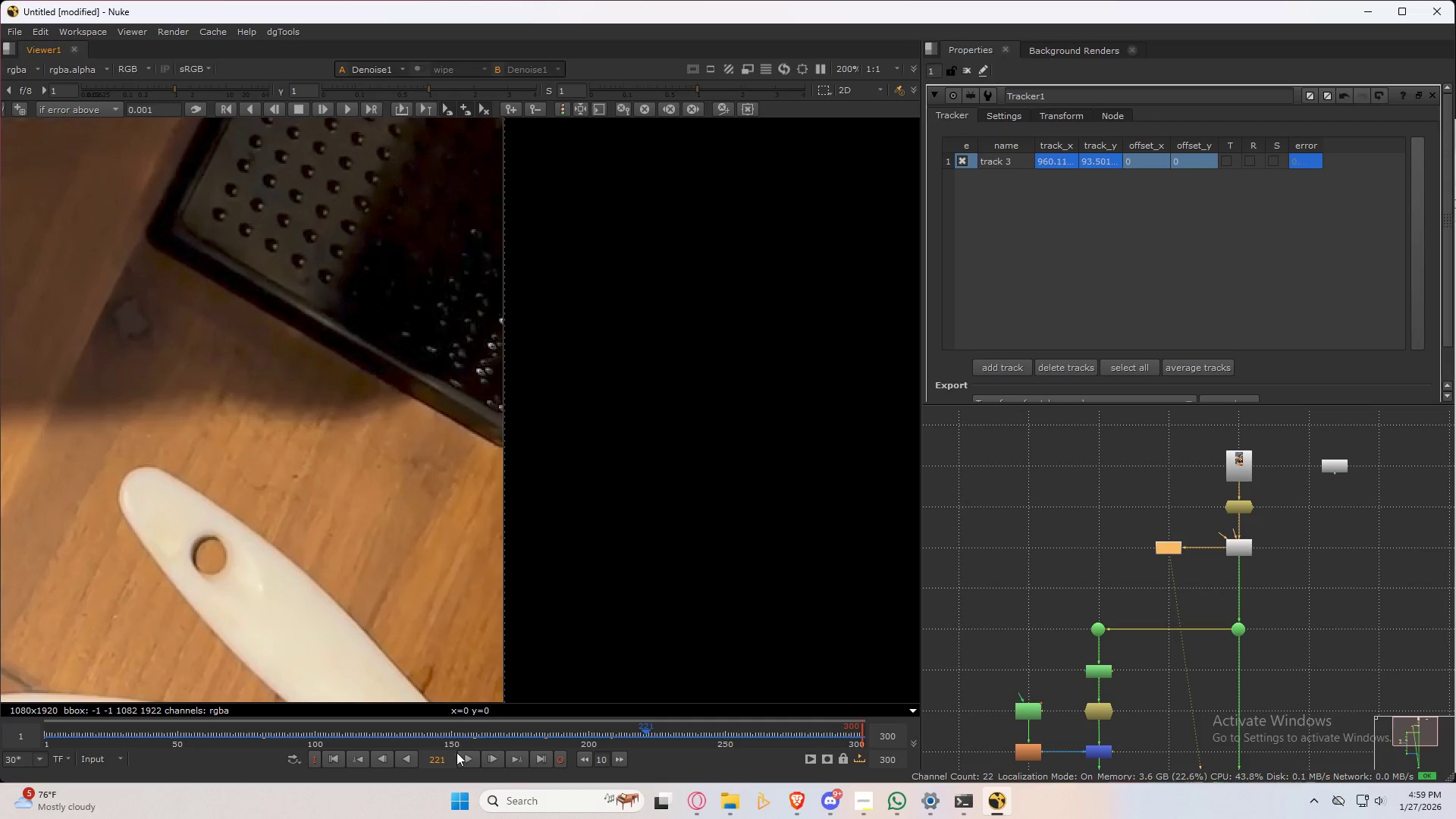 
left_click([337, 760])
 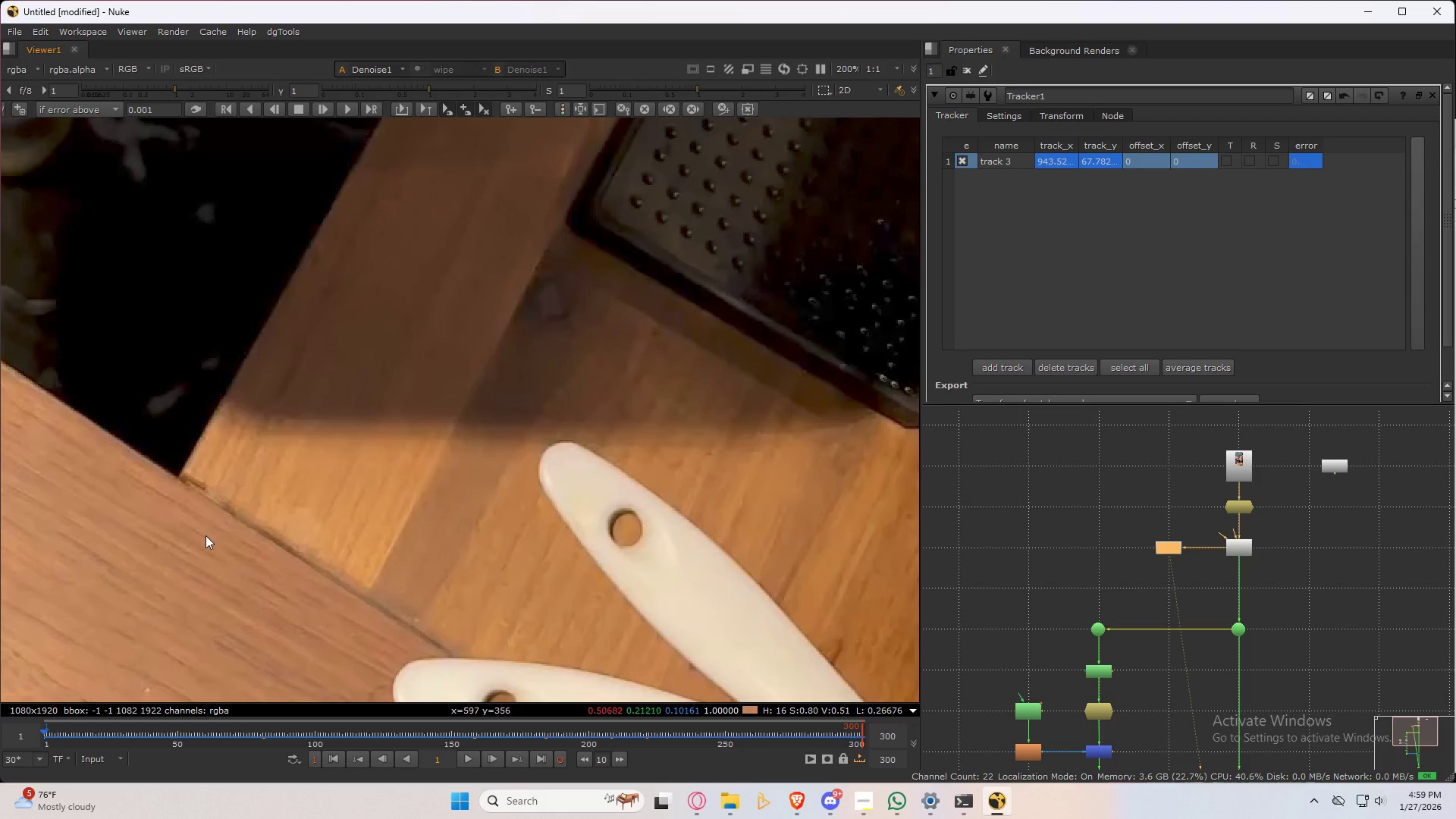 
scroll: coordinate [431, 309], scroll_direction: down, amount: 3.0
 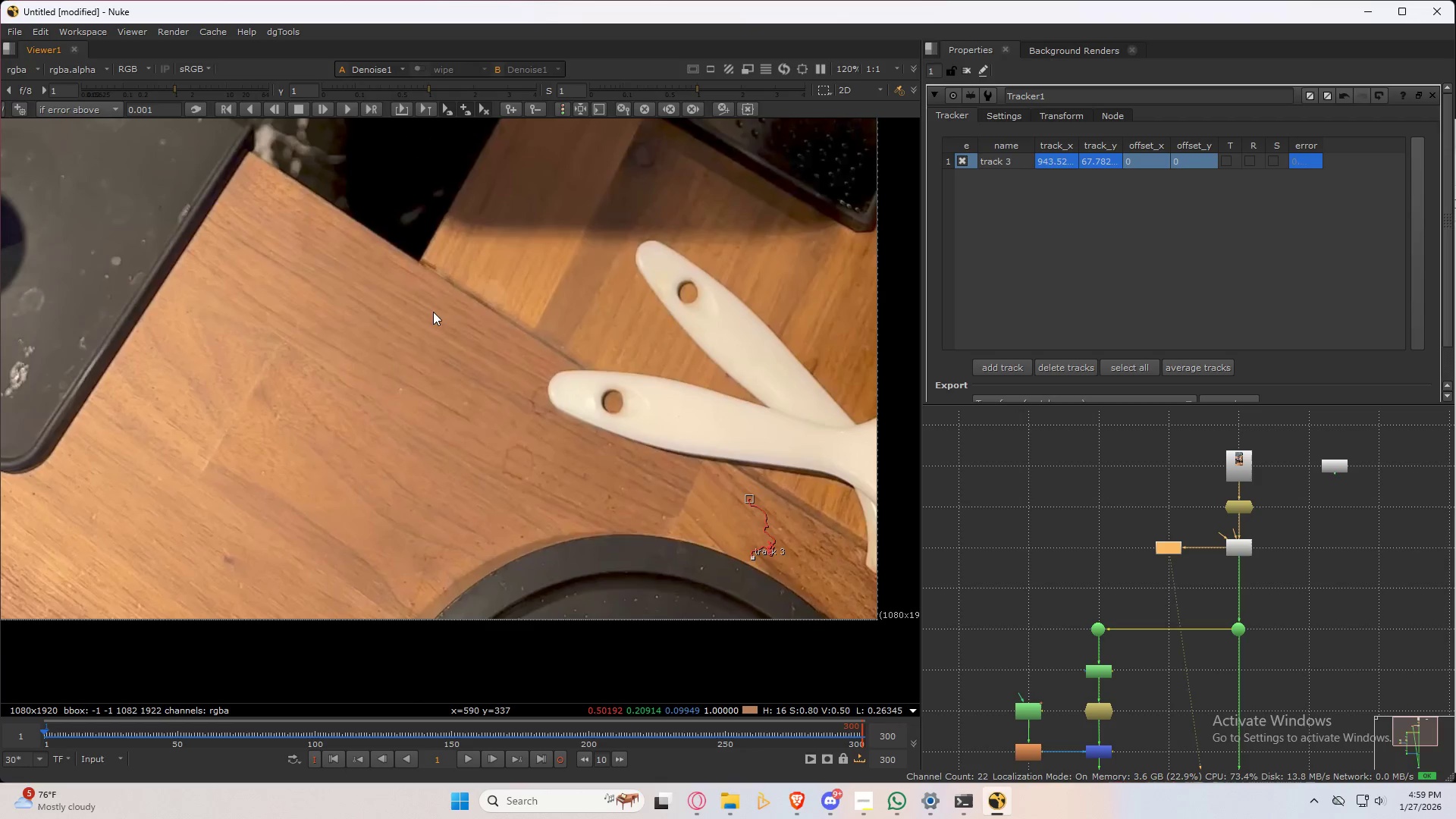 
scroll: coordinate [423, 266], scroll_direction: up, amount: 7.0
 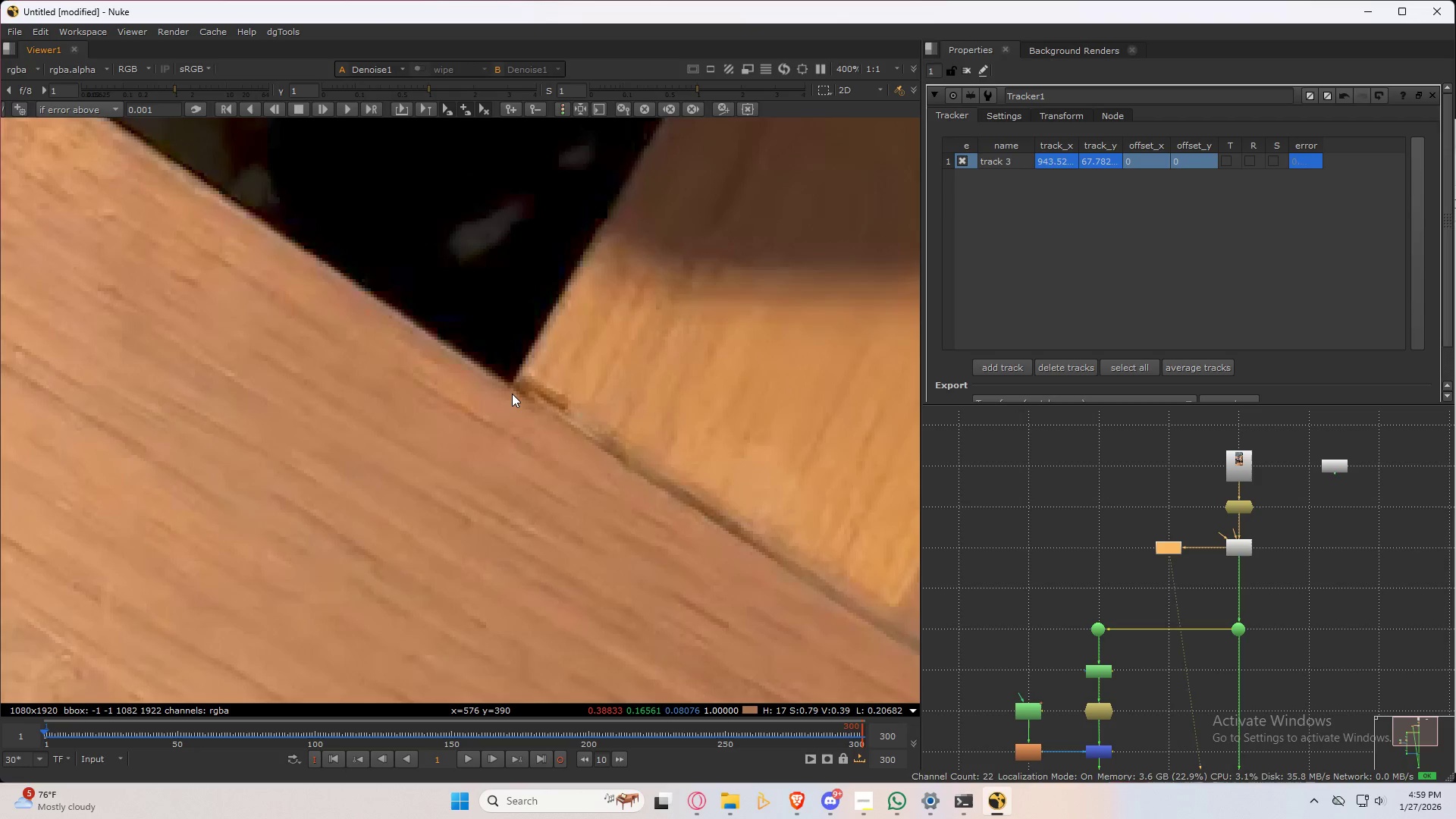 
hold_key(key=ControlLeft, duration=2.77)
 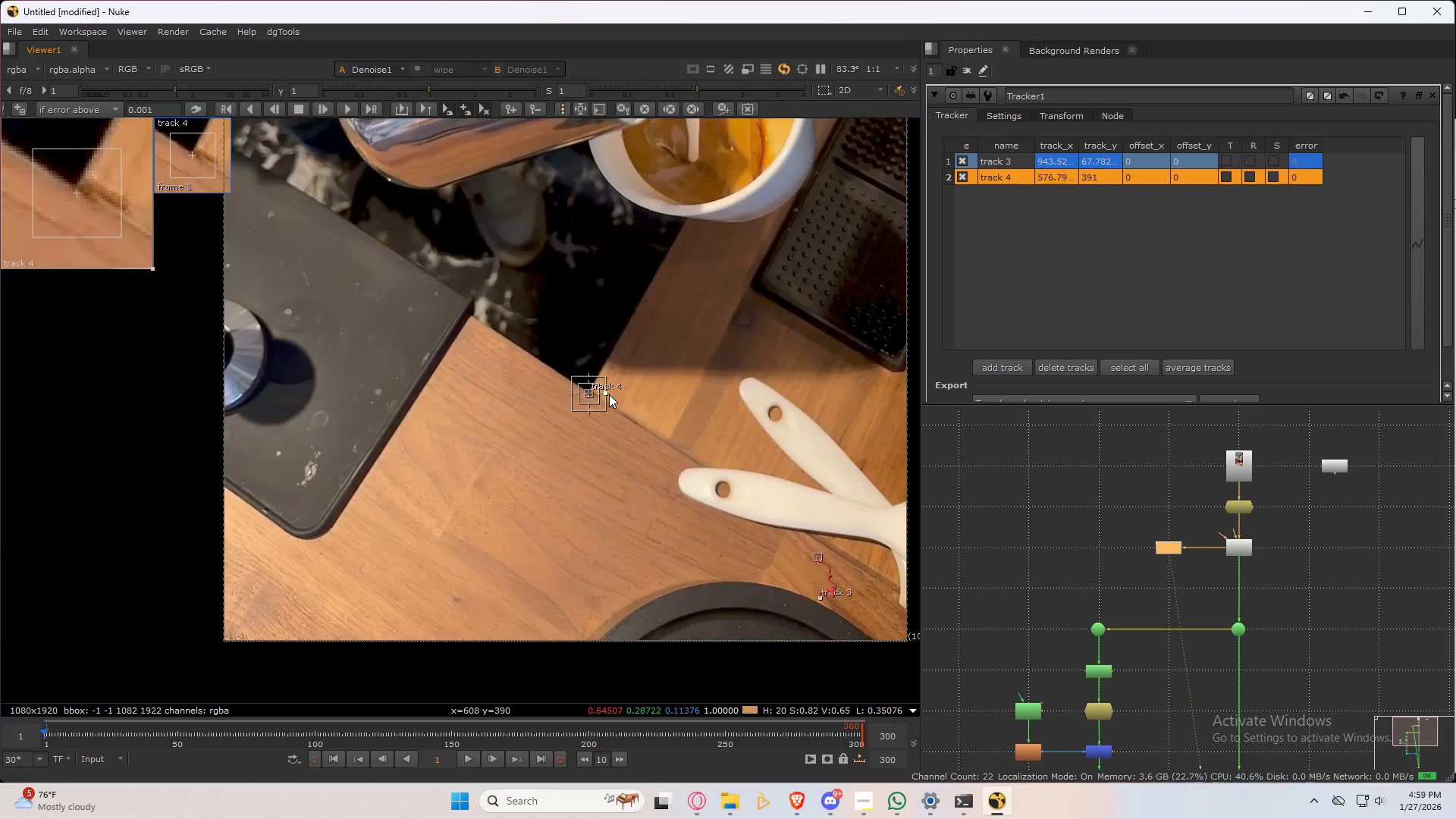 
hold_key(key=AltLeft, duration=1.5)
 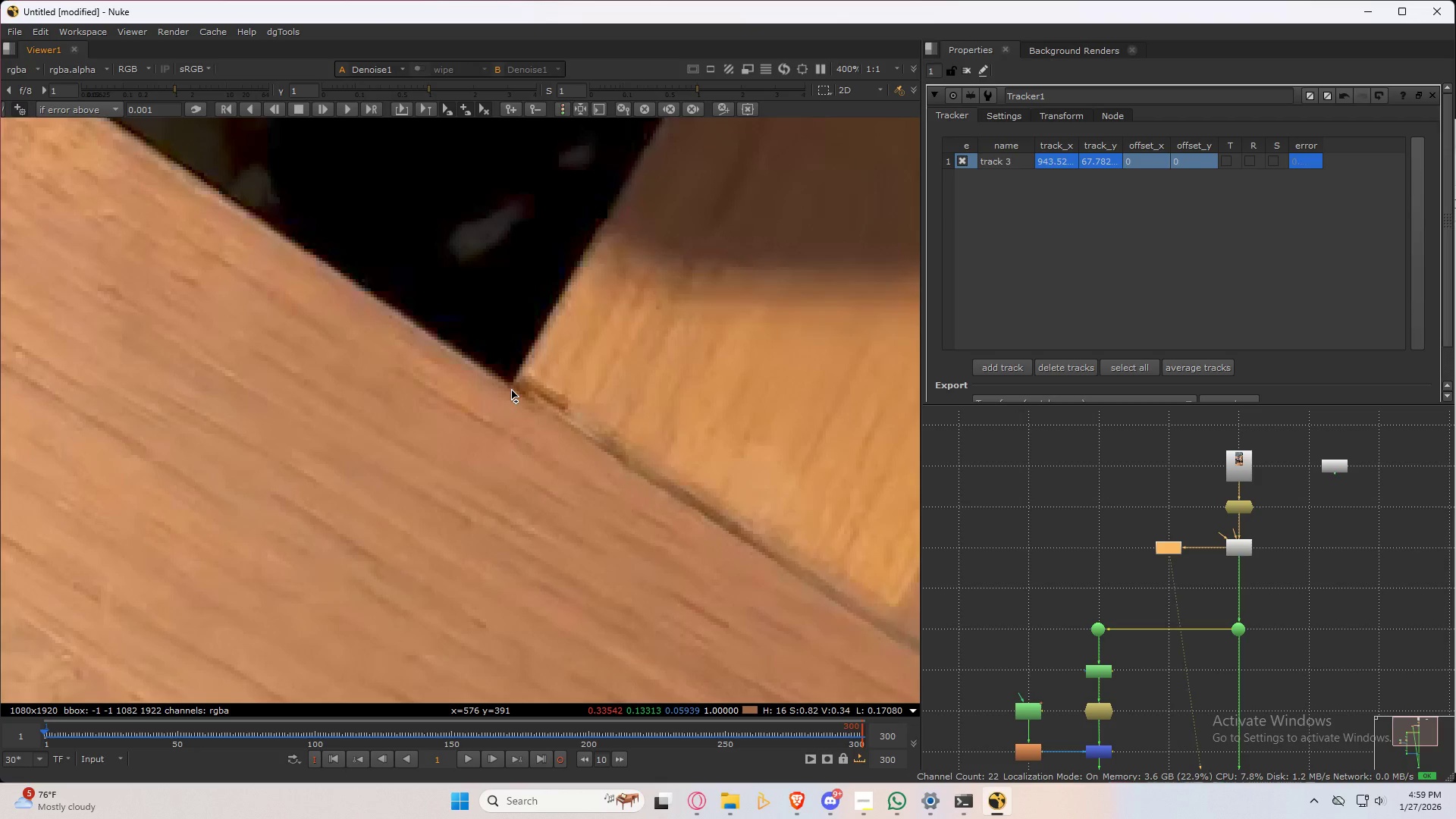 
hold_key(key=AltLeft, duration=1.22)
left_click([513, 391])
 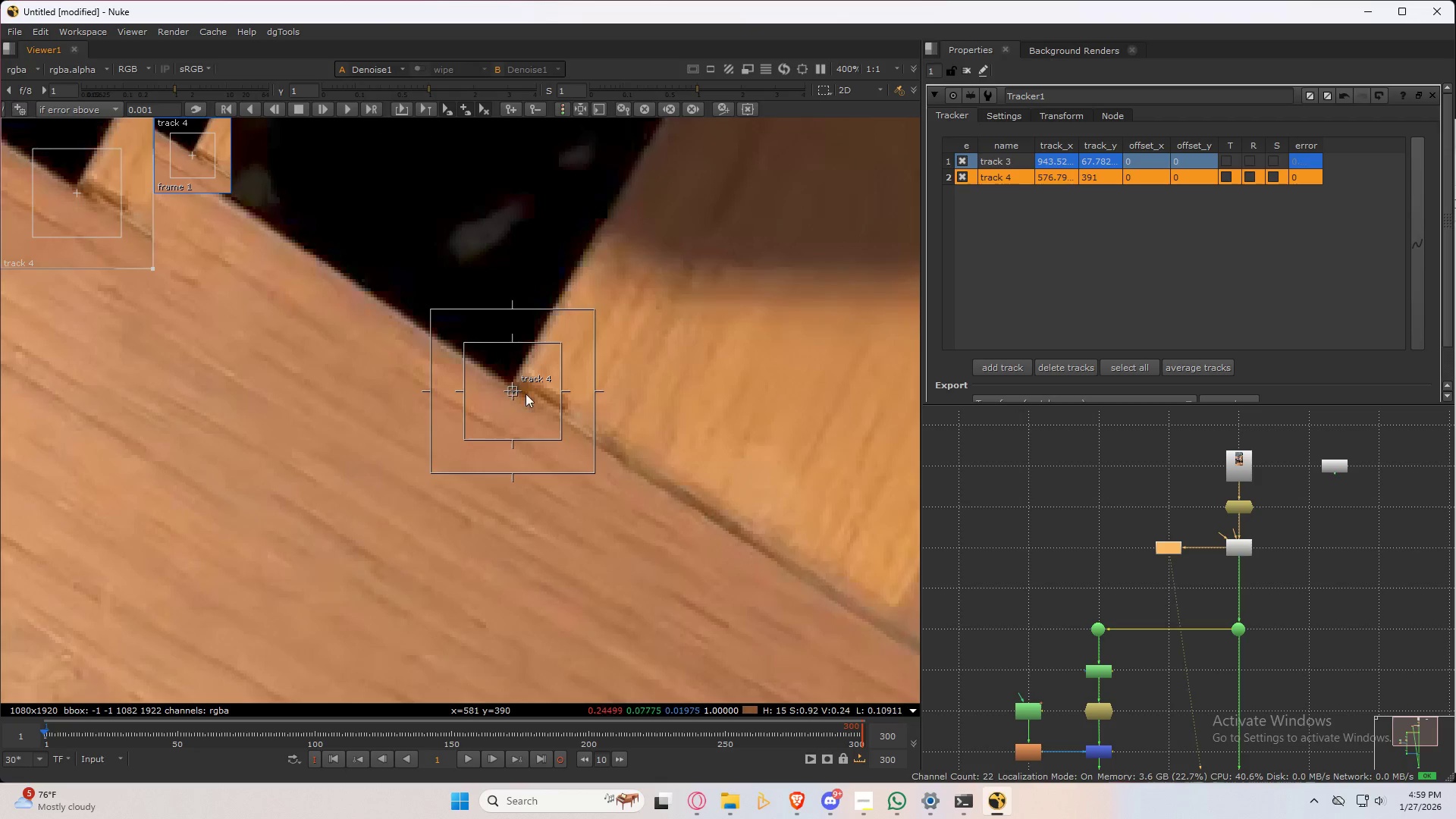 
scroll: coordinate [609, 394], scroll_direction: down, amount: 9.0
 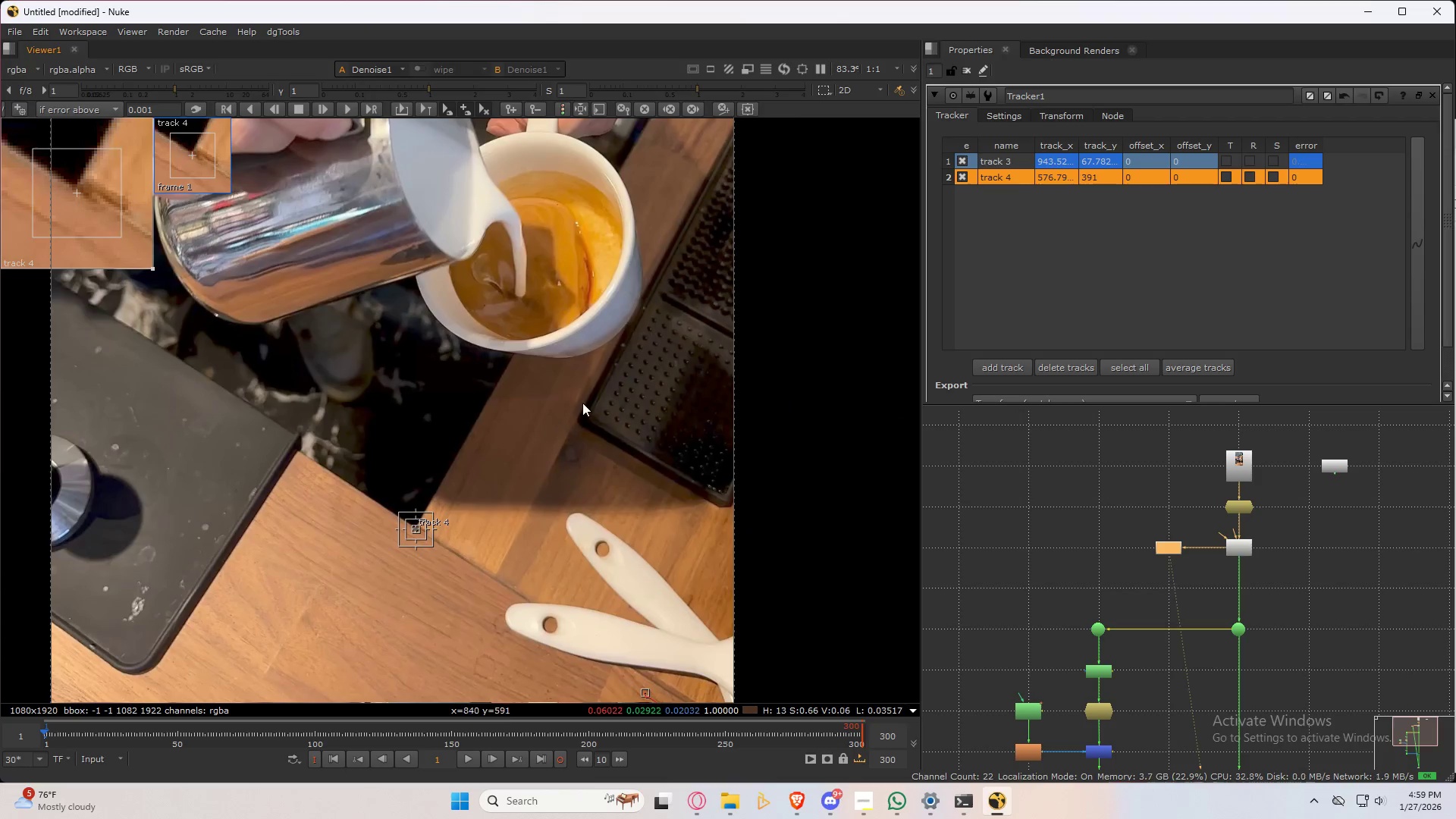 
scroll: coordinate [537, 423], scroll_direction: up, amount: 2.0
 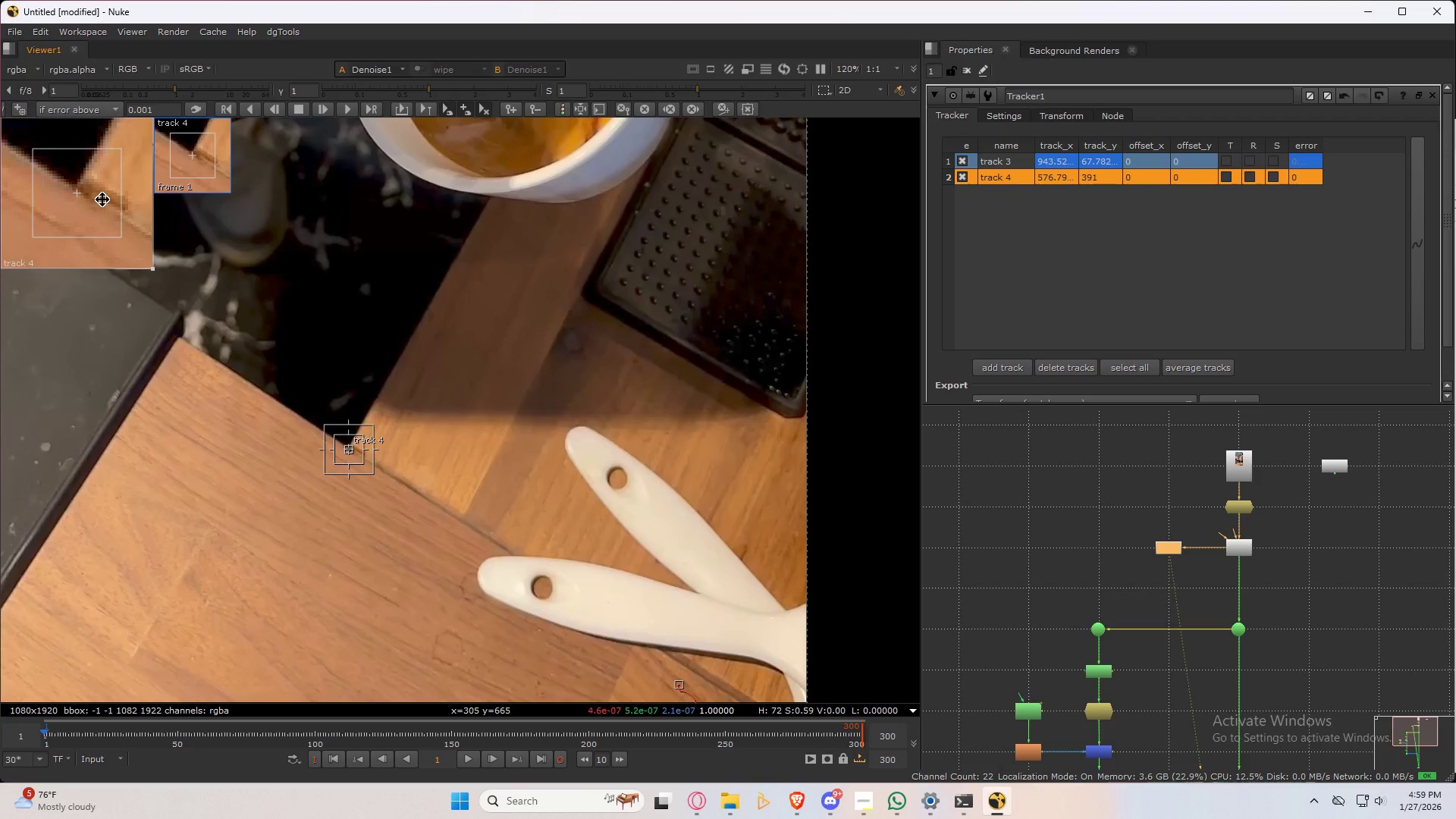 
wait(6.0)
 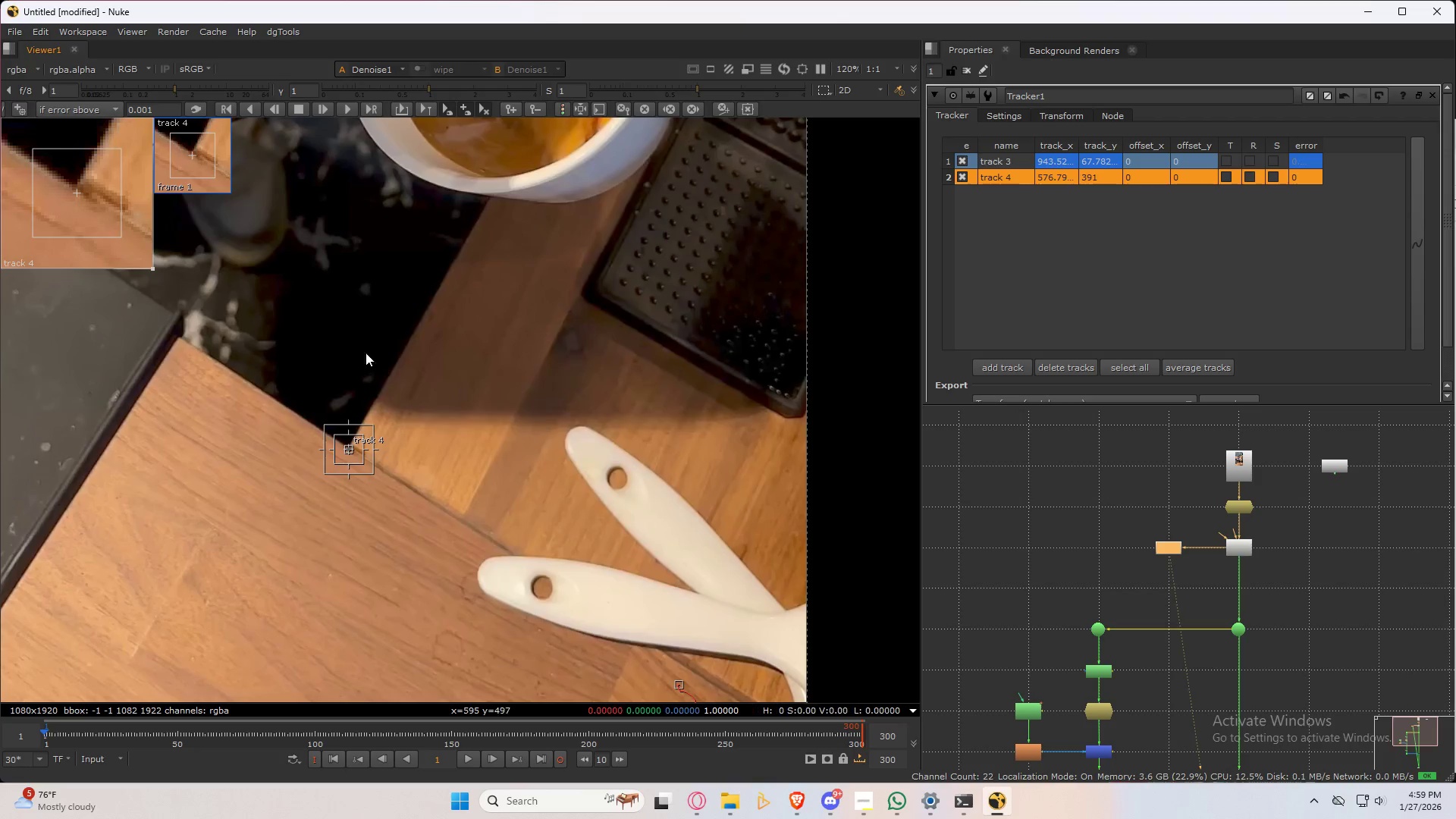 
scroll: coordinate [359, 470], scroll_direction: up, amount: 10.0
 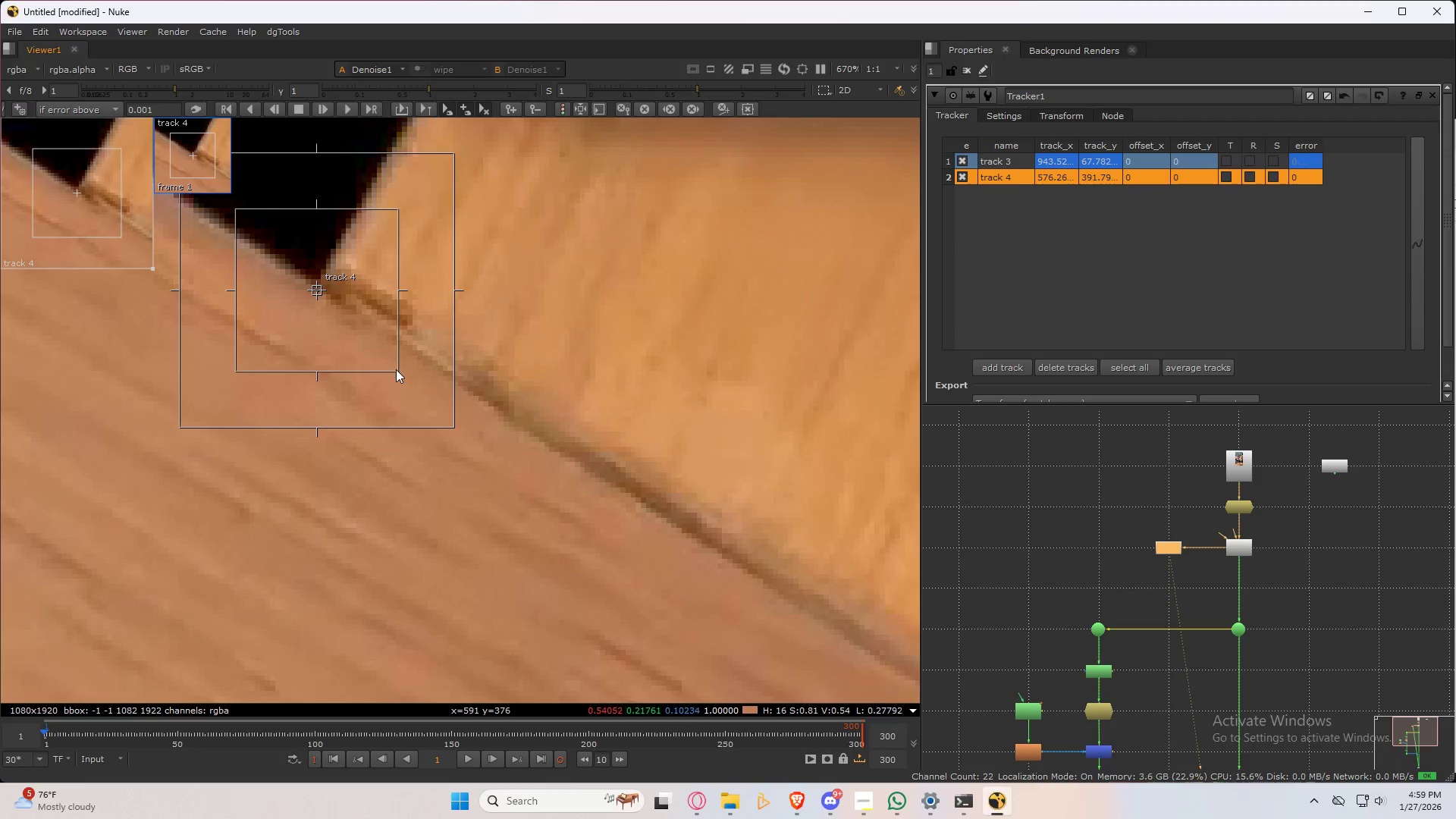 
left_click_drag(start_coordinate=[396, 369], to_coordinate=[362, 342])
 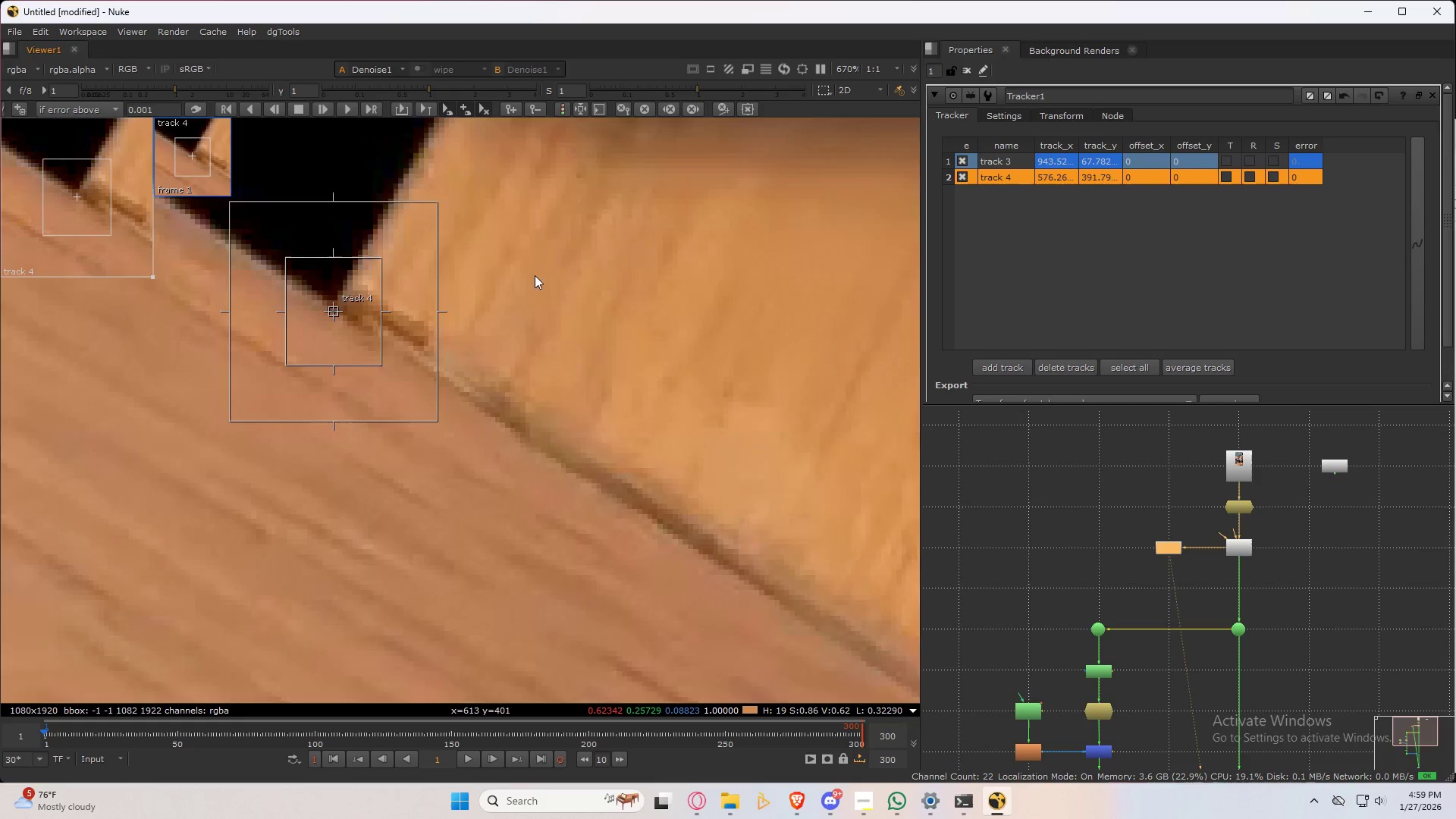 
scroll: coordinate [606, 322], scroll_direction: down, amount: 4.0
 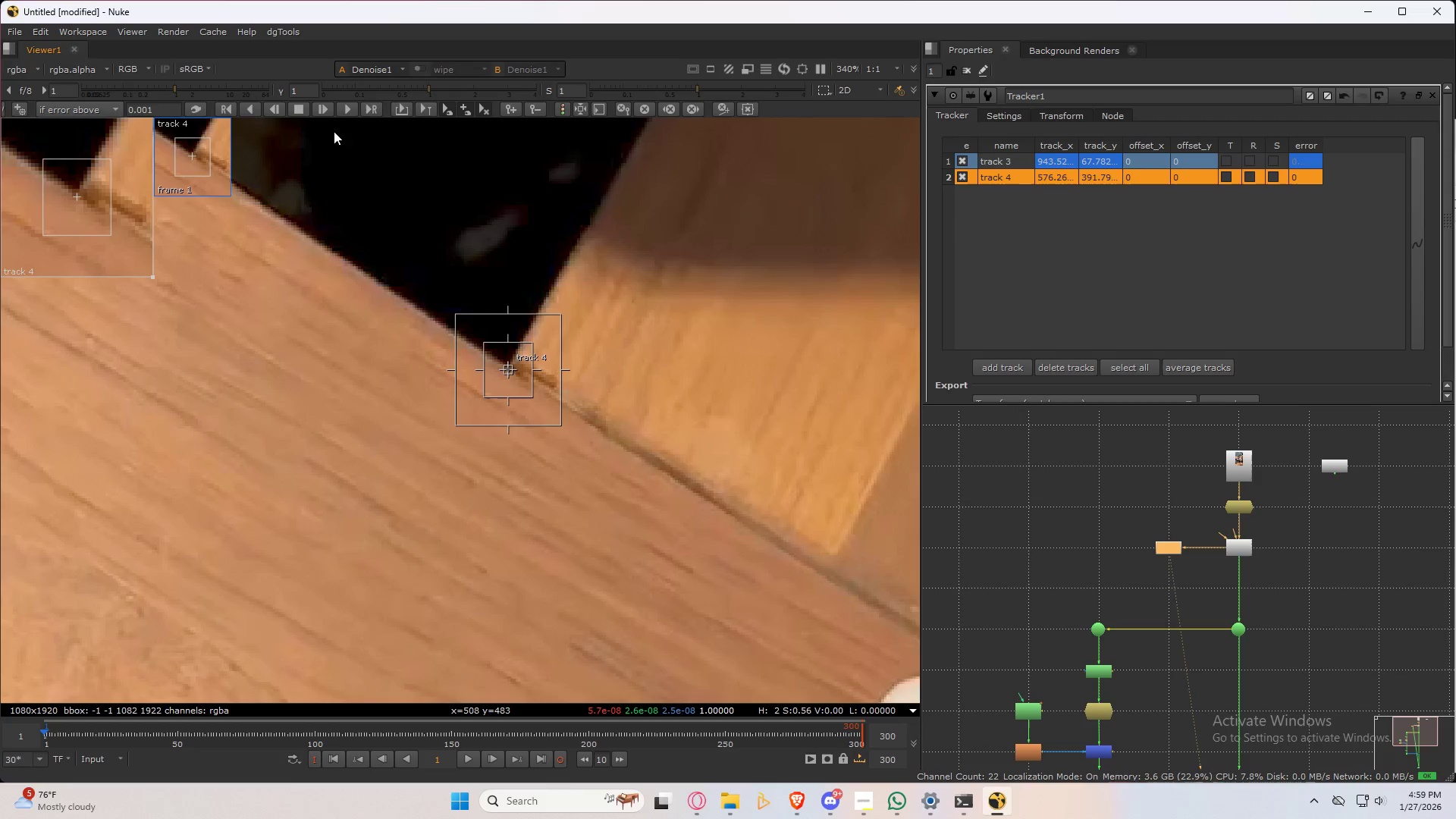 
left_click([346, 111])
 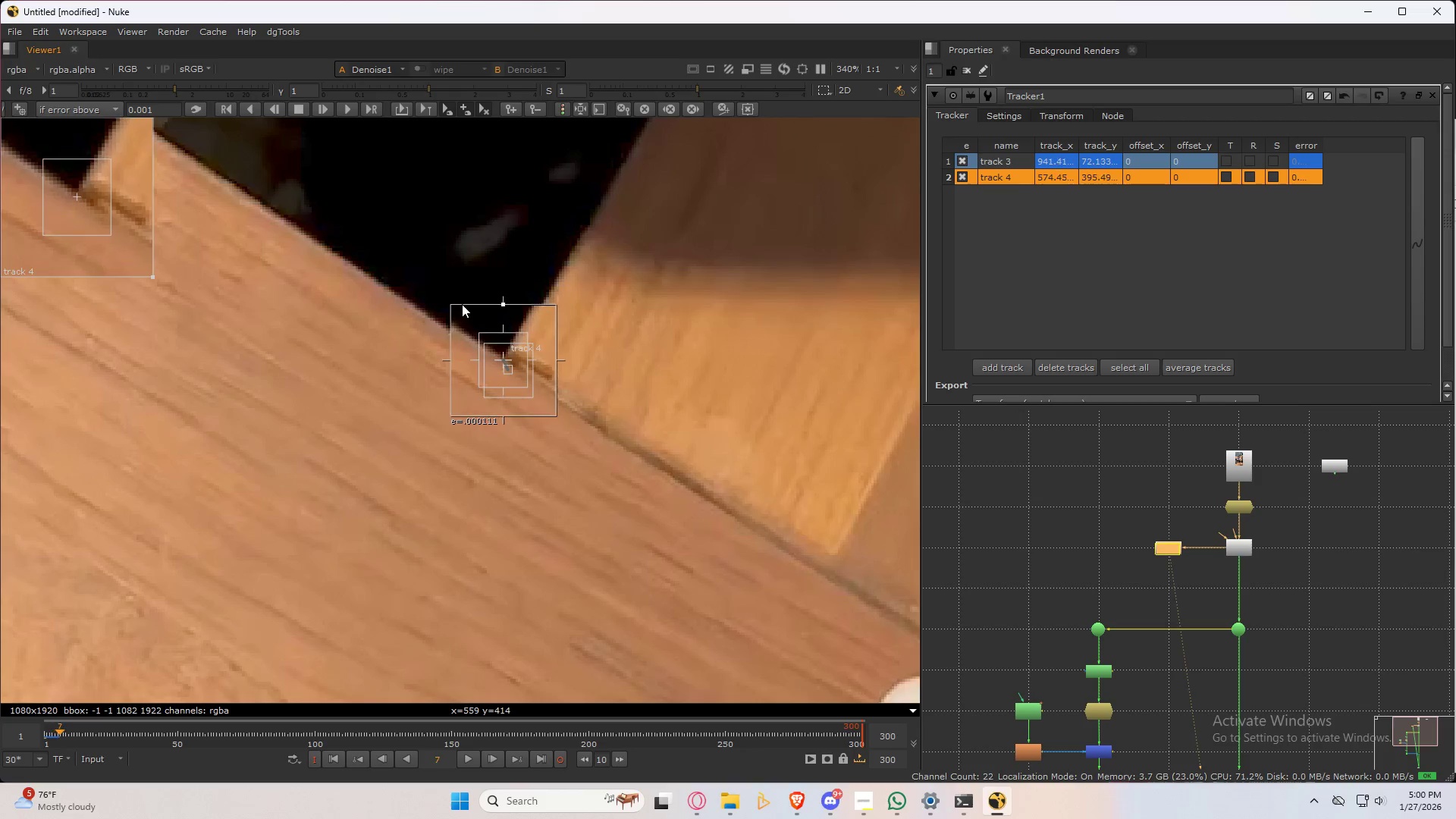 
mouse_move([642, 312])
 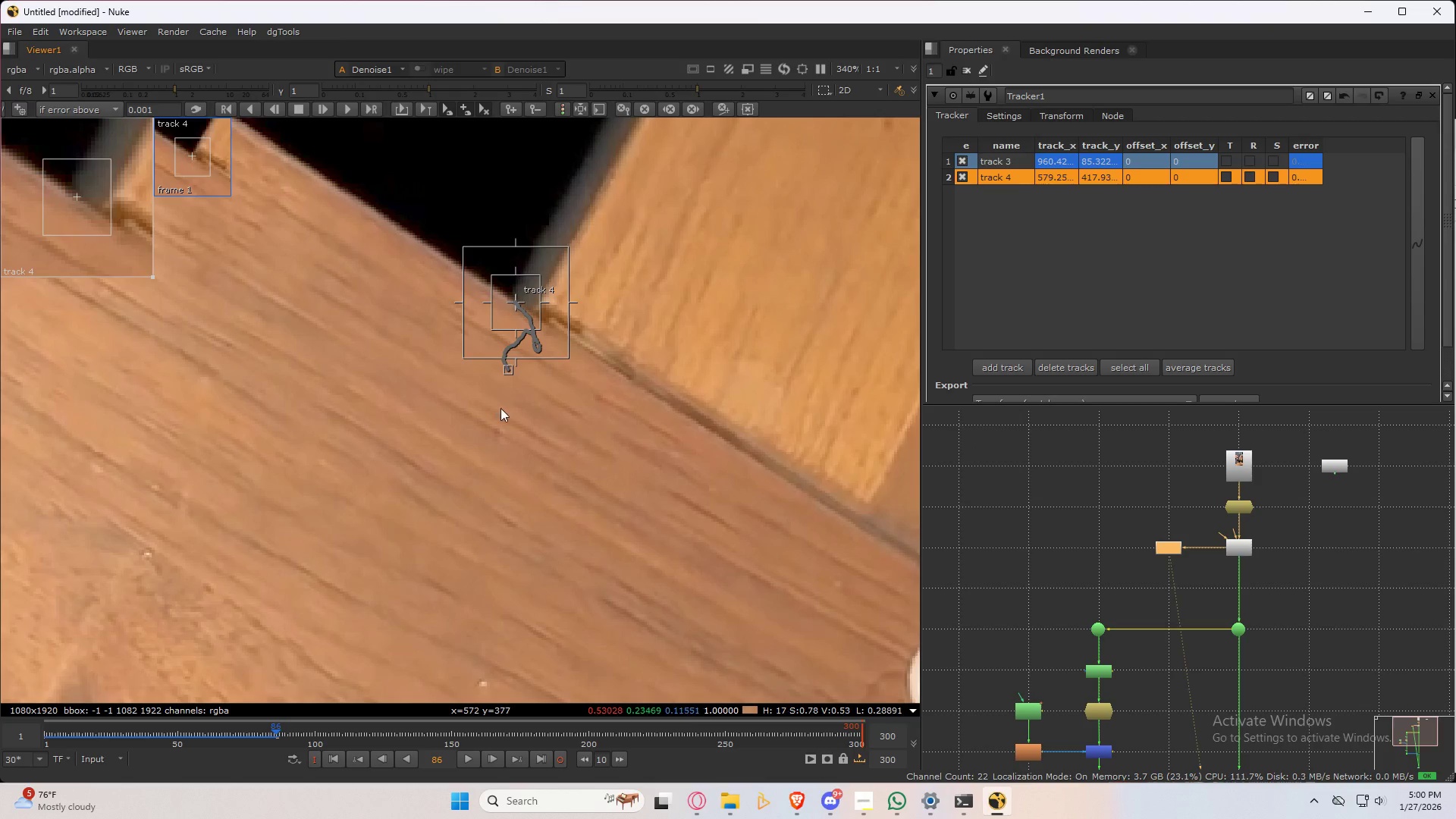 
scroll: coordinate [522, 284], scroll_direction: up, amount: 6.0
 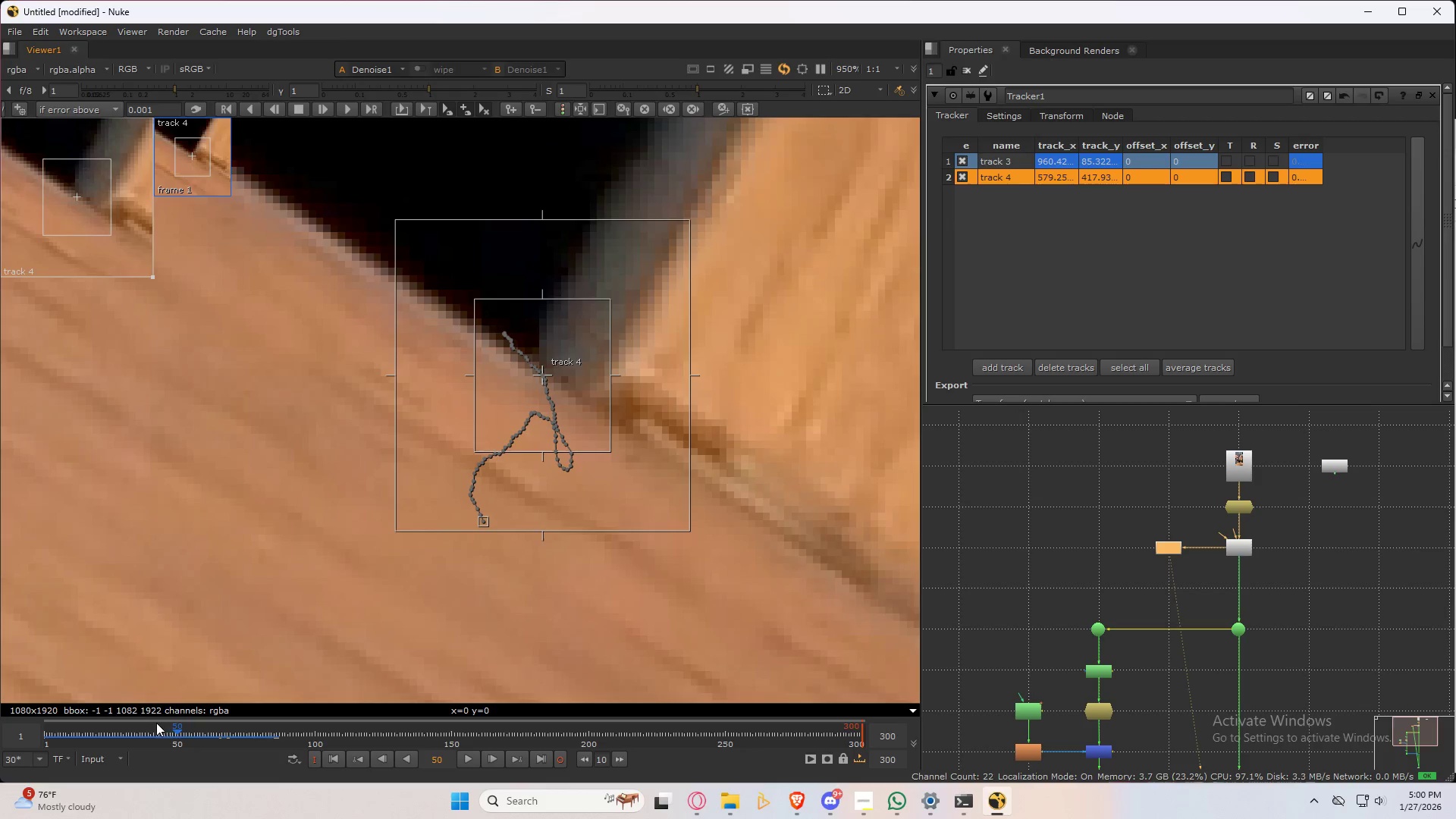 
wait(13.53)
 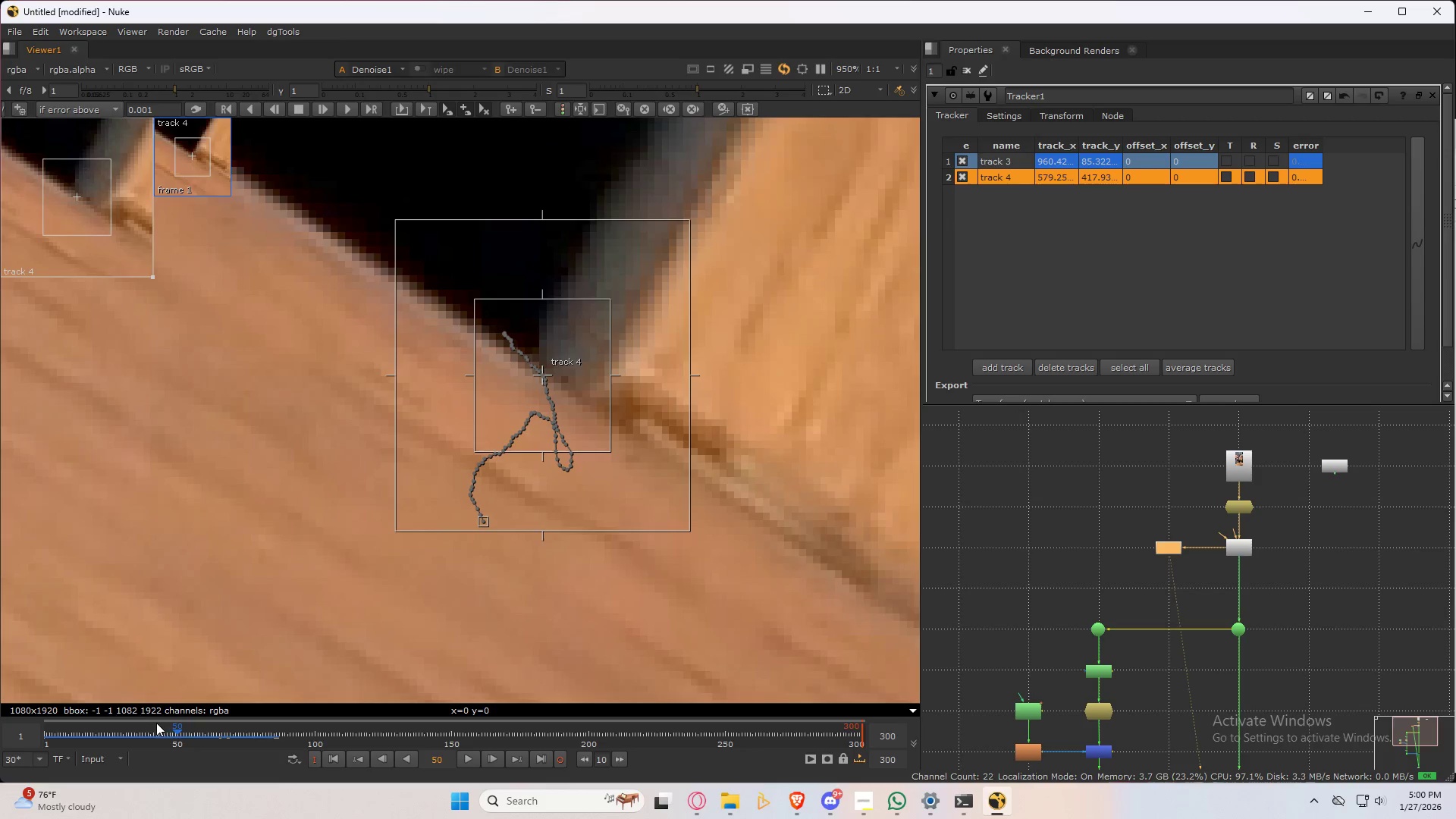 
left_click([692, 105])
 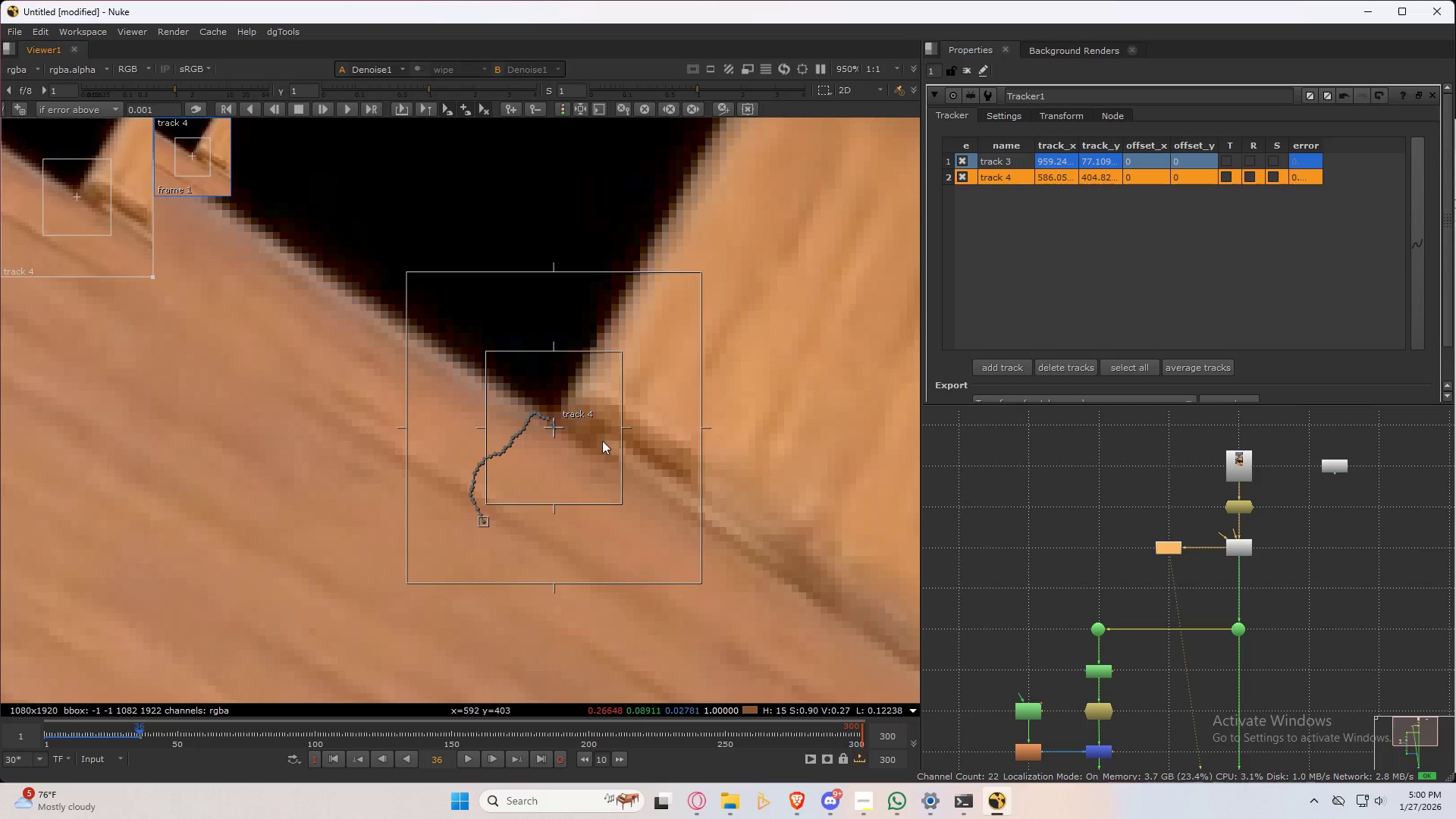 
hold_key(key=ControlLeft, duration=1.52)
left_click_drag(start_coordinate=[553, 428], to_coordinate=[582, 425])
 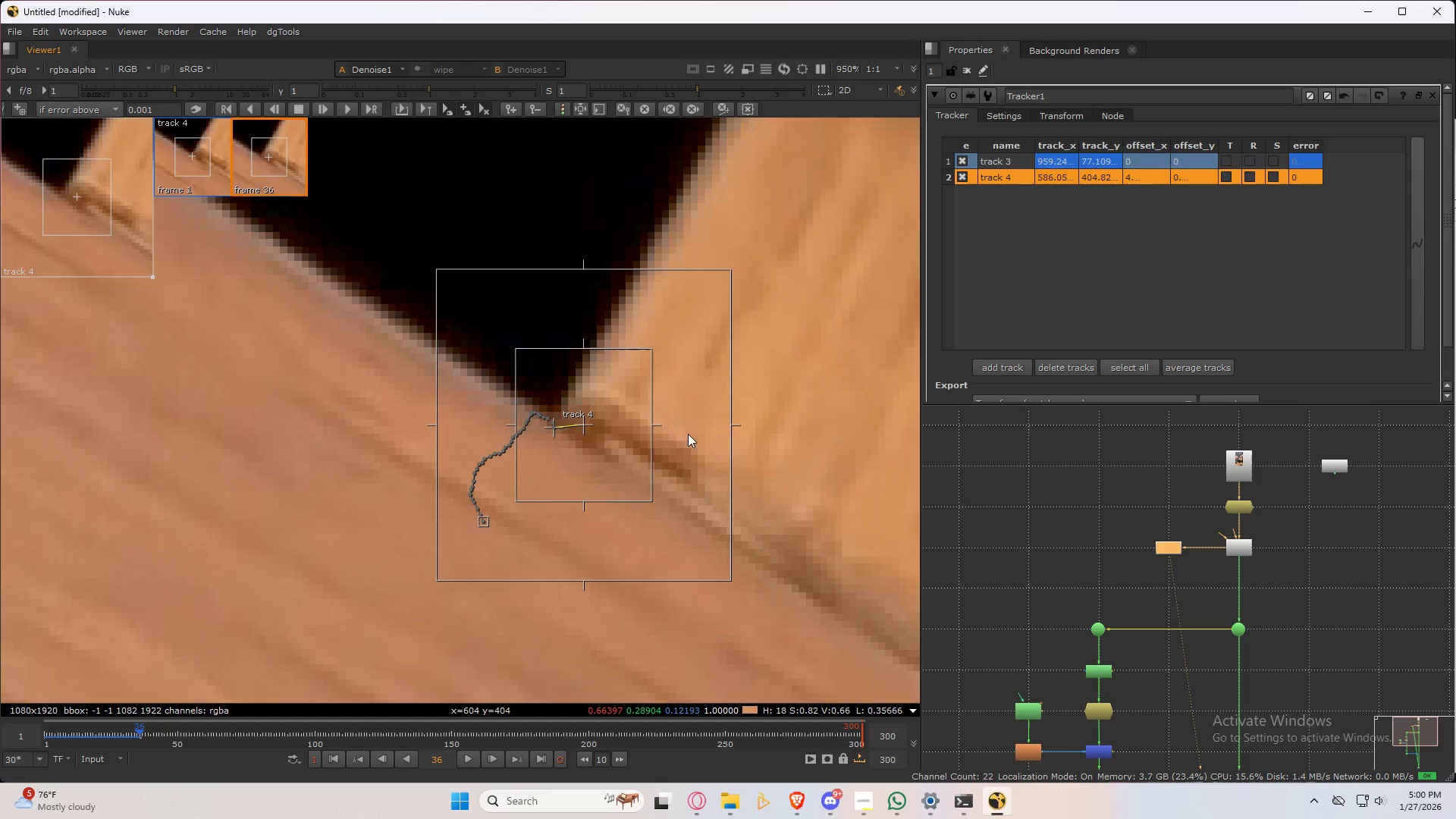 
hold_key(key=ControlLeft, duration=1.52)
 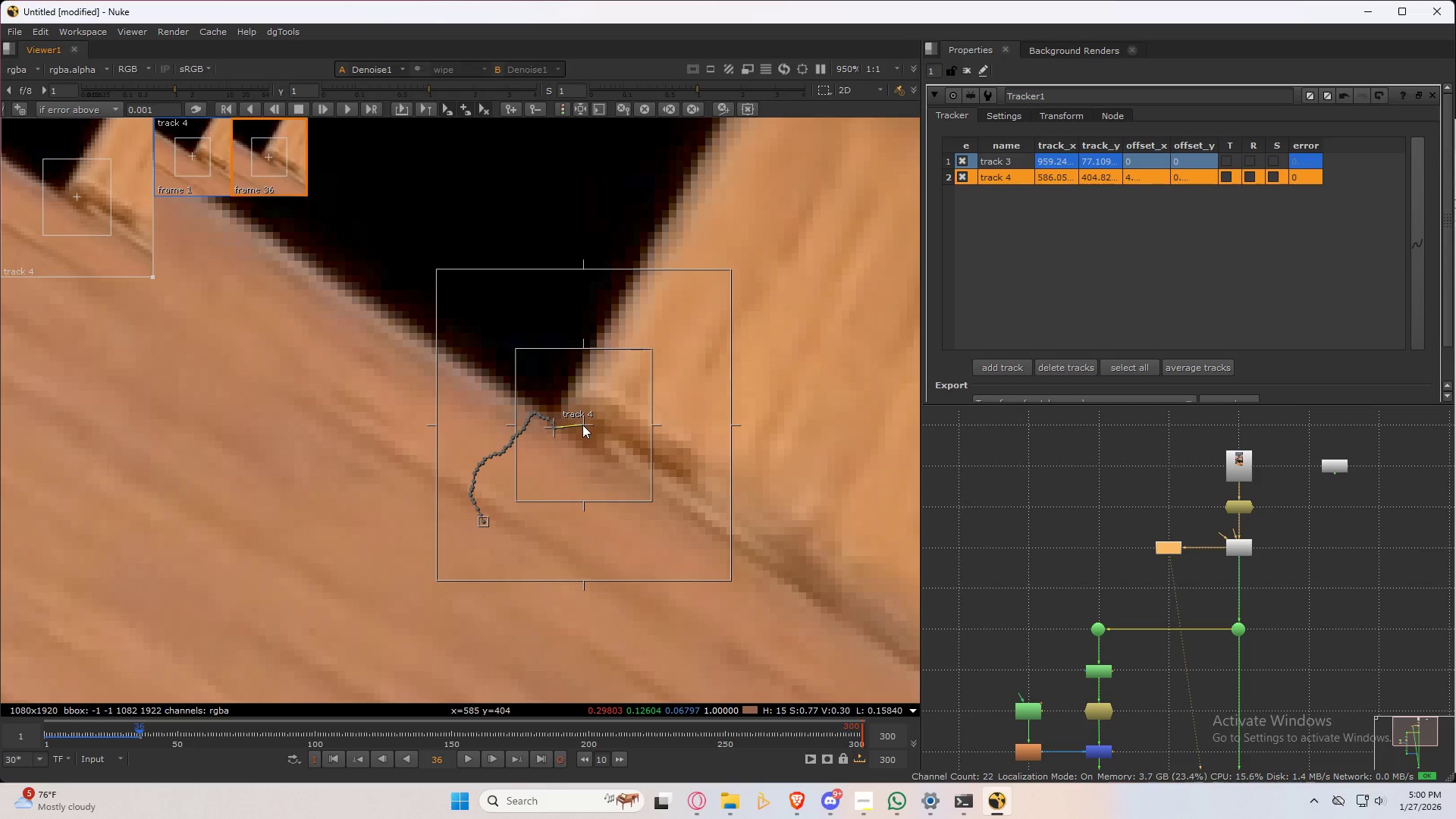 
hold_key(key=ControlLeft, duration=0.59)
 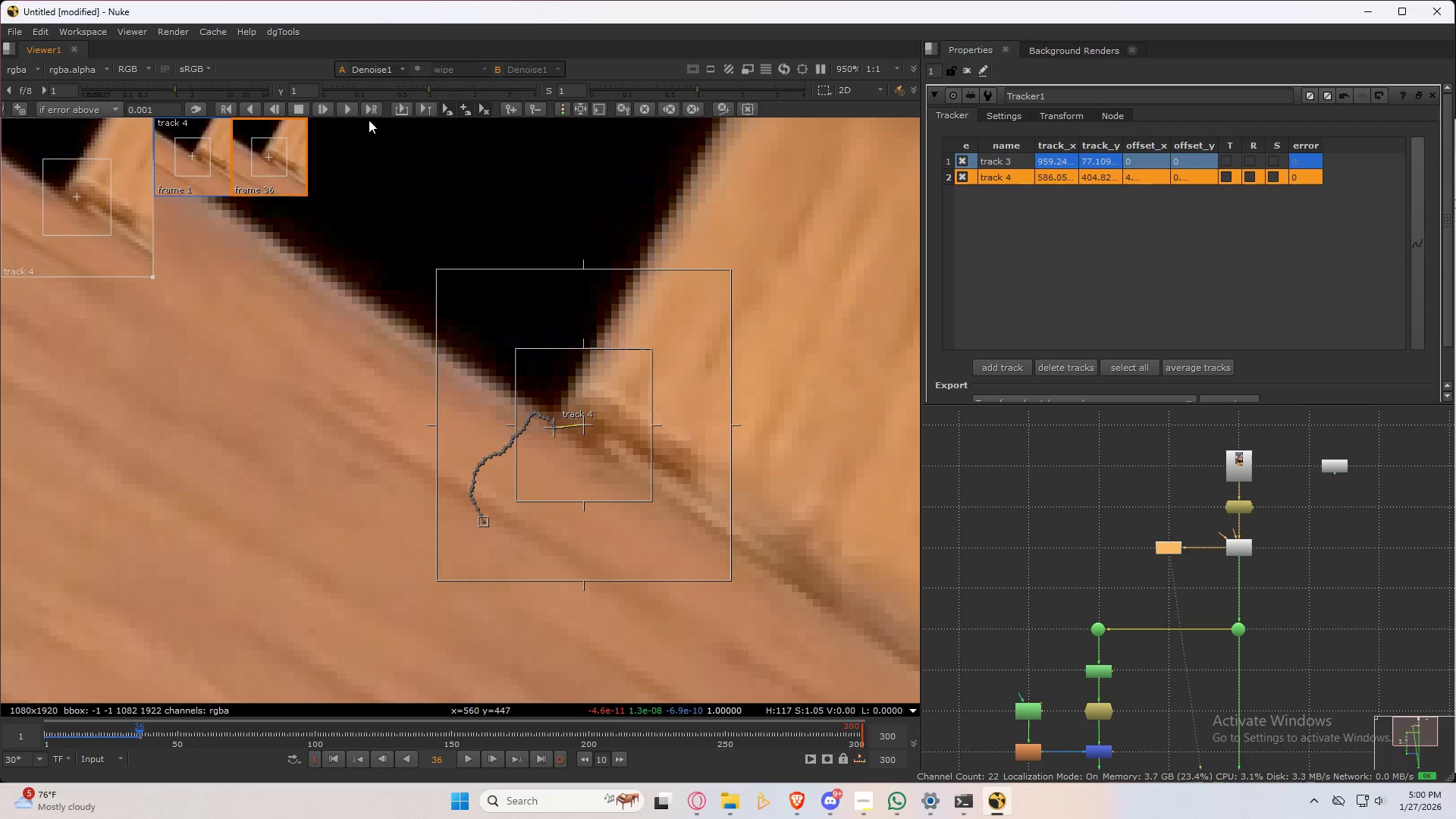 
left_click([345, 108])
 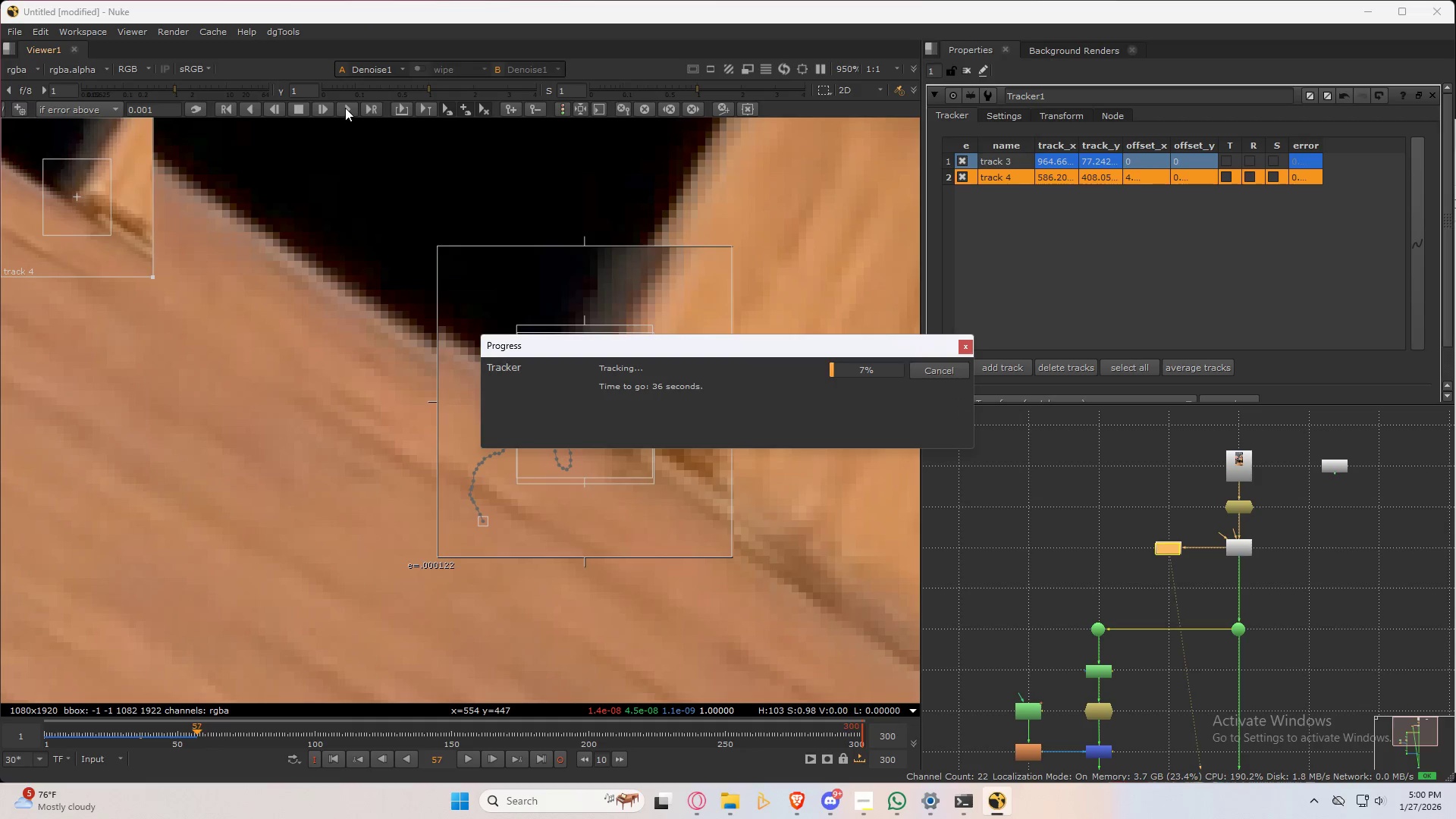 
left_click([300, 108])
 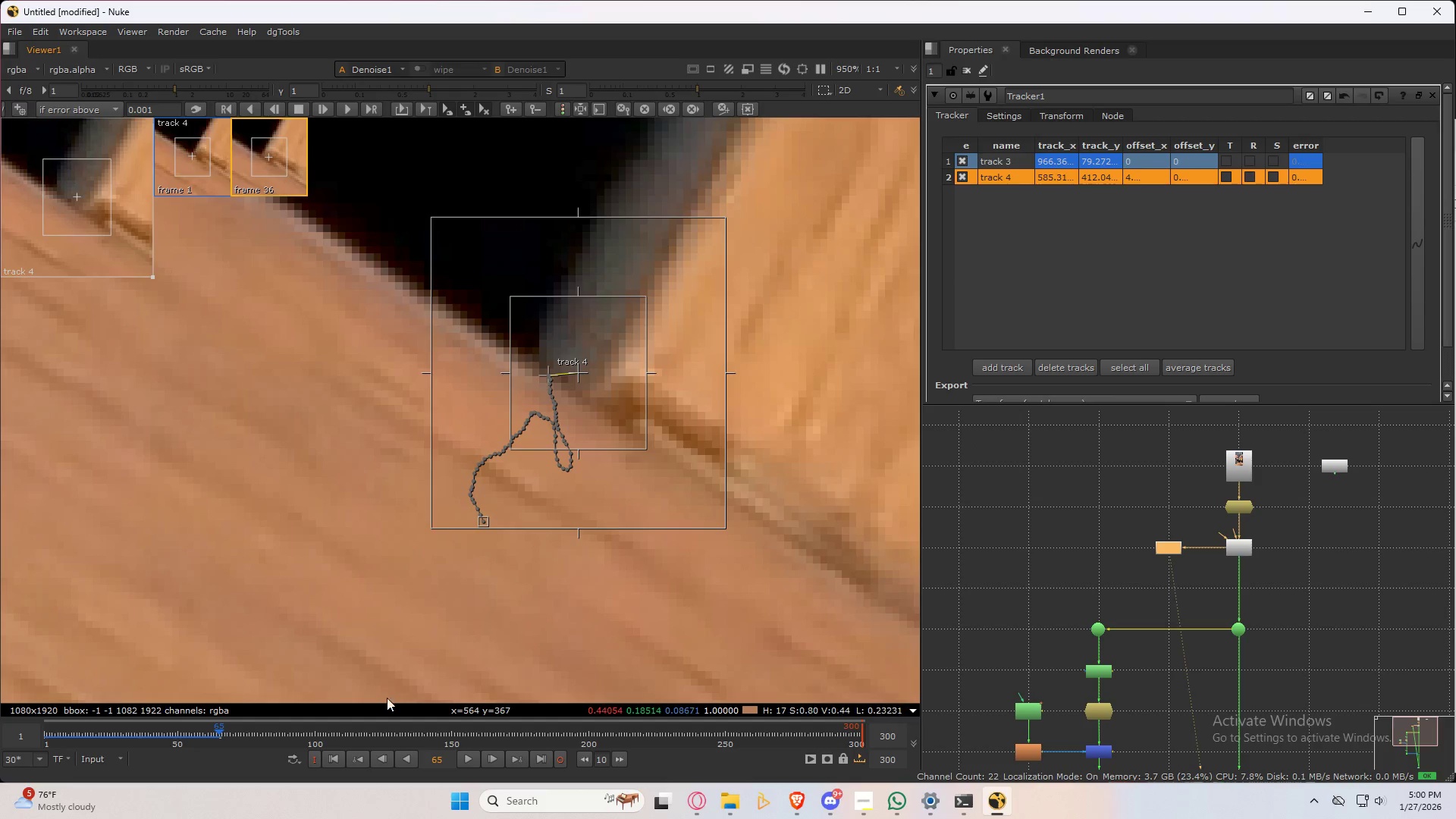 
left_click_drag(start_coordinate=[218, 731], to_coordinate=[155, 711])
 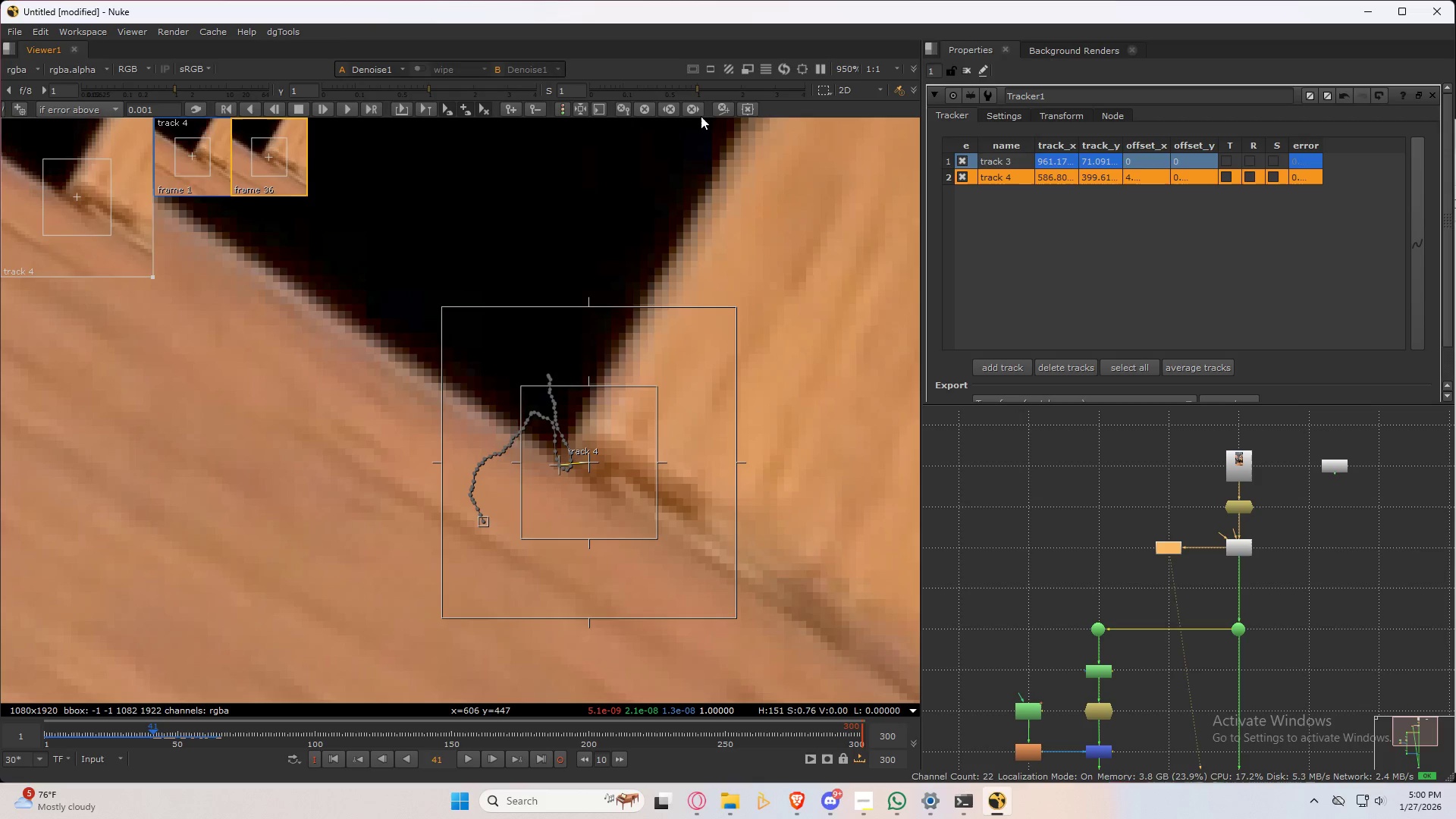 
left_click([692, 108])
 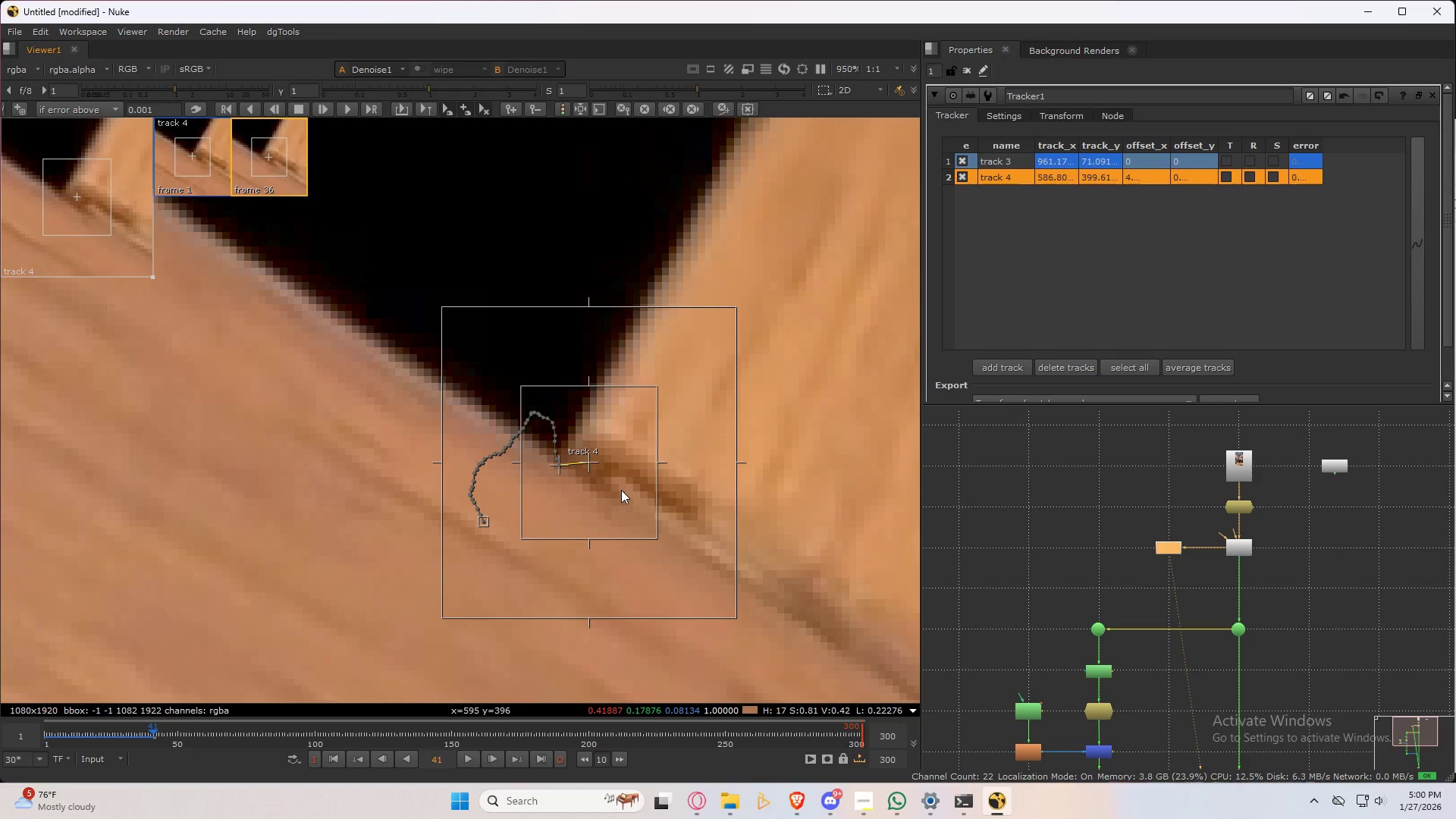 
scroll: coordinate [626, 482], scroll_direction: up, amount: 1.0
 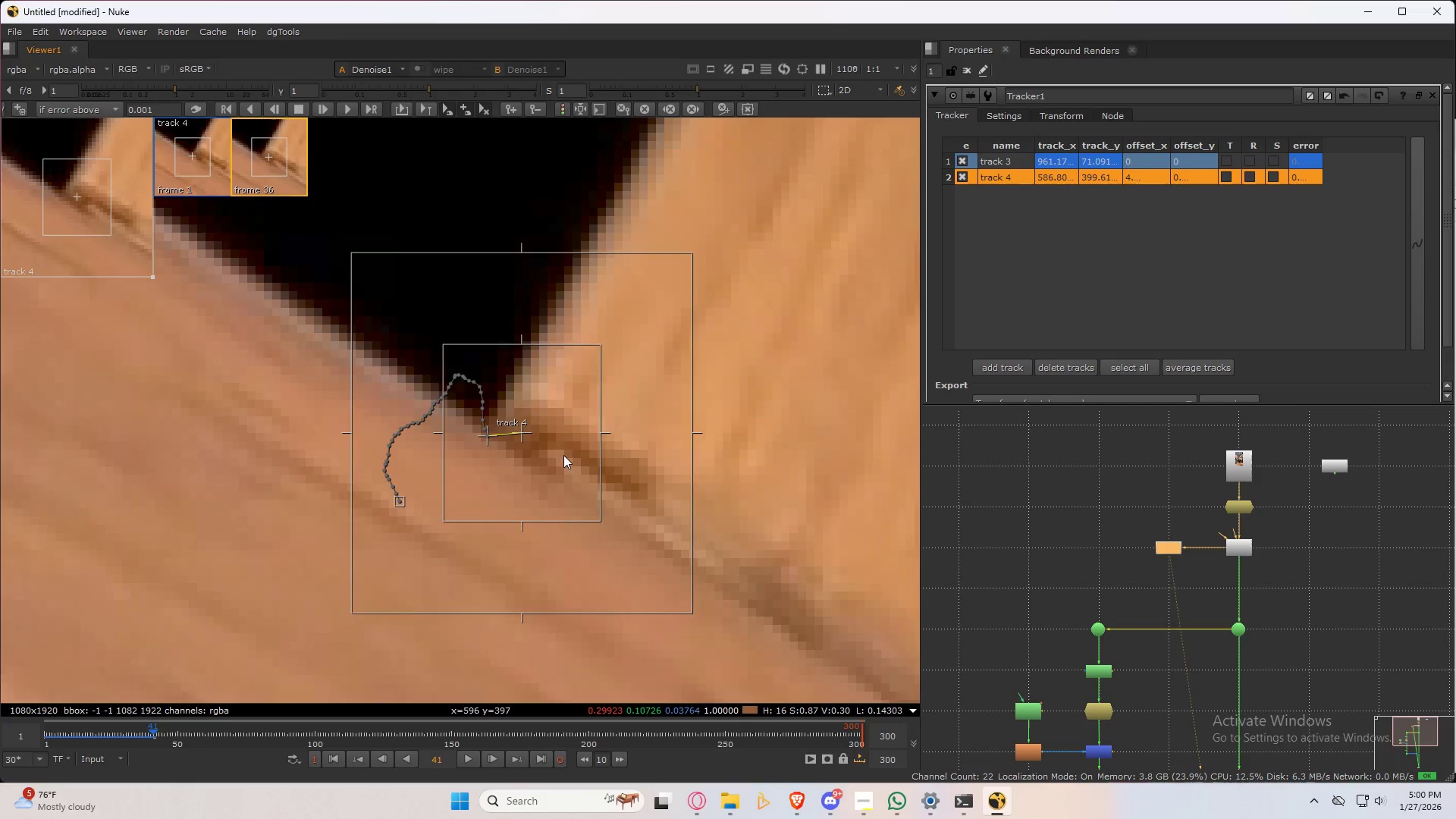 
scroll: coordinate [551, 453], scroll_direction: down, amount: 6.0
 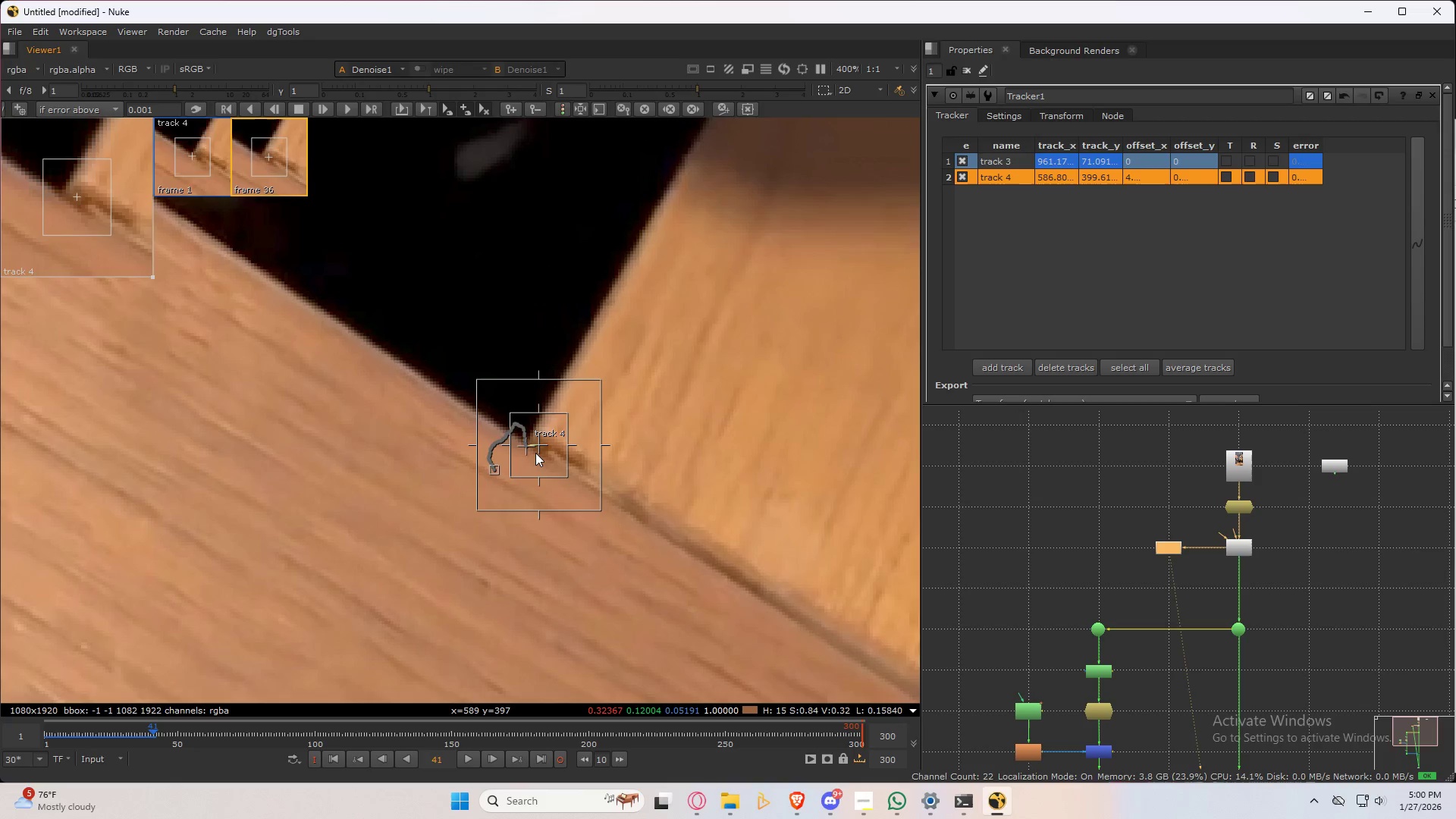 
scroll: coordinate [535, 453], scroll_direction: up, amount: 4.0
 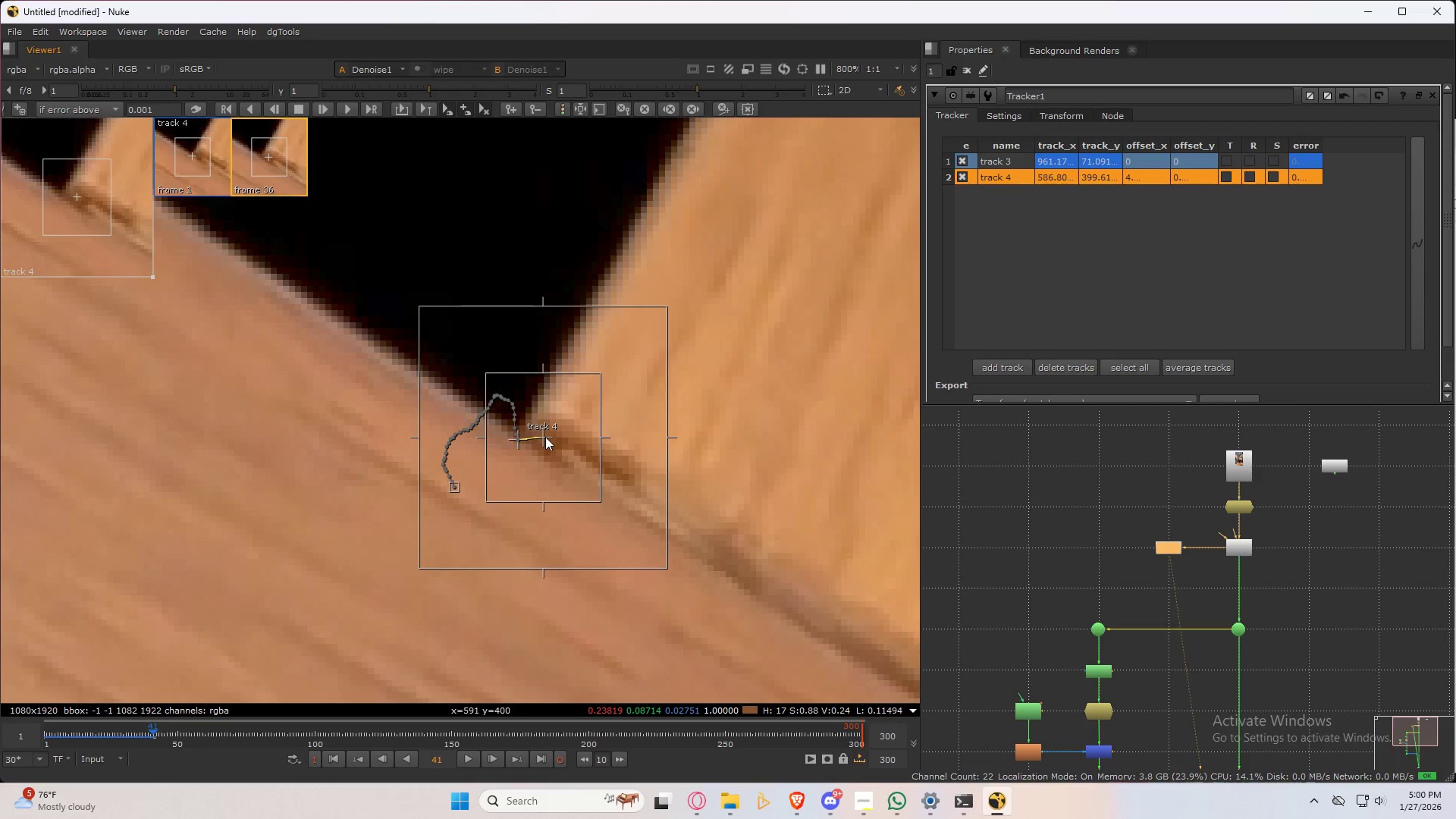 
hold_key(key=ControlLeft, duration=1.5)
left_click_drag(start_coordinate=[542, 436], to_coordinate=[622, 472])
 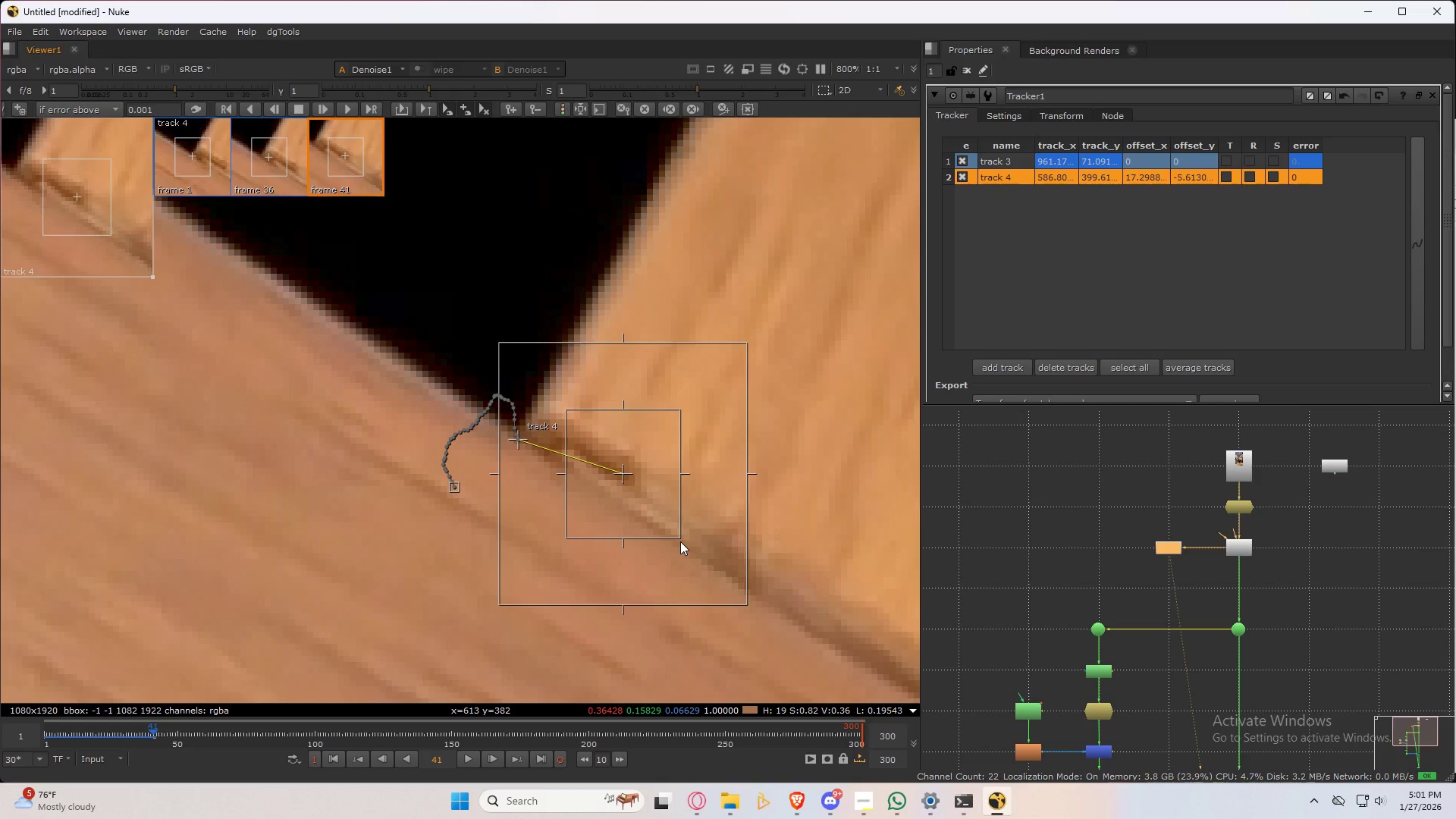 
hold_key(key=ControlLeft, duration=1.52)
 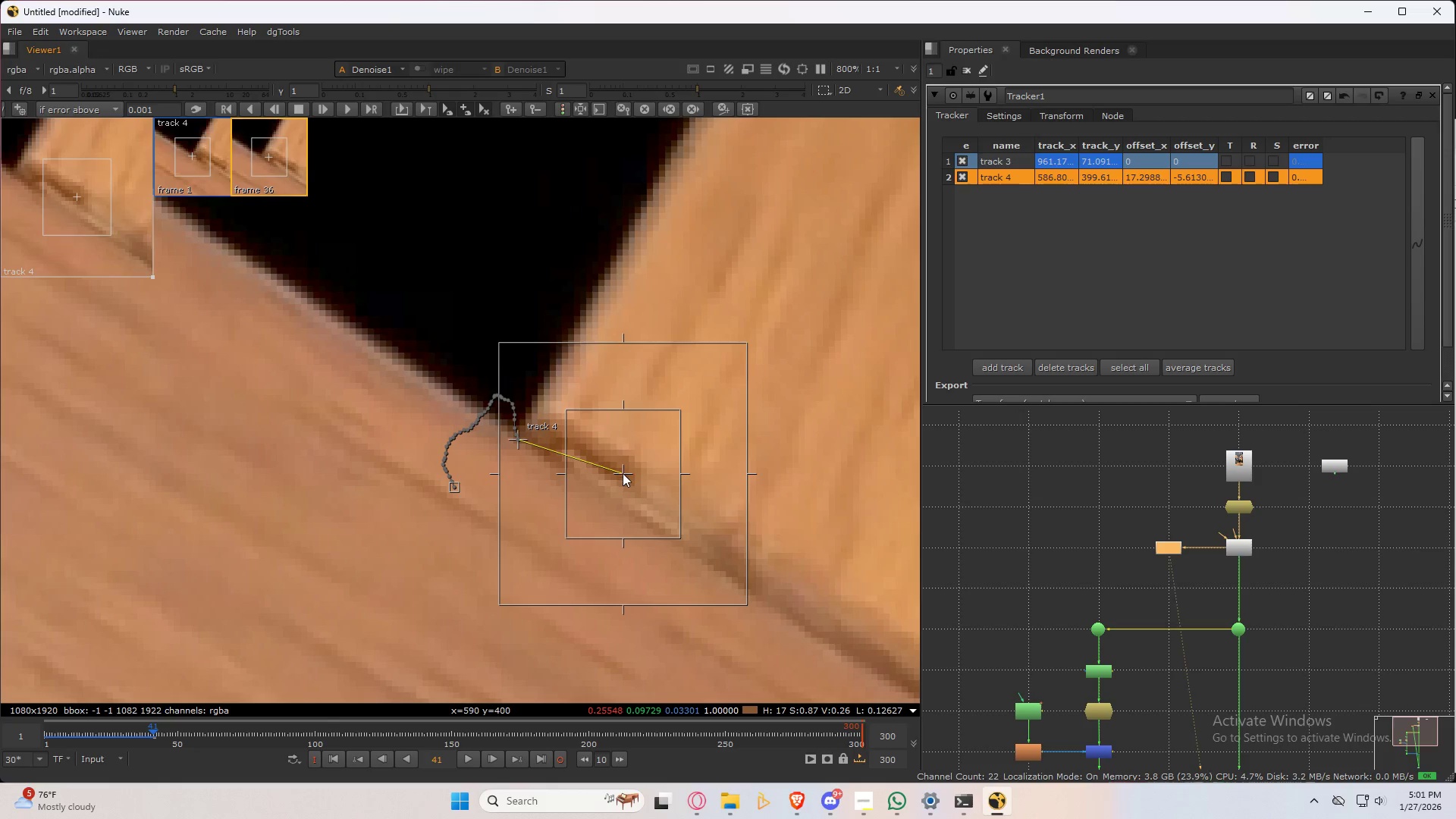 
key(Control+ControlLeft)
 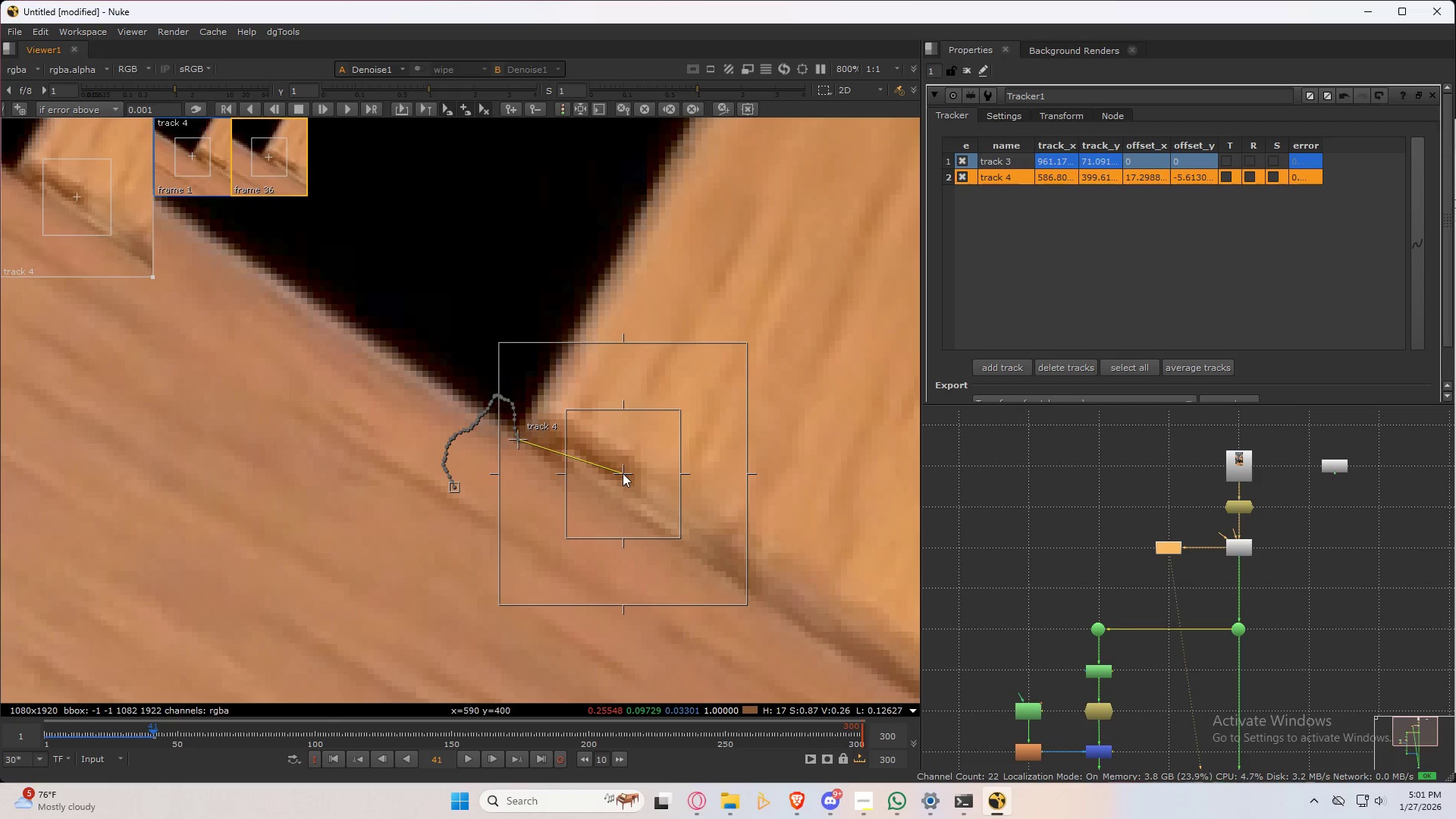 
key(Control+ControlLeft)
 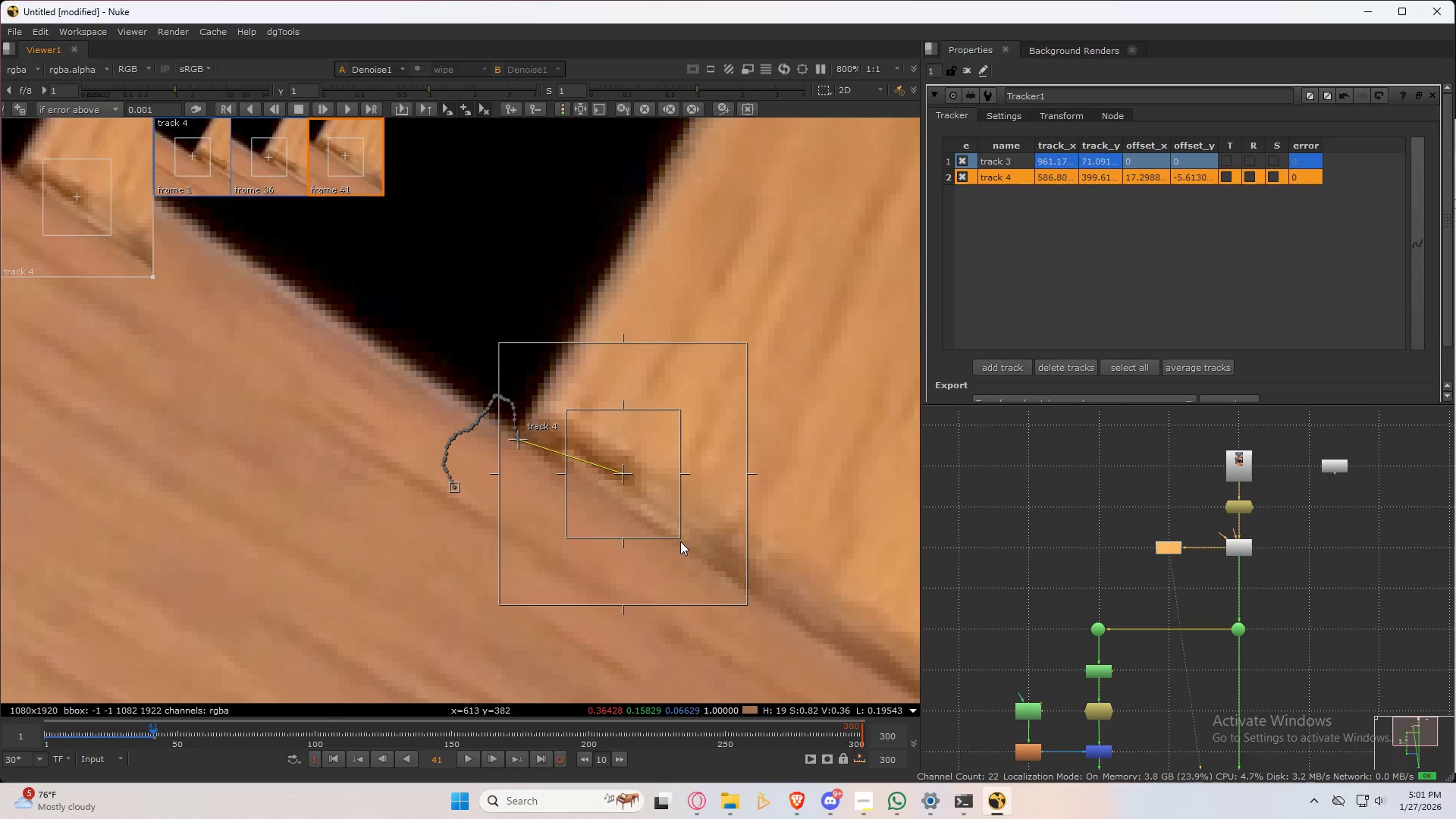 
left_click_drag(start_coordinate=[680, 541], to_coordinate=[654, 507])
 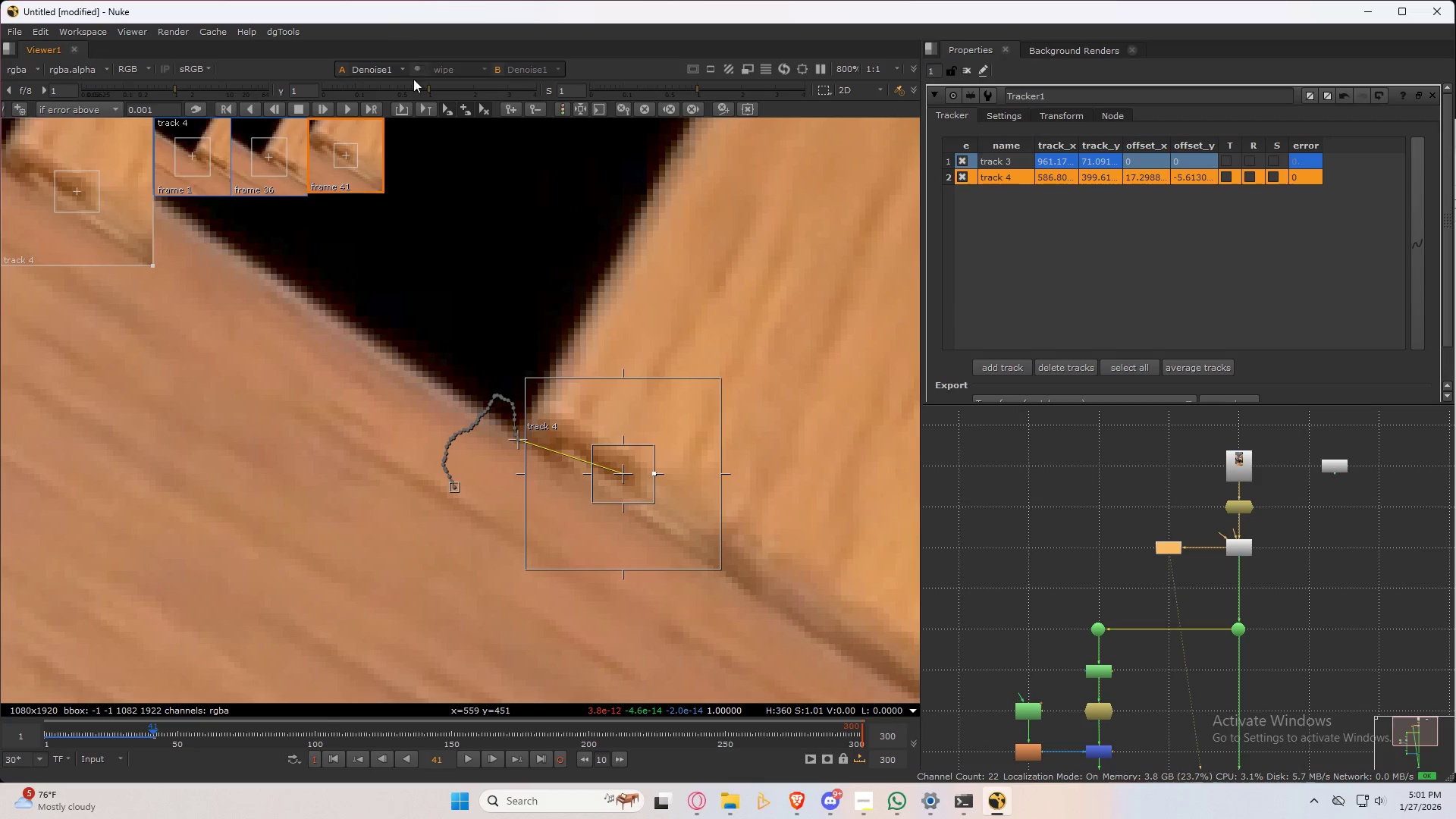 
left_click([349, 105])
 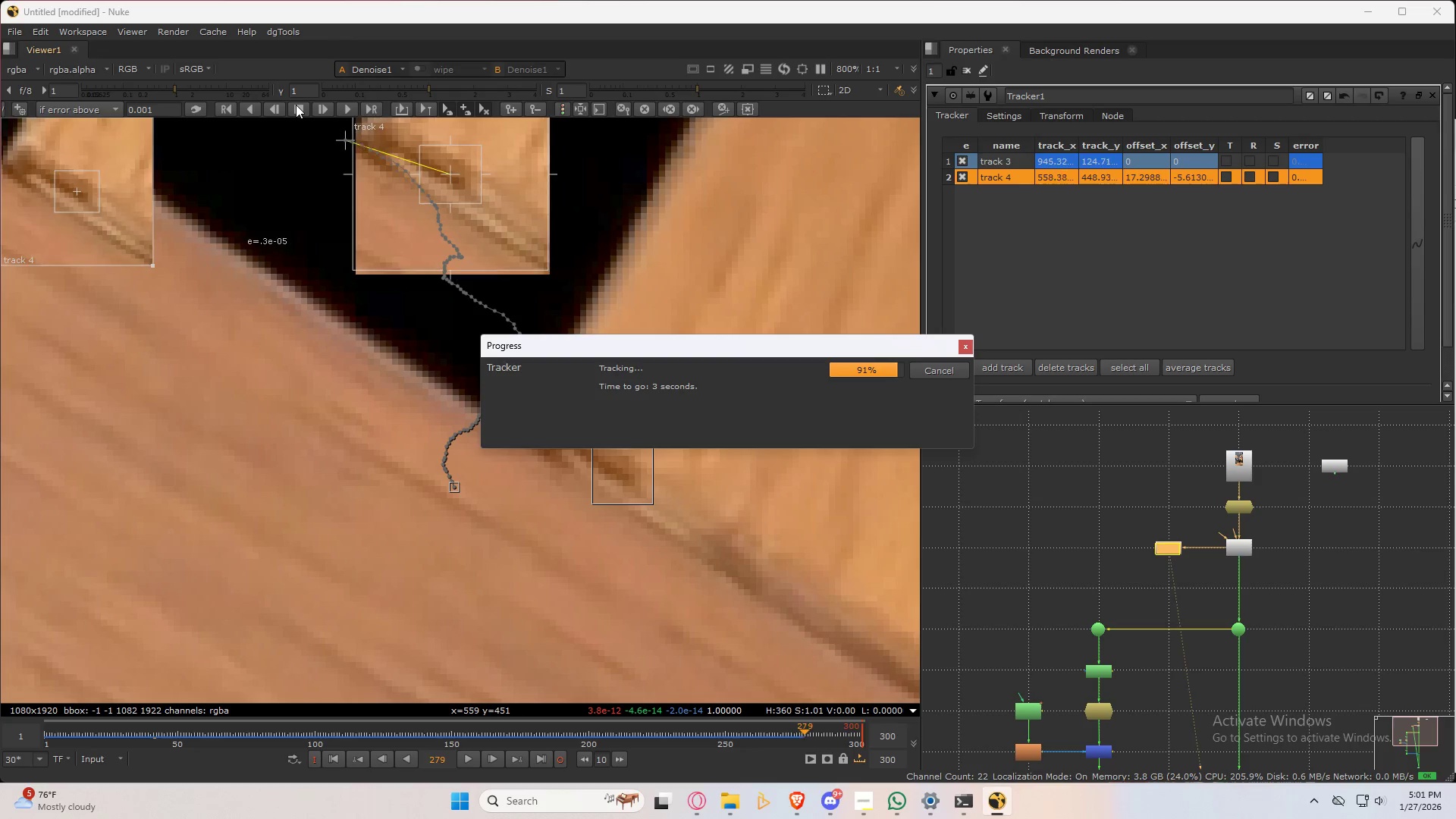 
wait(35.5)
 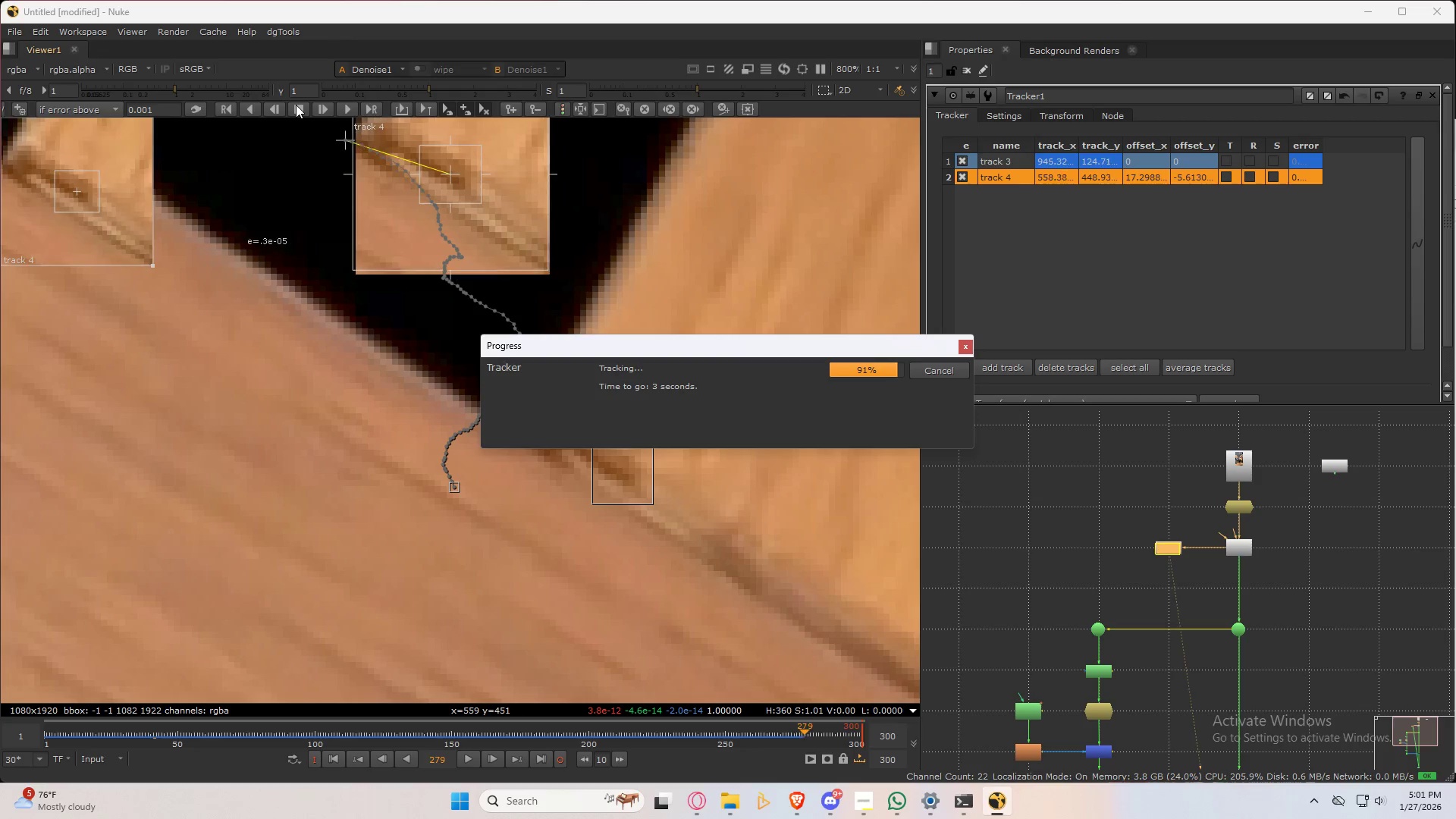 
scroll: coordinate [468, 458], scroll_direction: down, amount: 8.0
 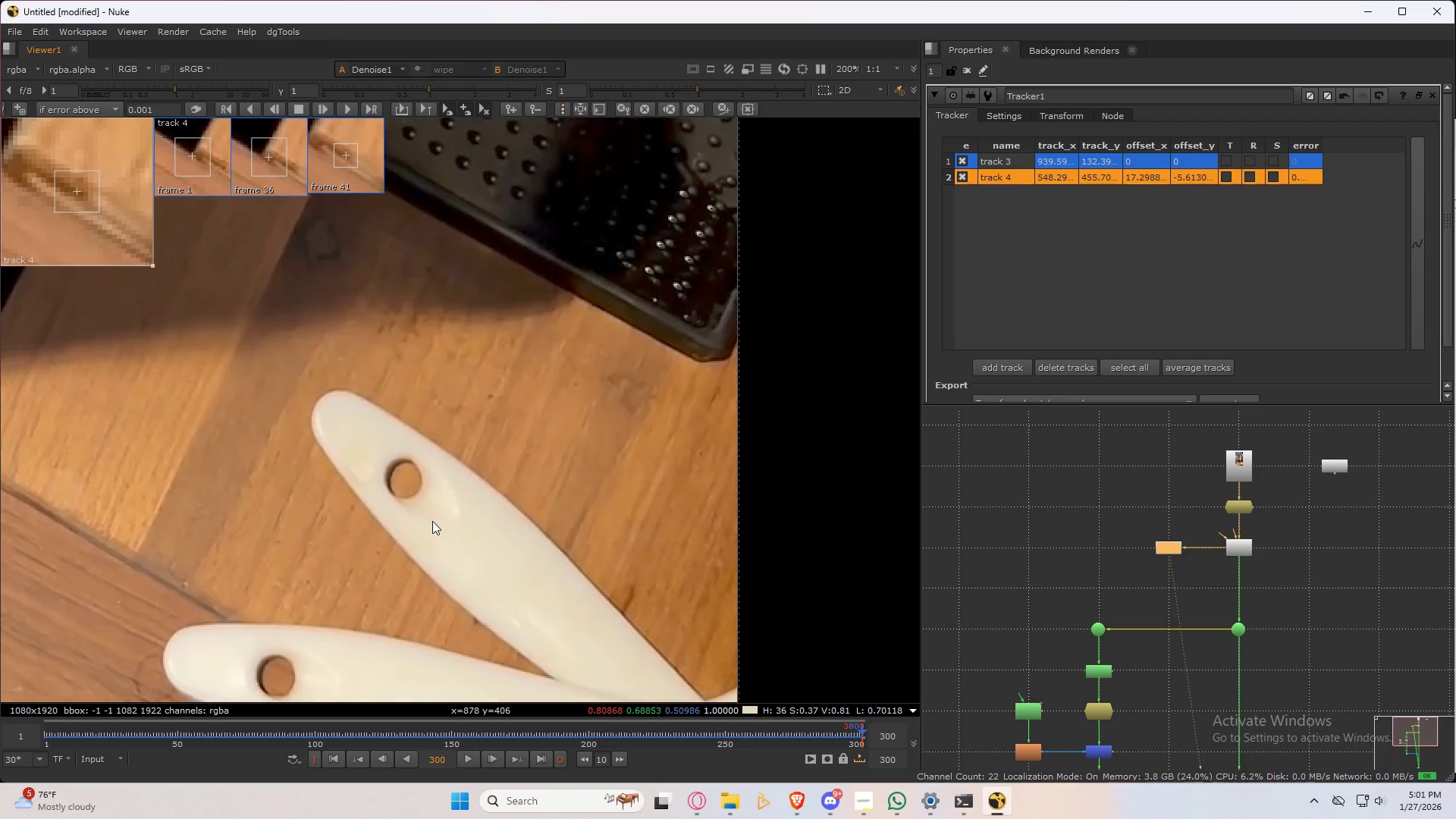 
wait(6.46)
 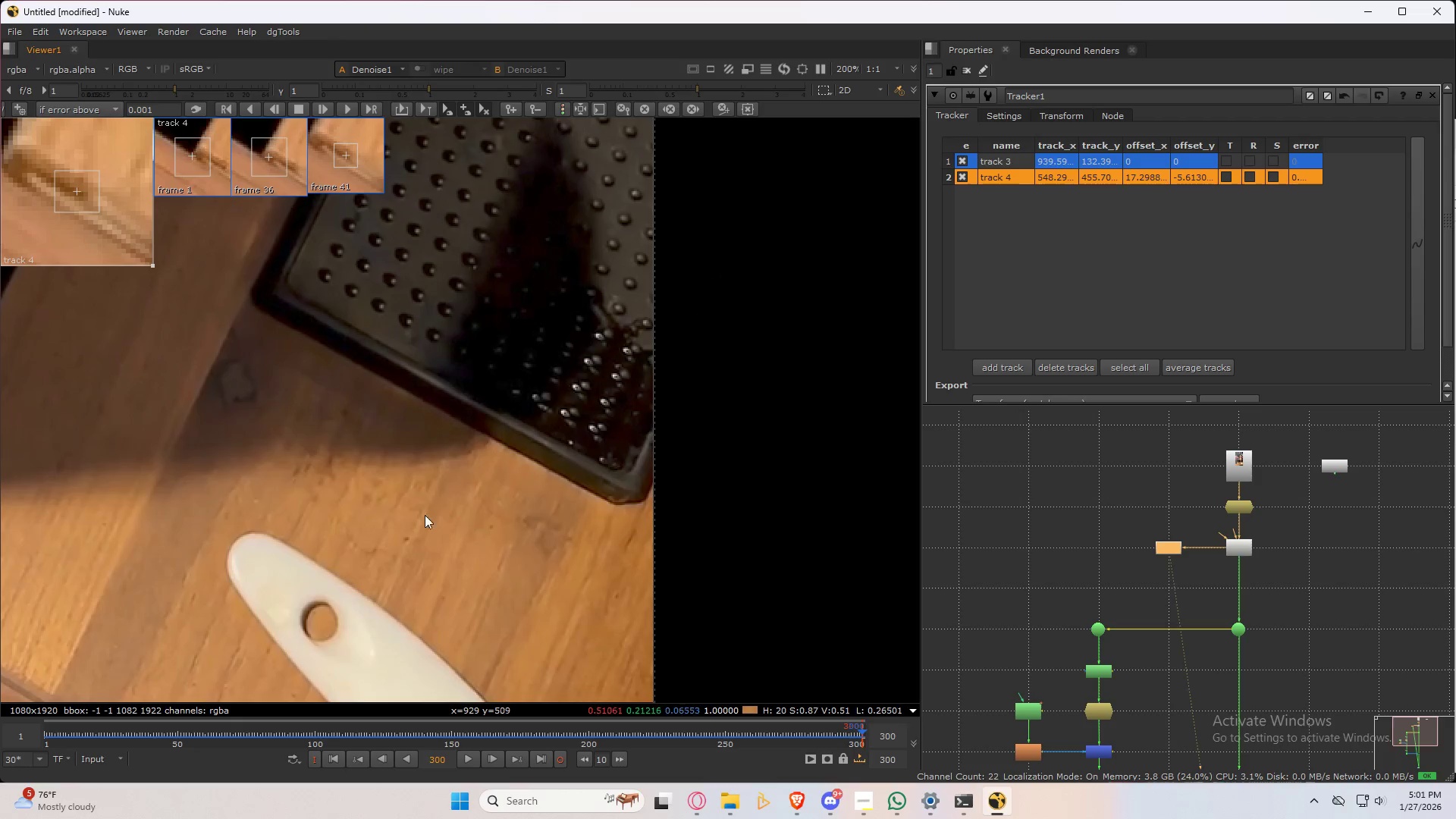 
scroll: coordinate [438, 358], scroll_direction: up, amount: 4.0
 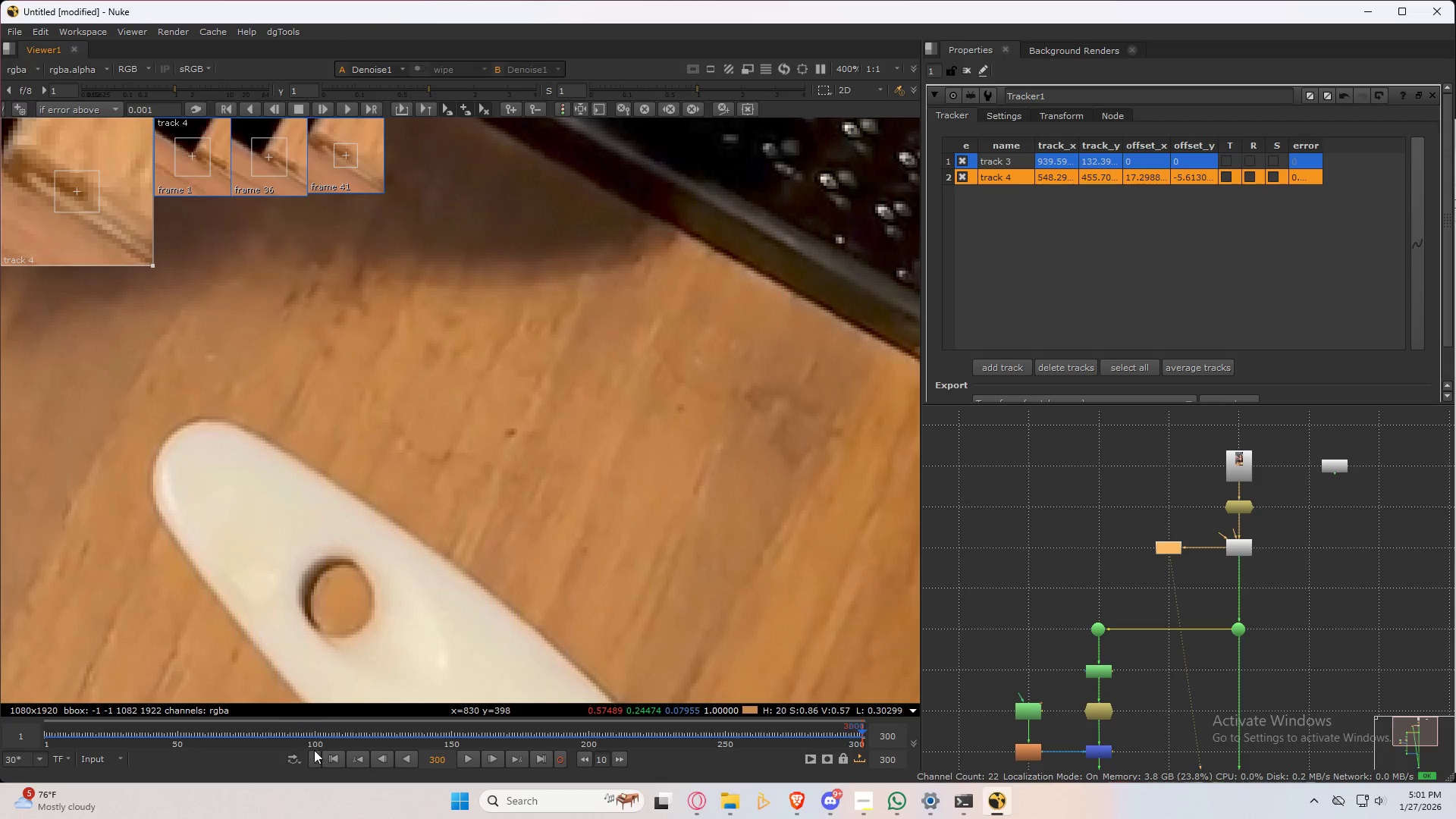 
left_click([335, 762])
 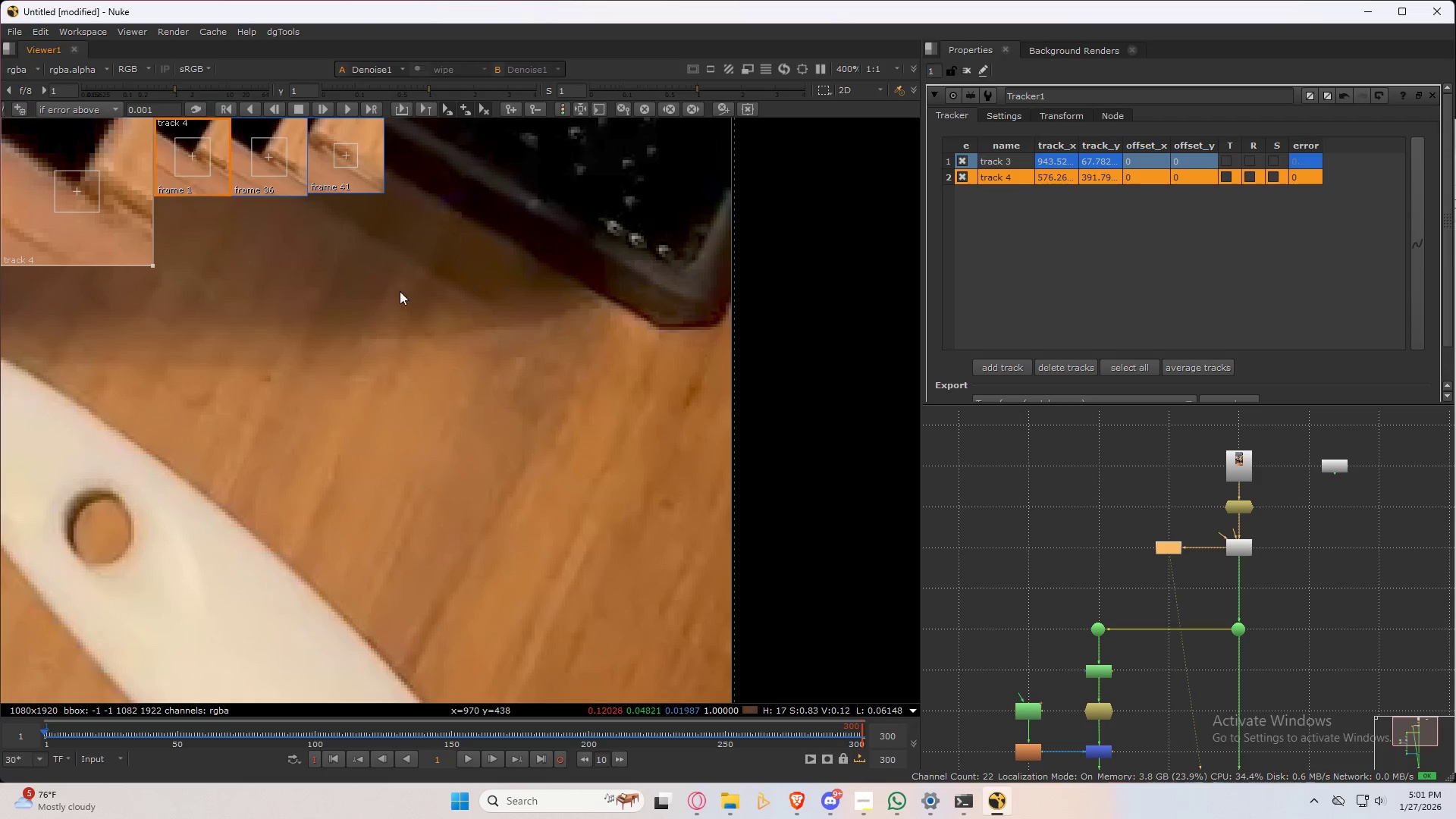 
scroll: coordinate [396, 400], scroll_direction: down, amount: 2.0
 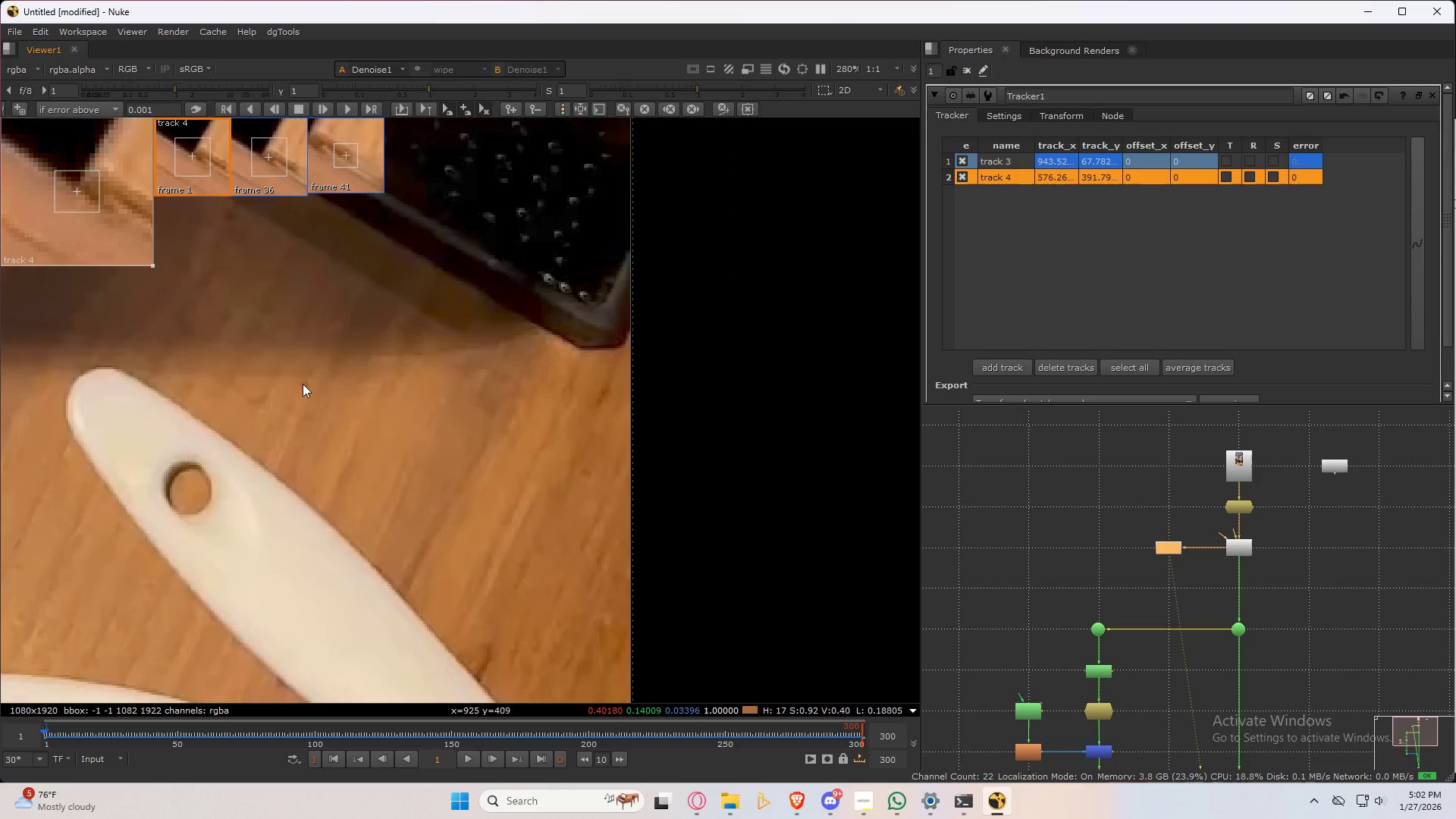 
scroll: coordinate [300, 388], scroll_direction: up, amount: 6.0
 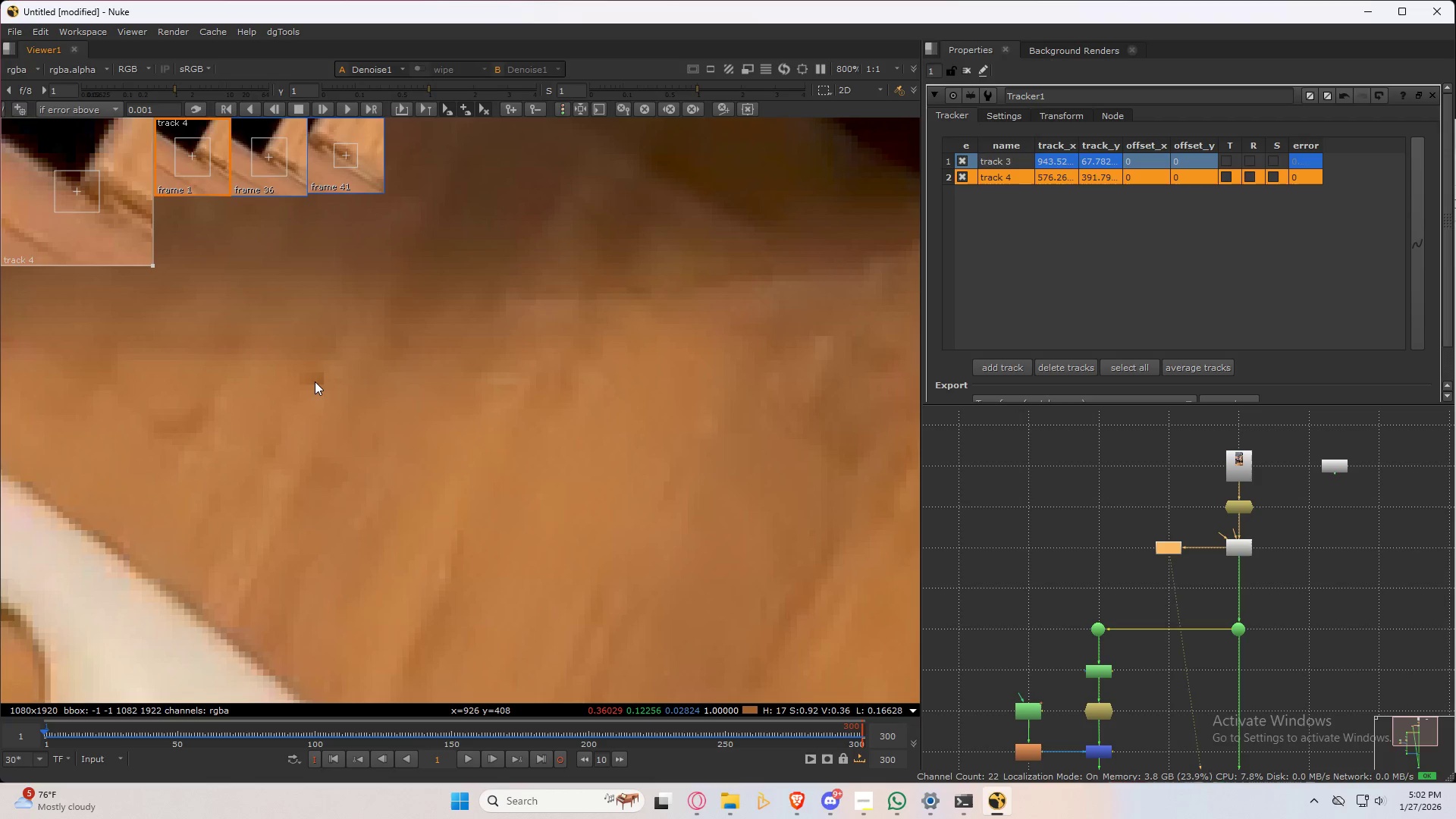 
hold_key(key=AltLeft, duration=1.5)
 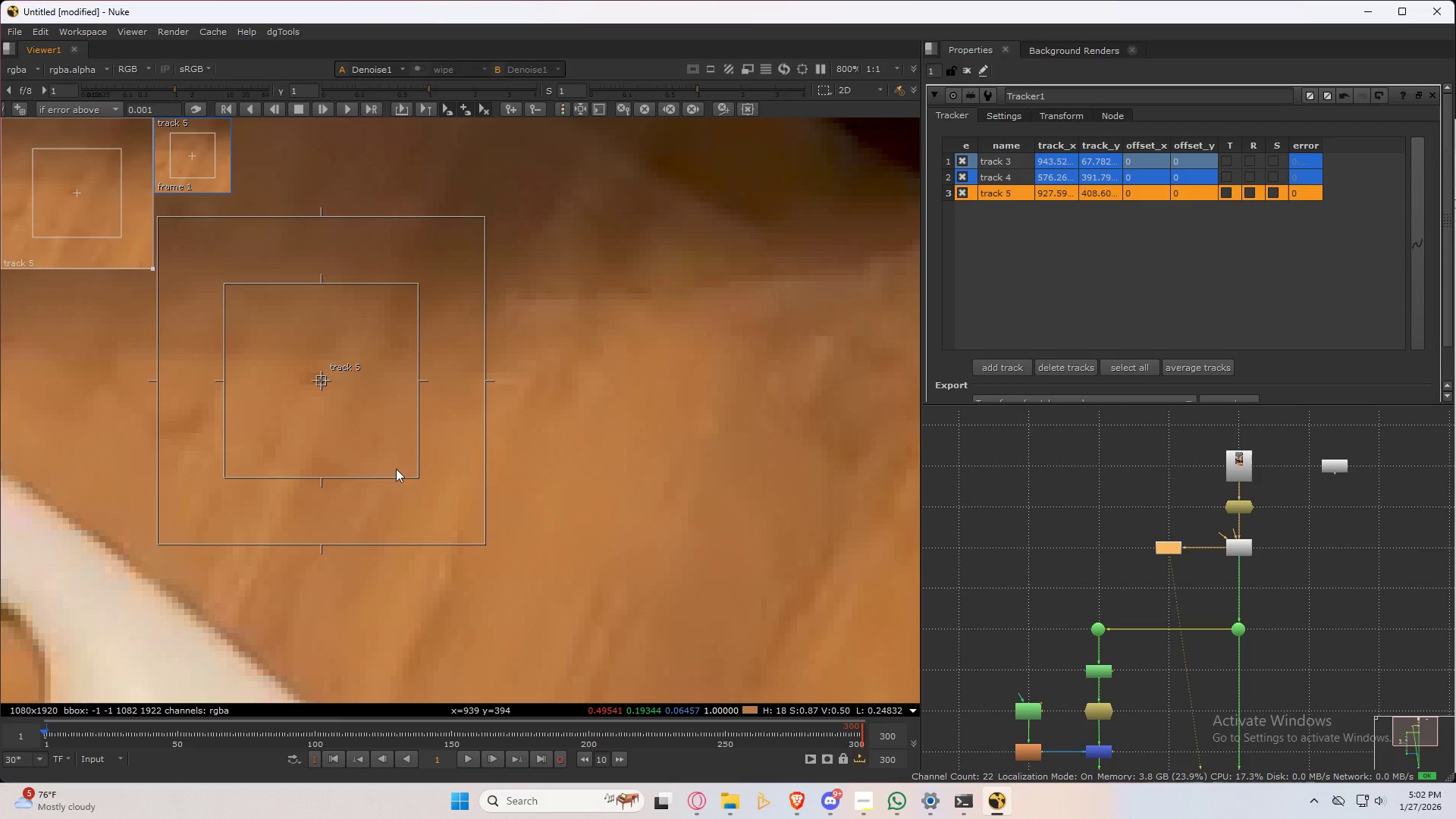 
hold_key(key=ControlLeft, duration=1.5)
 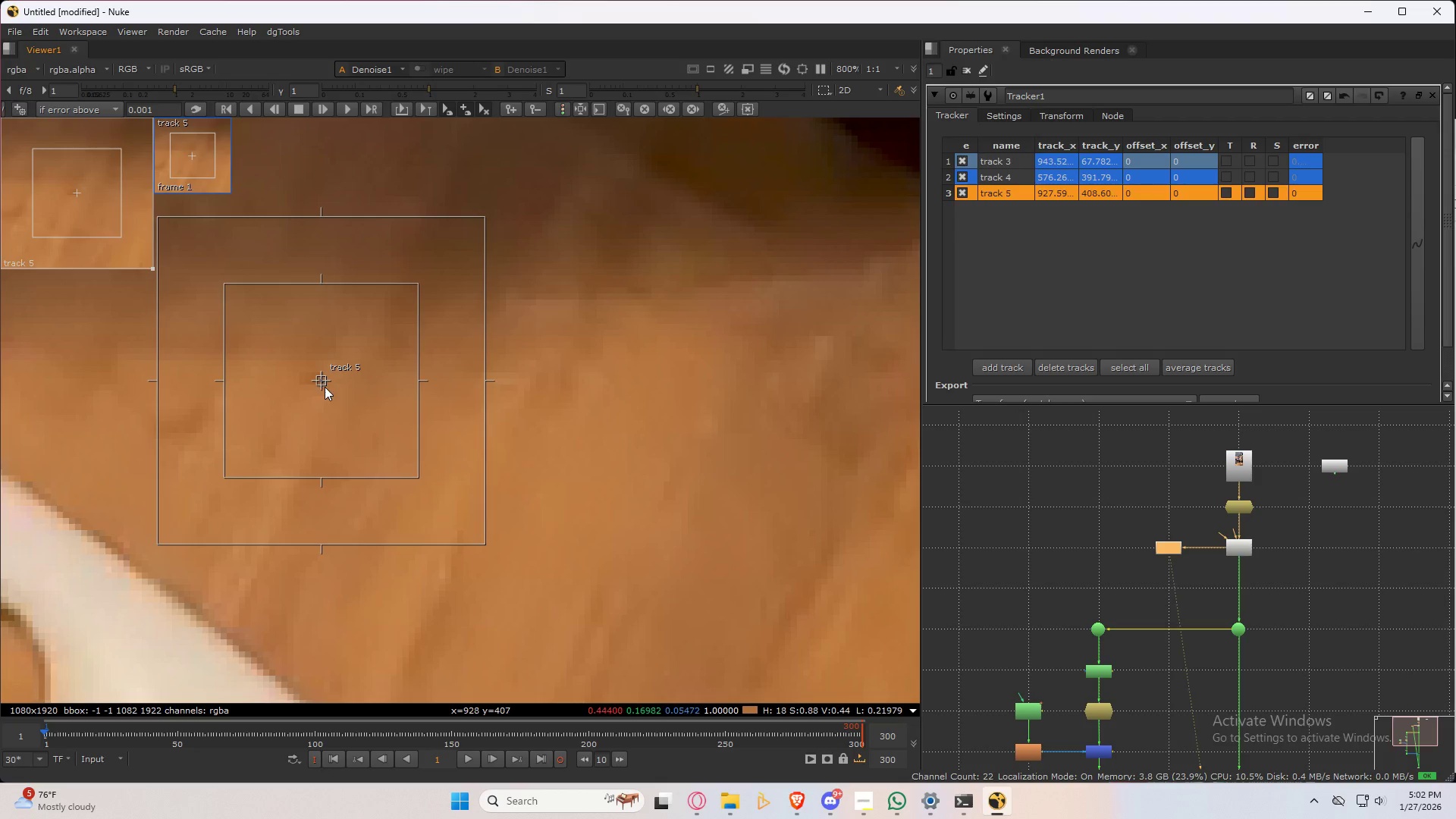 
key(Alt+Control+AltLeft)
 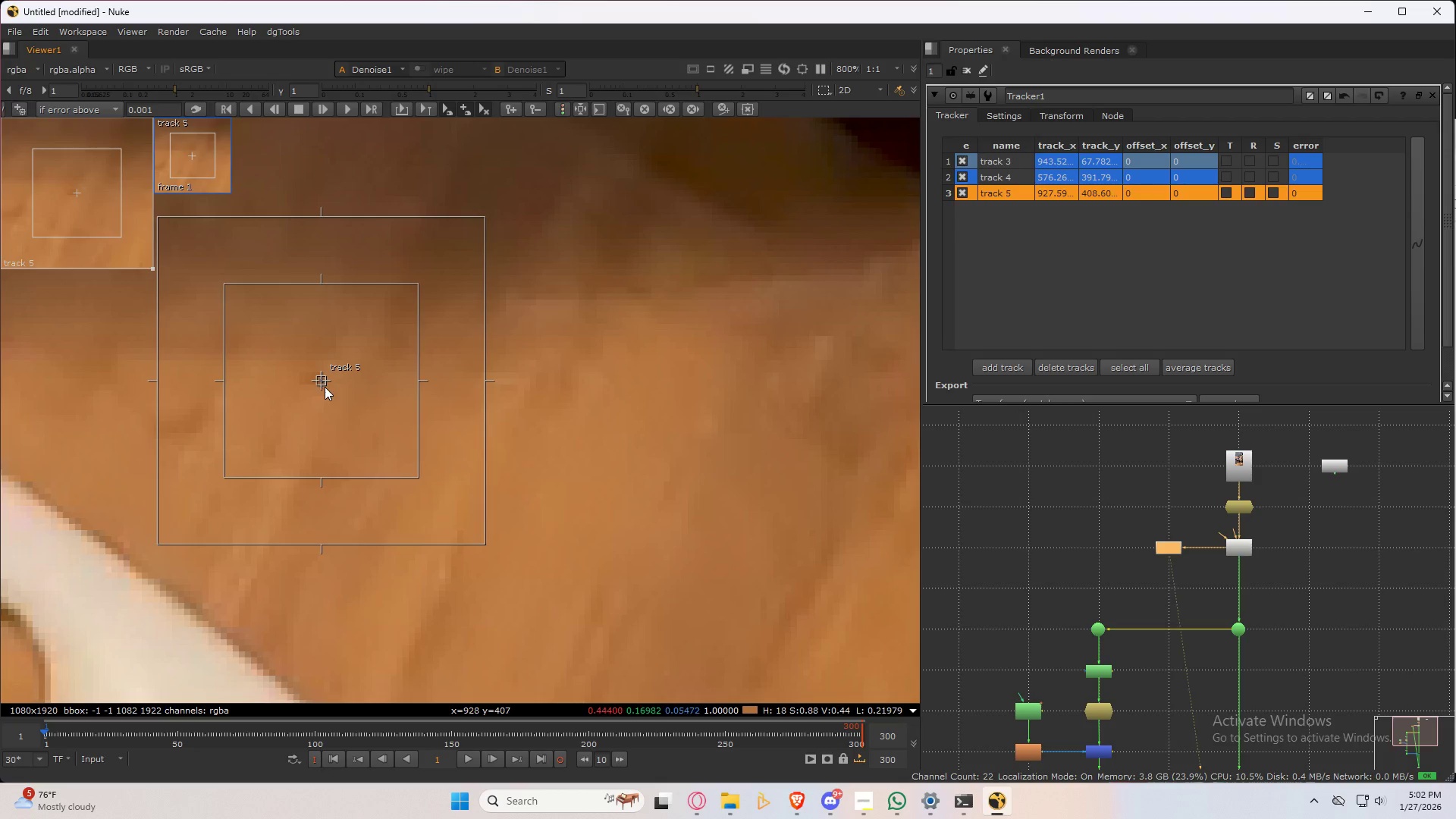 
key(Alt+Control+ControlLeft)
 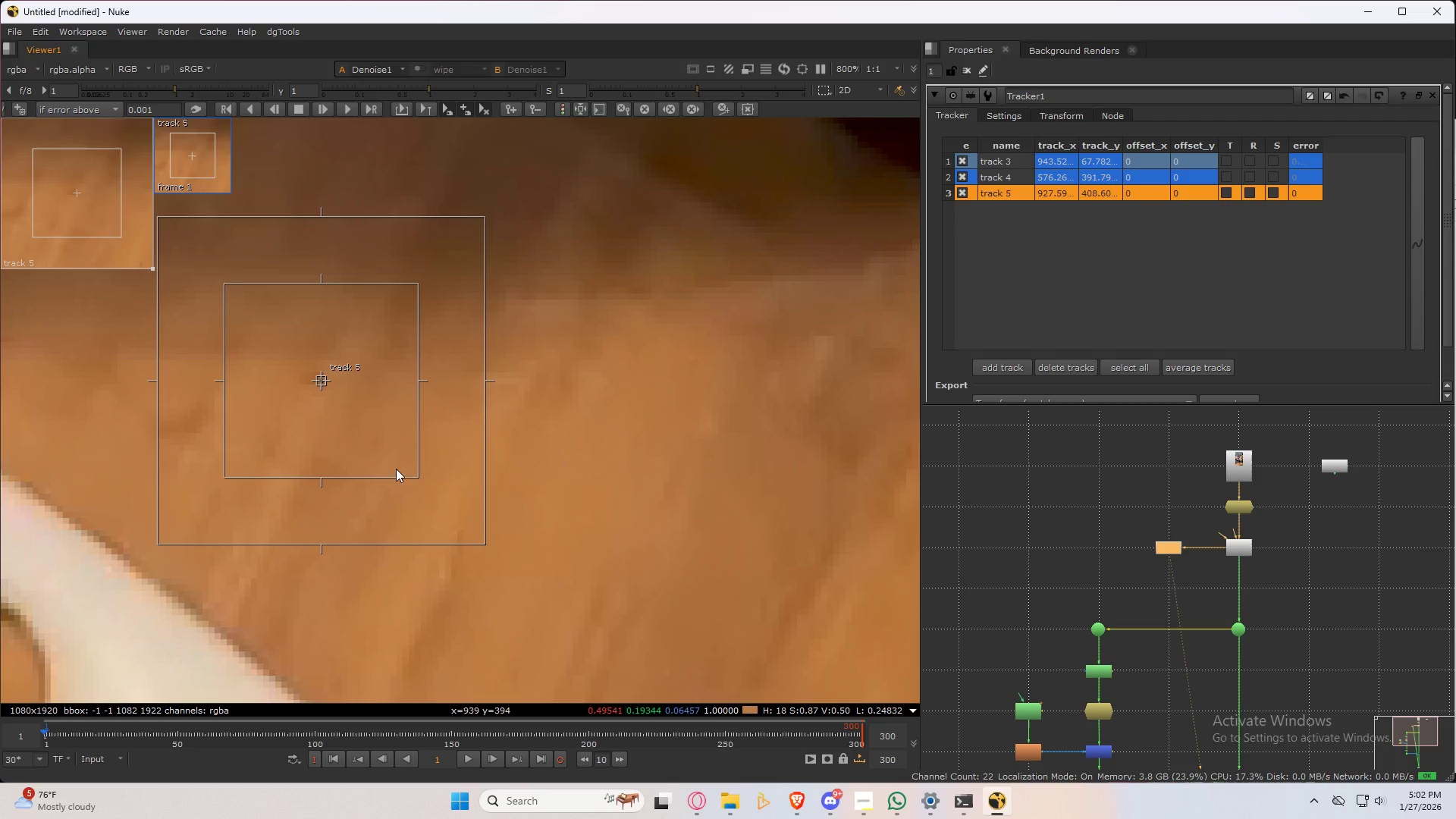 
key(Alt+Control+ControlLeft)
 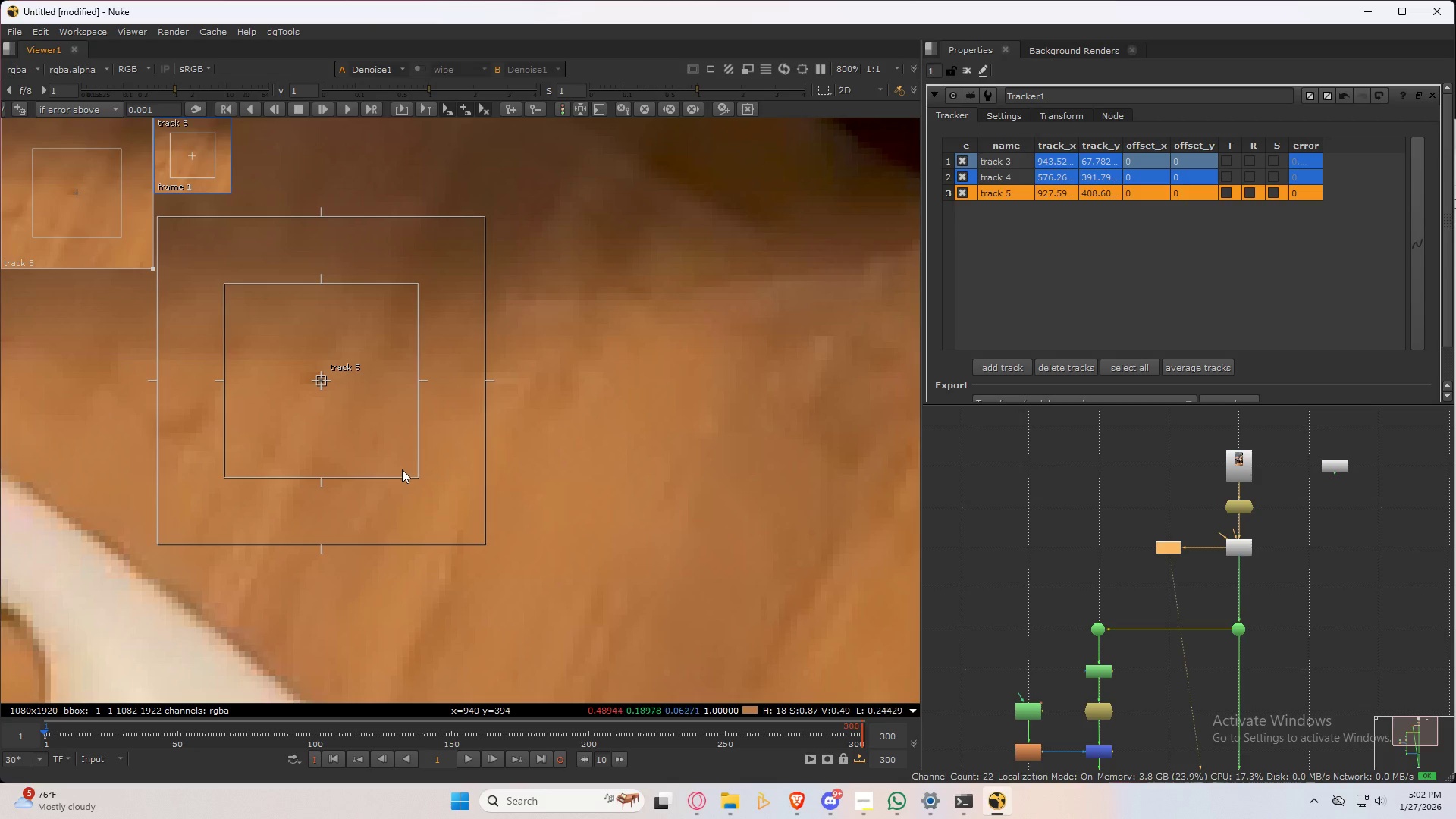 
key(Alt+Control+AltLeft)
 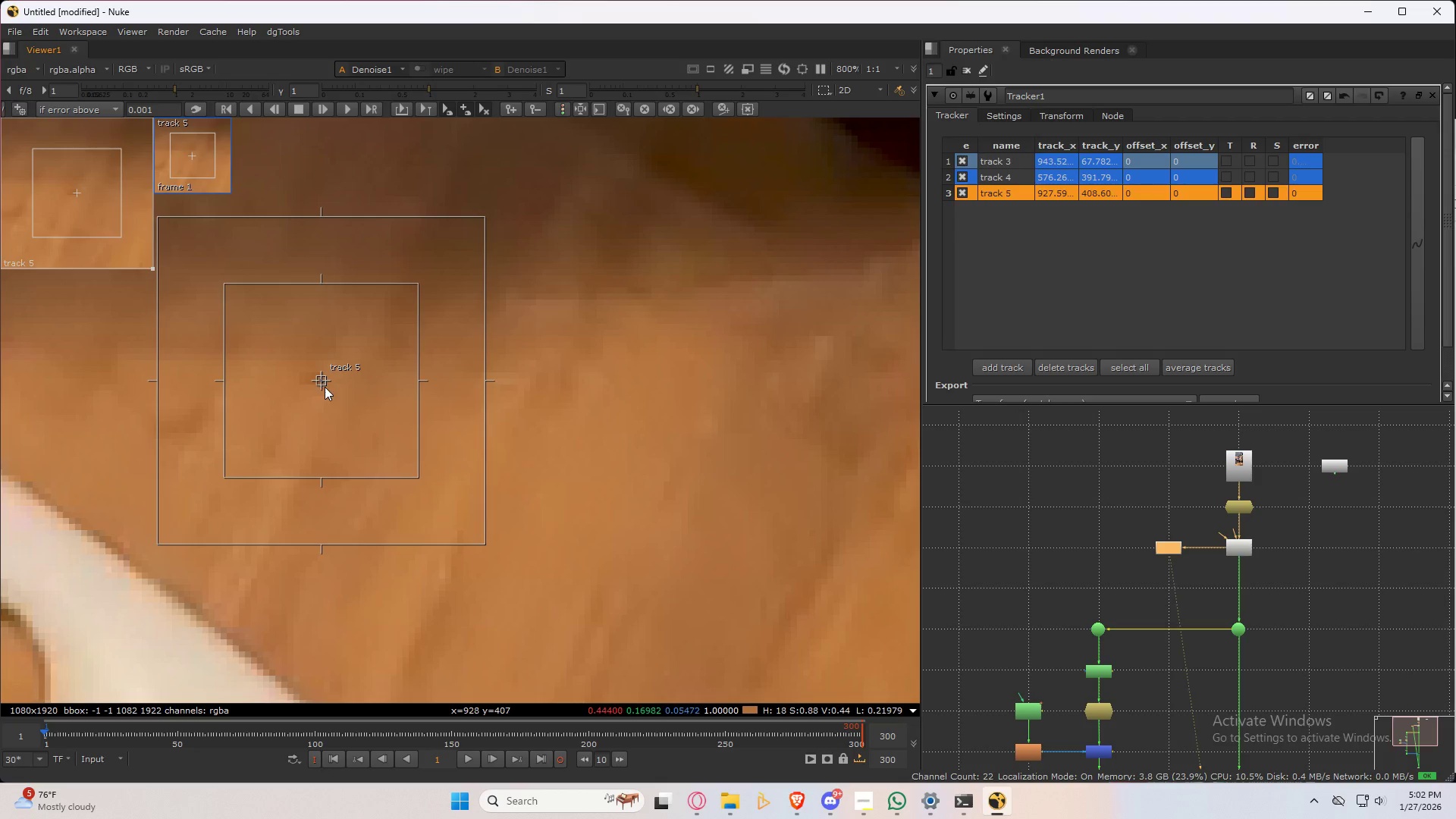 
key(Alt+Control+ControlLeft)
 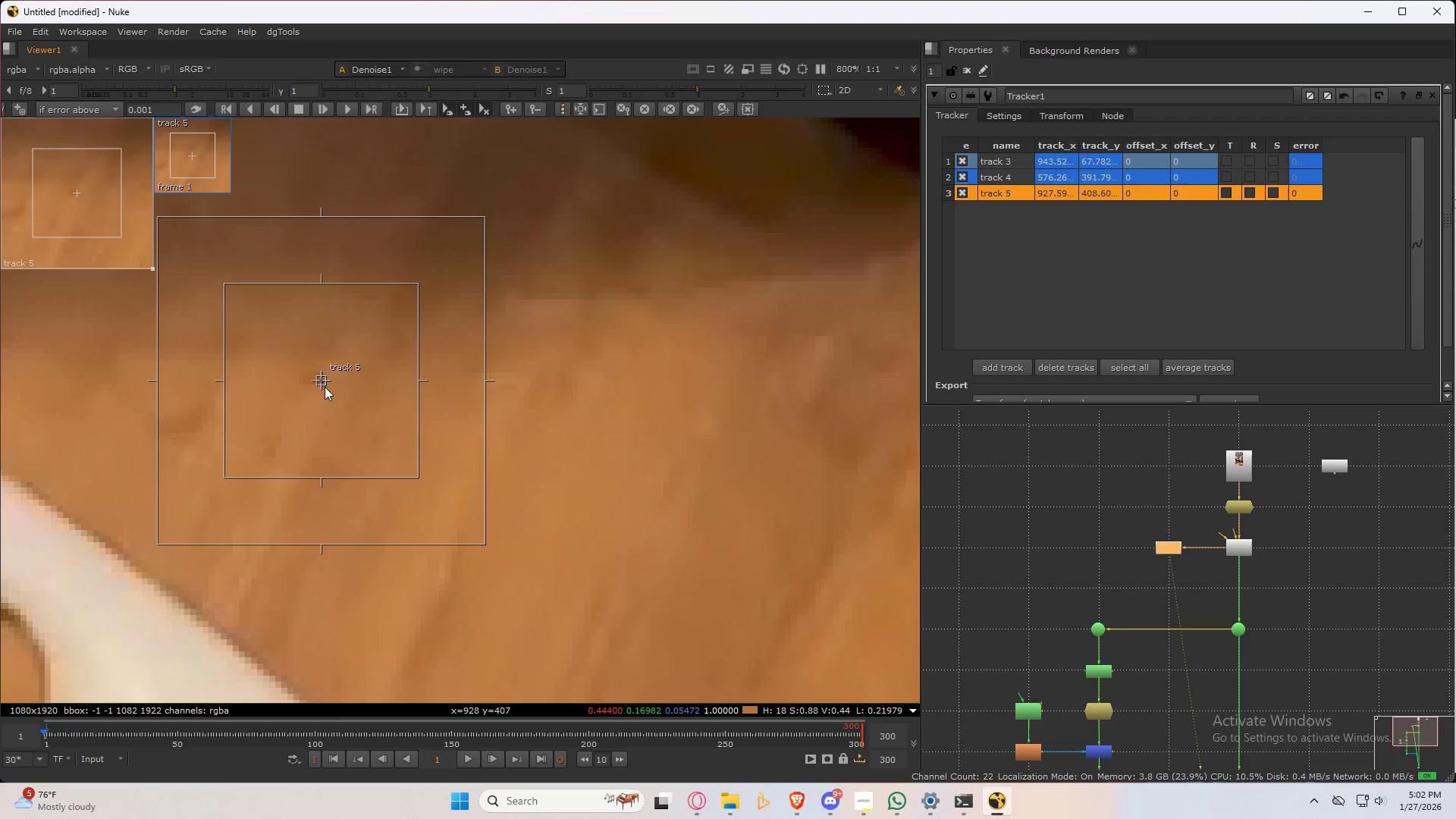 
key(Alt+Control+AltLeft)
 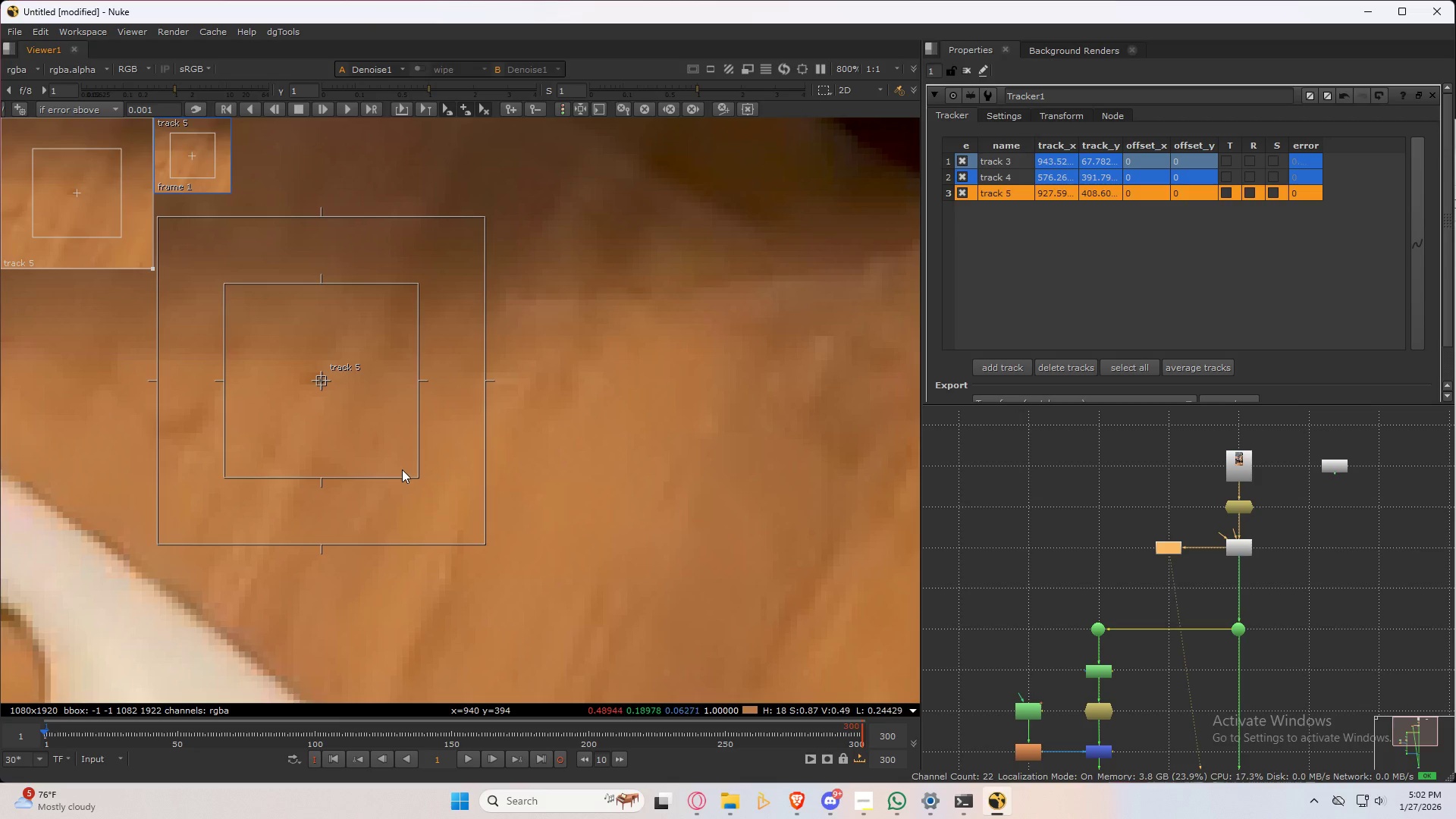 
key(Alt+Control+ControlLeft)
 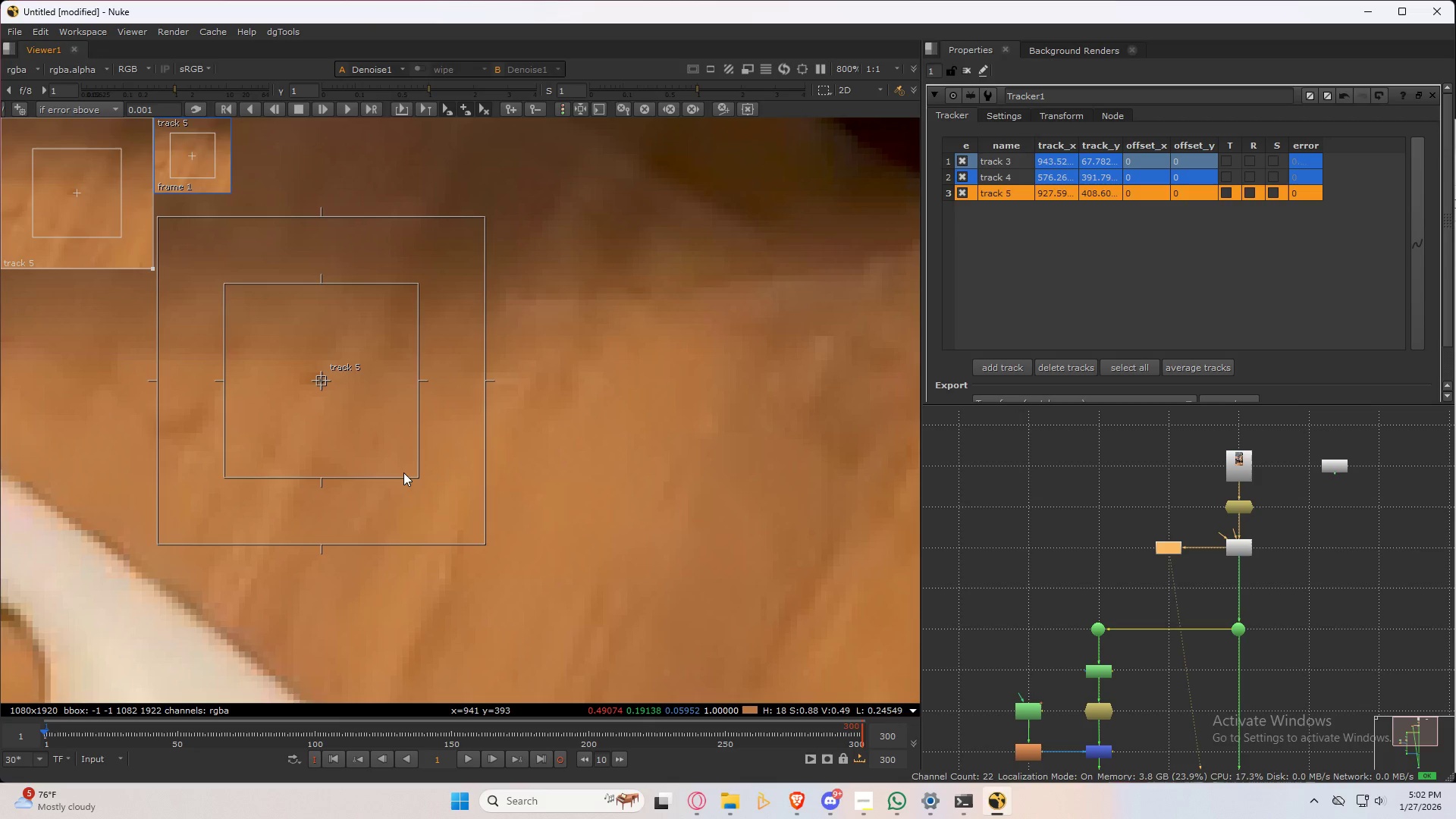 
key(Alt+Control+AltLeft)
 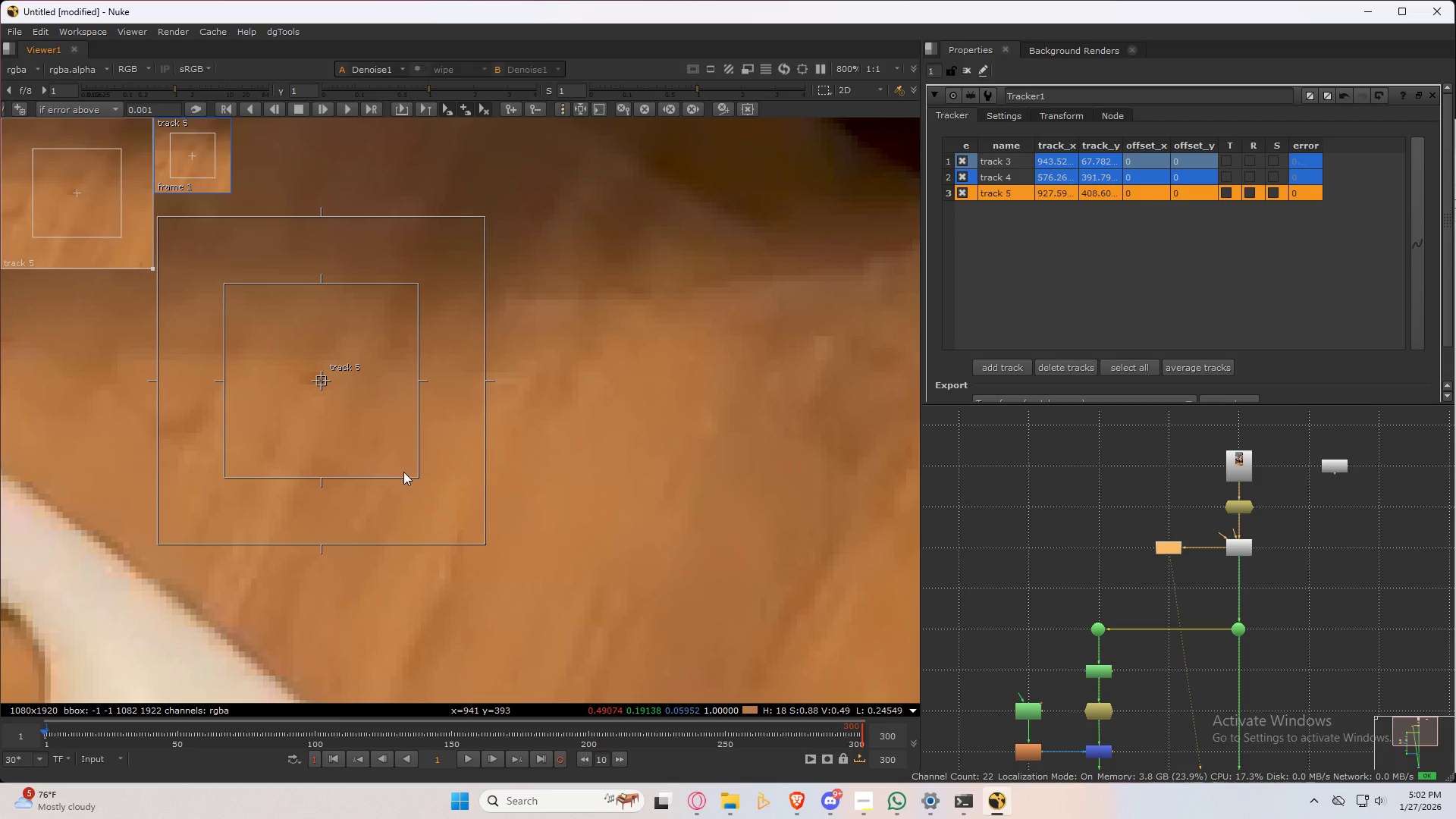 
scroll: coordinate [393, 479], scroll_direction: down, amount: 13.0
 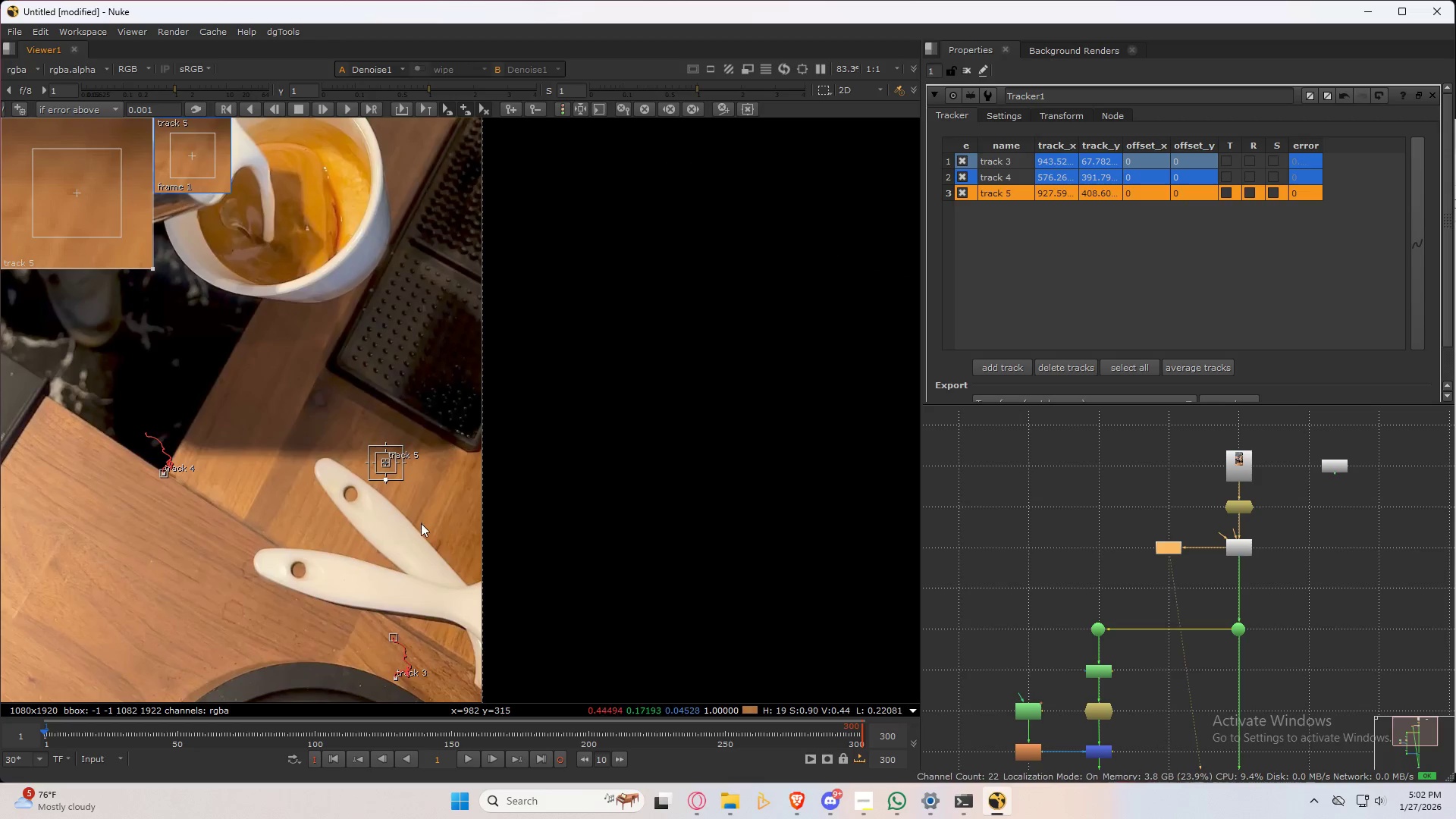 
scroll: coordinate [372, 466], scroll_direction: up, amount: 5.0
 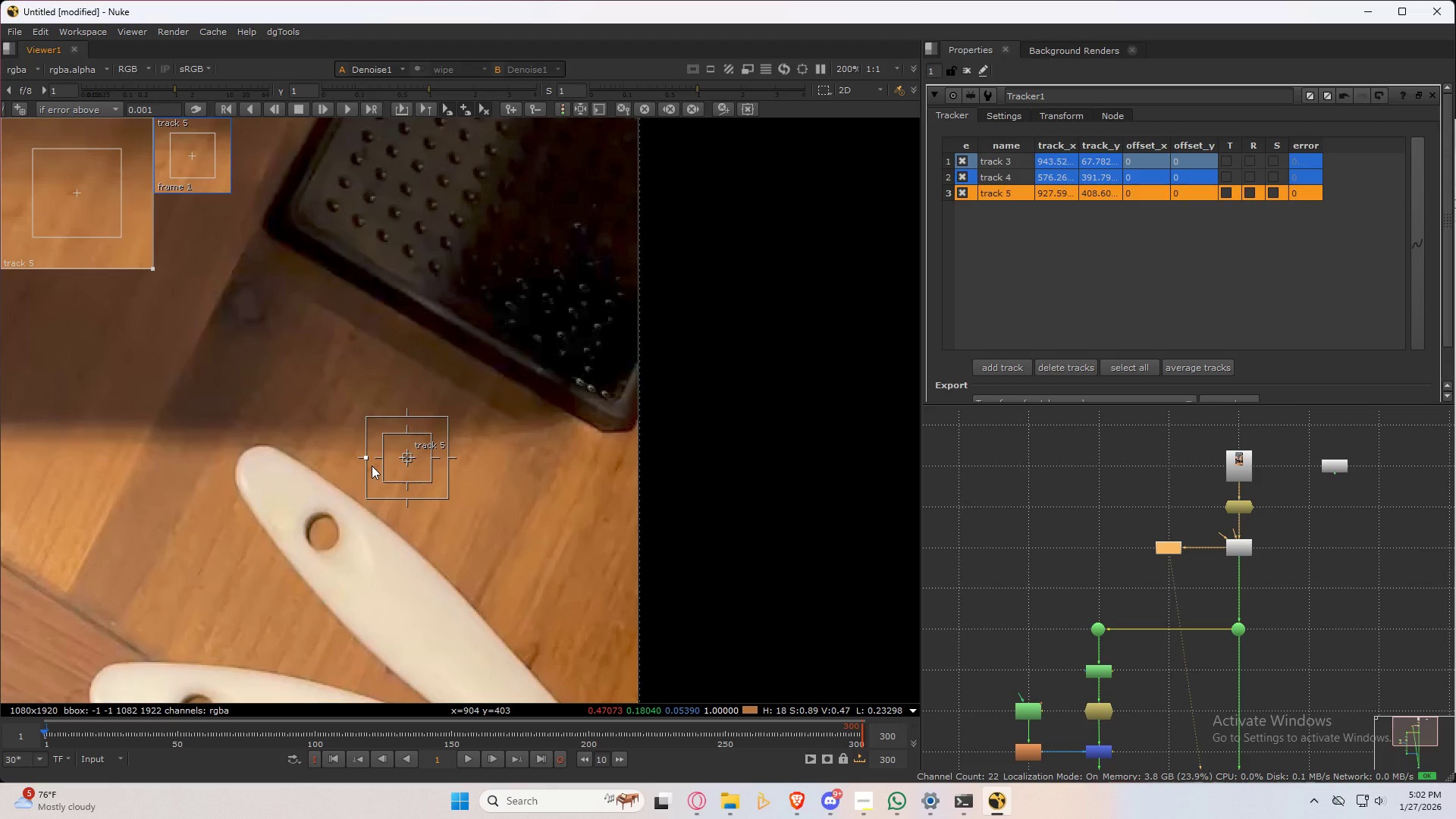 
key(Control+ControlLeft)
 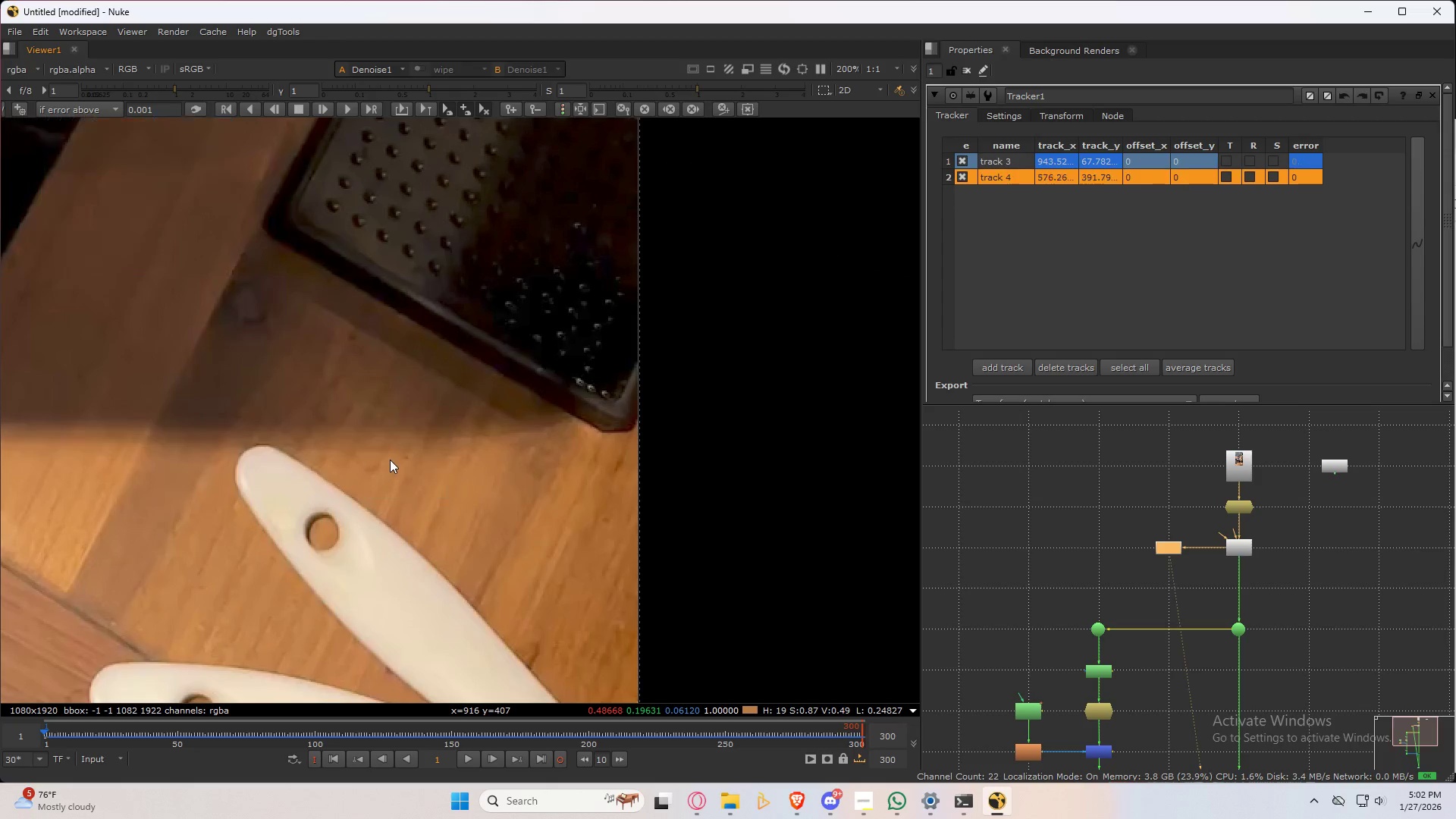 
key(Control+Z)
 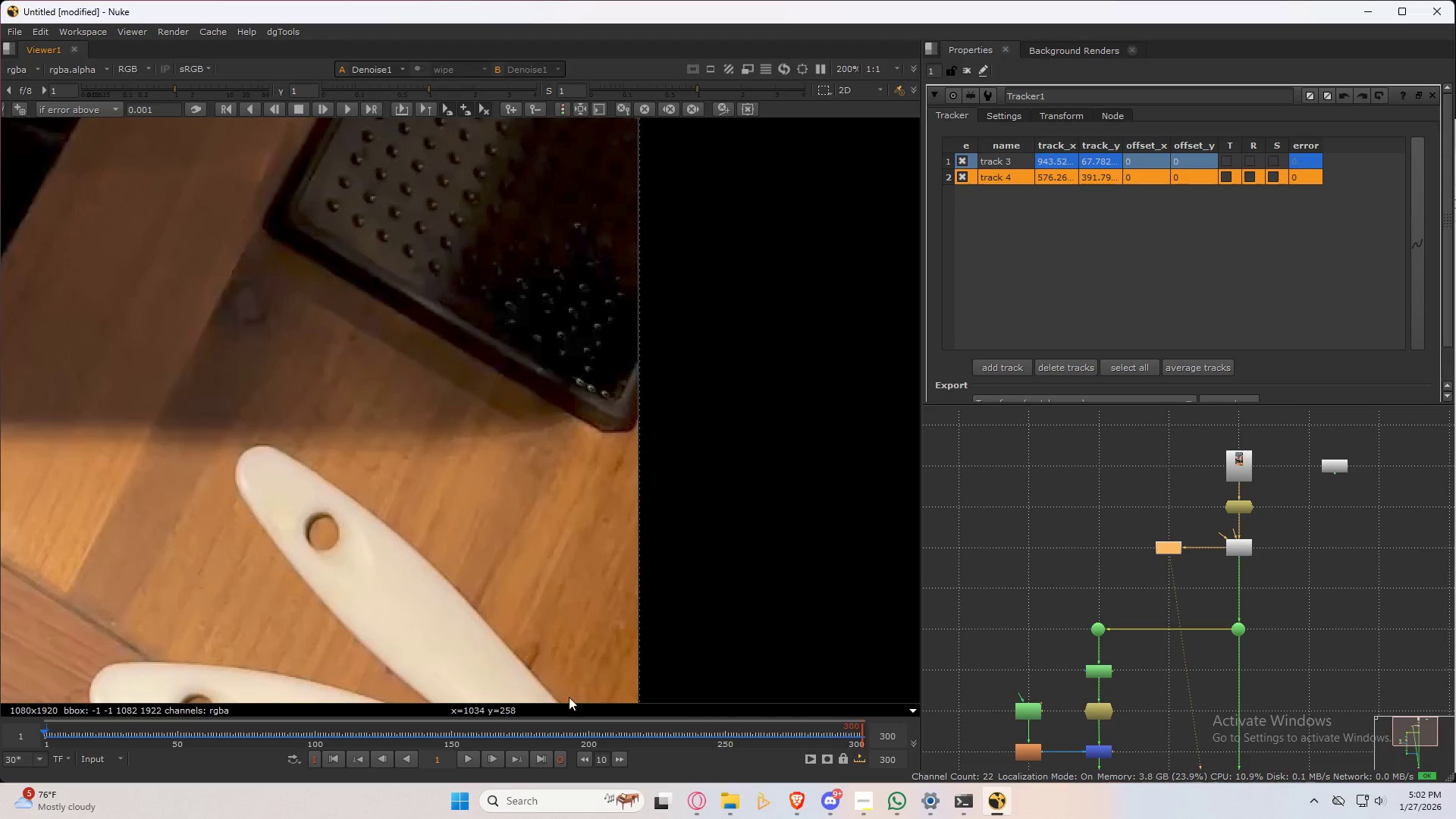 
left_click([538, 757])
 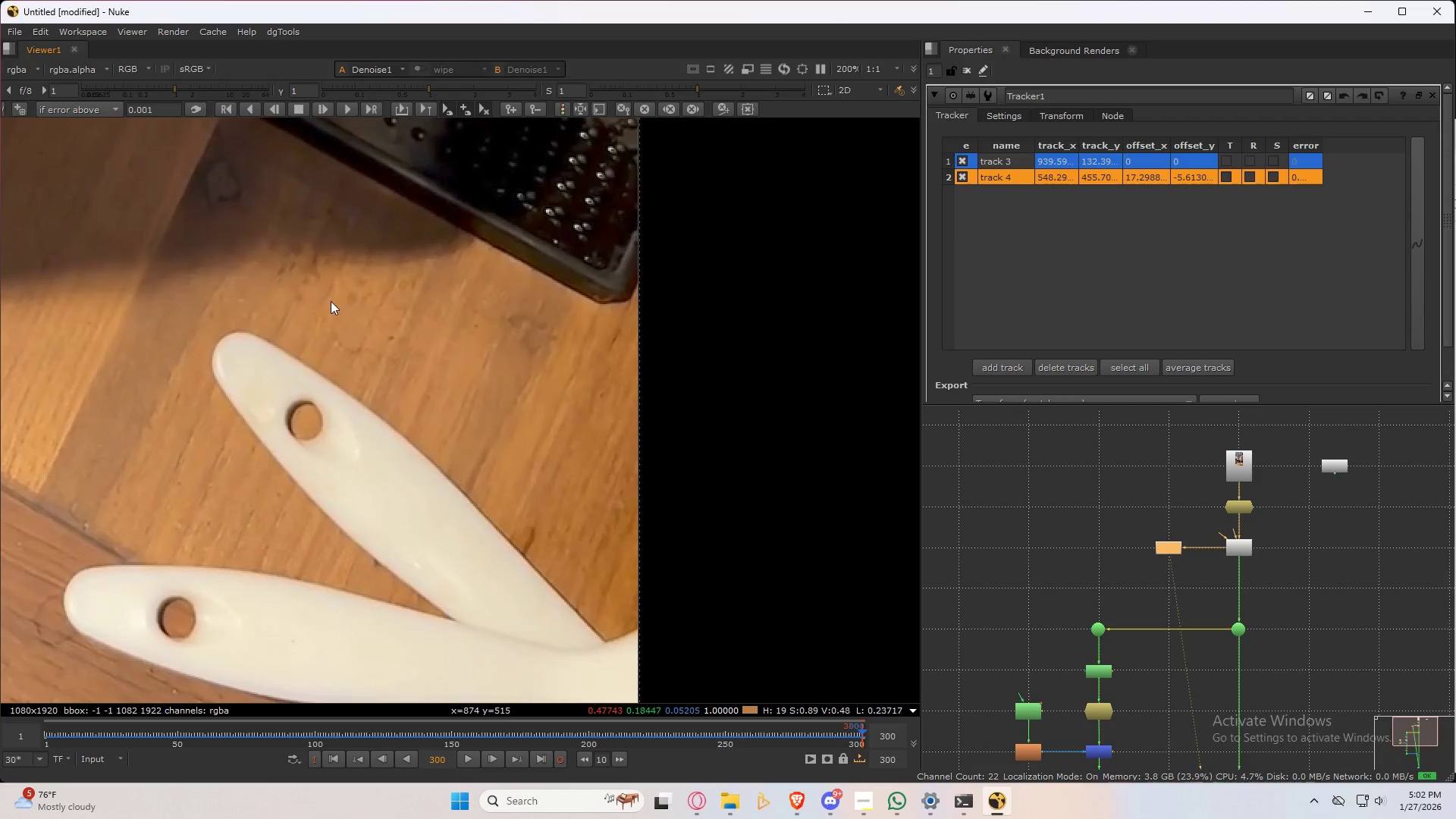 
double_click([497, 459])
 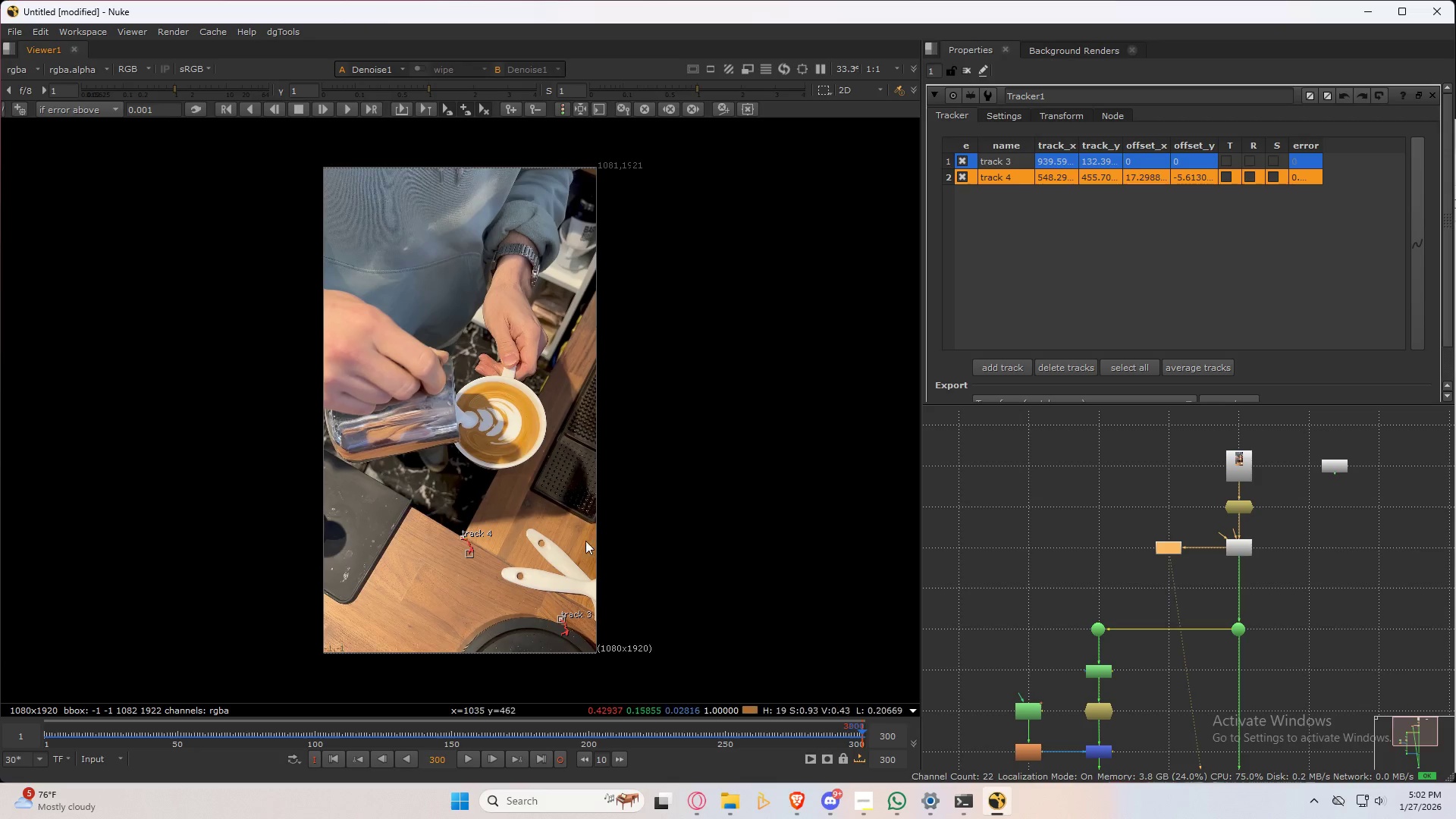 
hold_key(key=ControlLeft, duration=1.5)
 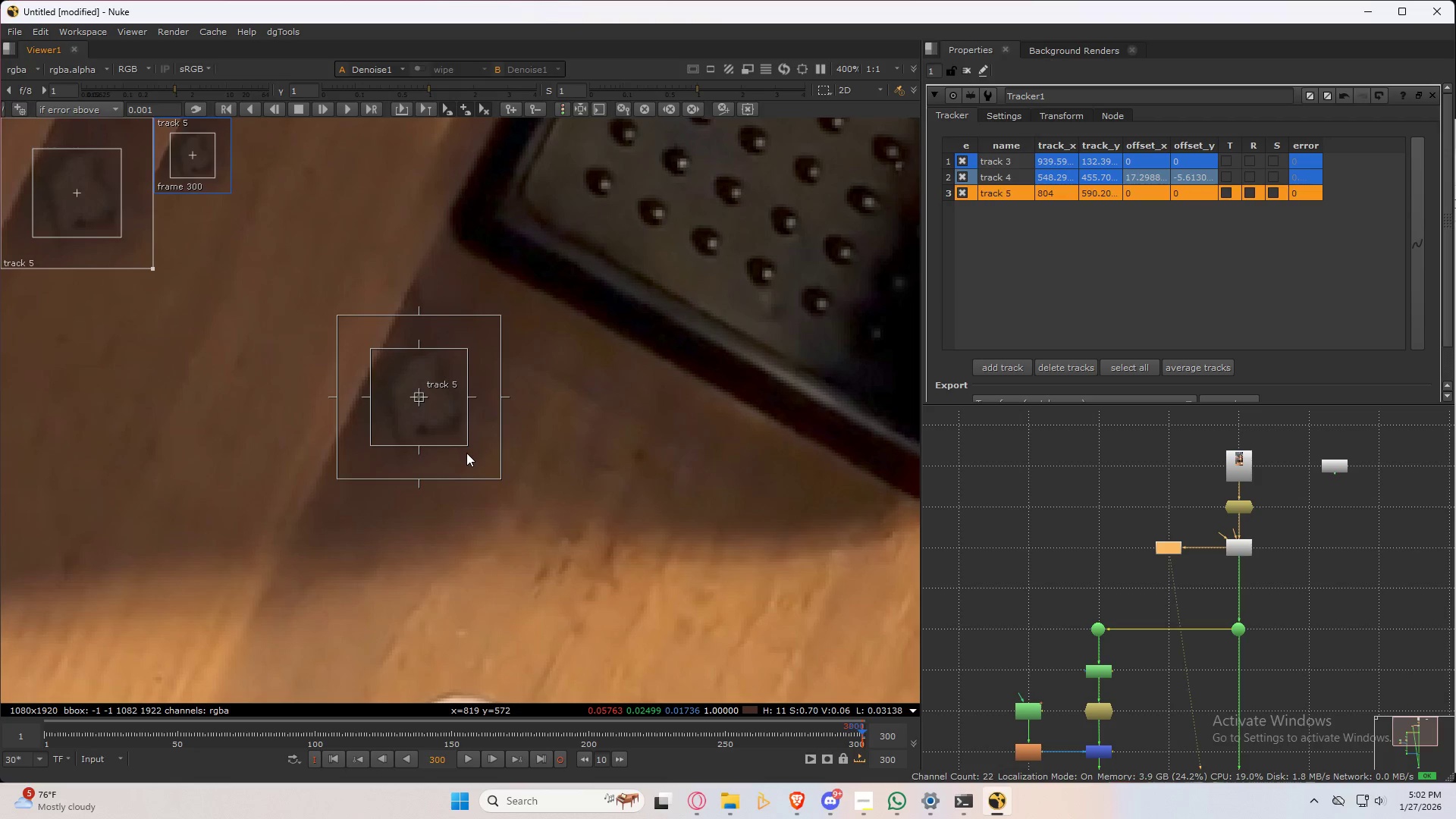 
hold_key(key=AltLeft, duration=1.5)
 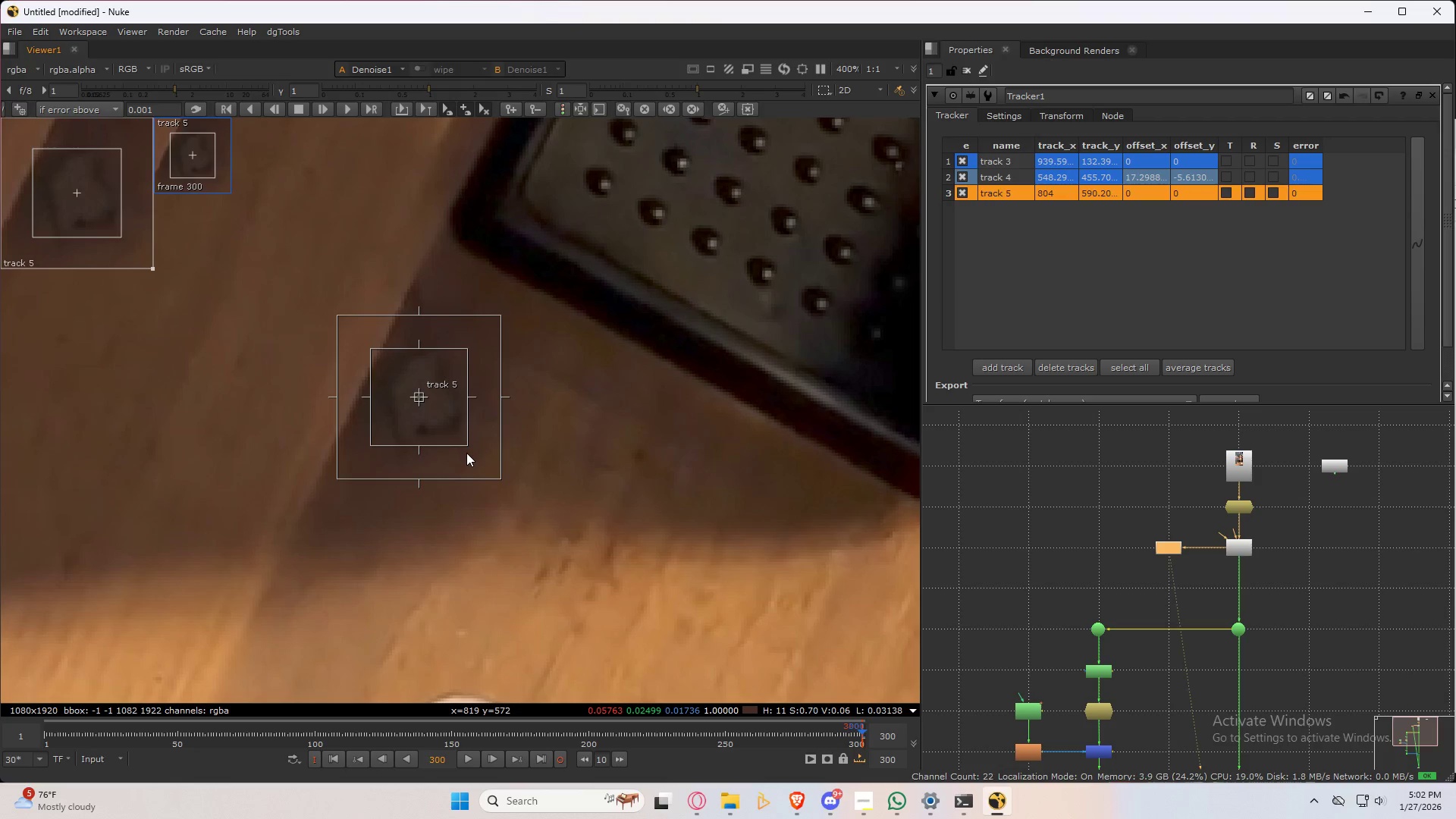 
scroll: coordinate [578, 442], scroll_direction: up, amount: 14.0
 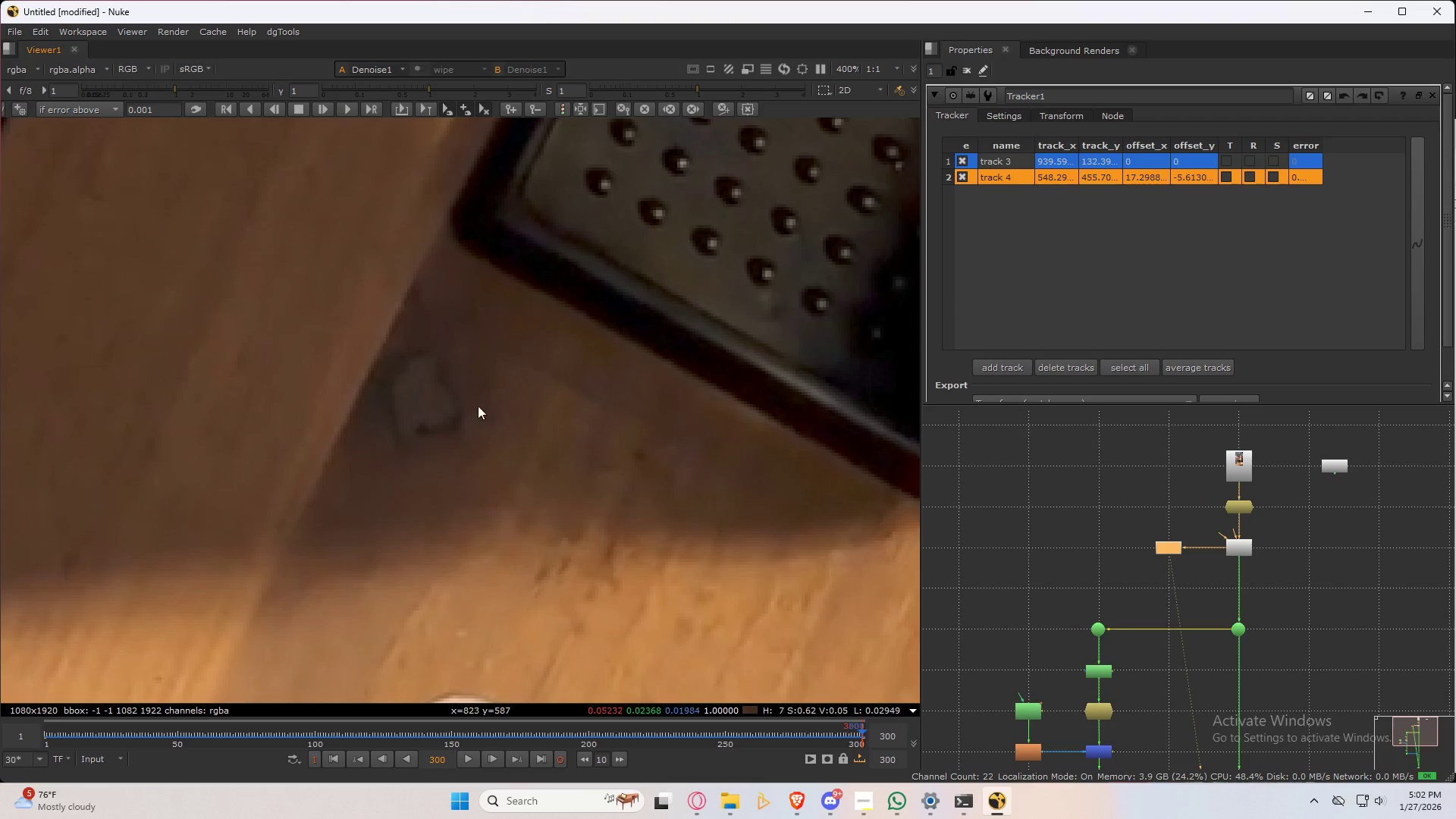 
left_click([419, 397])
 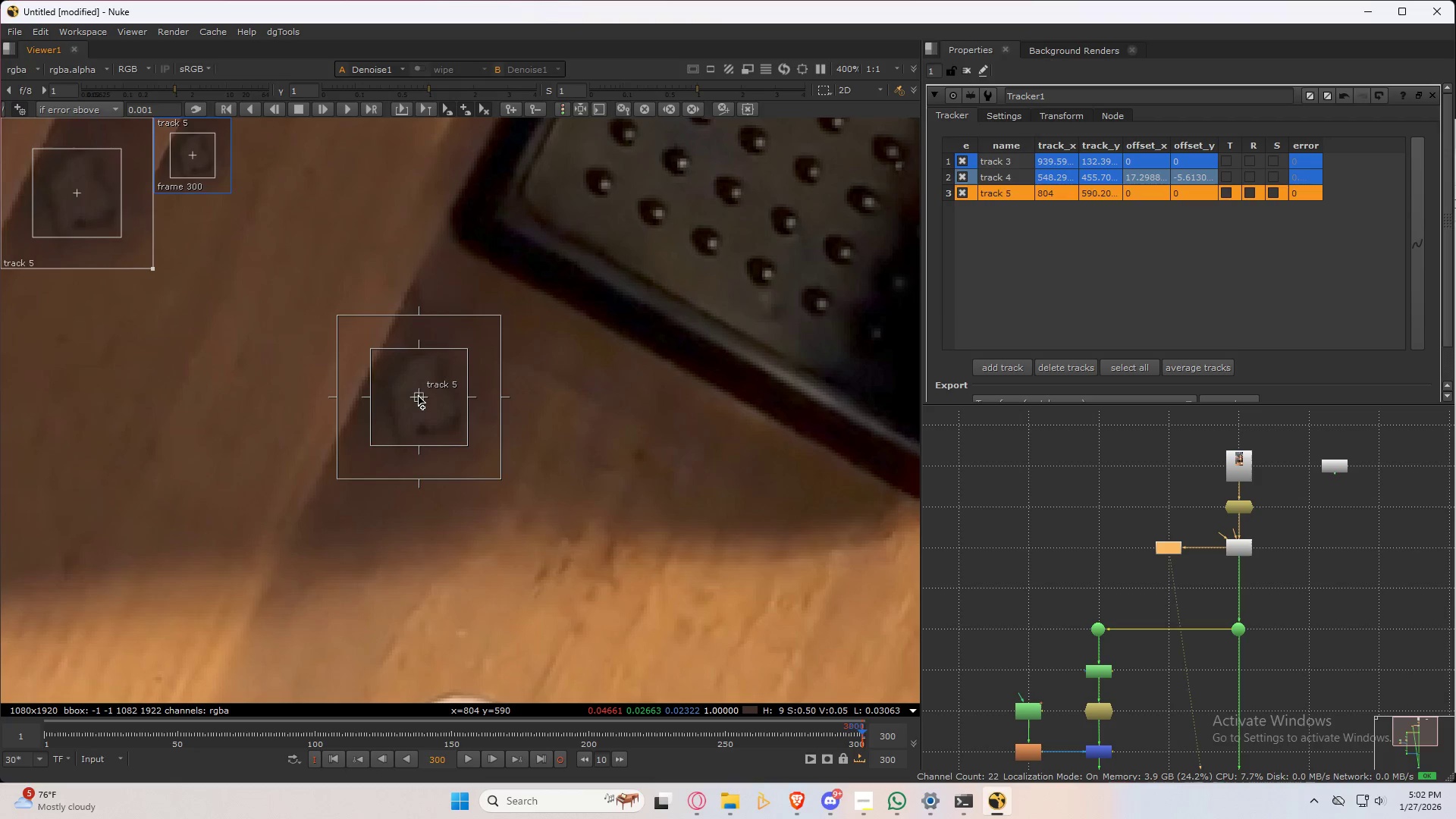 
key(Alt+Control+ControlLeft)
 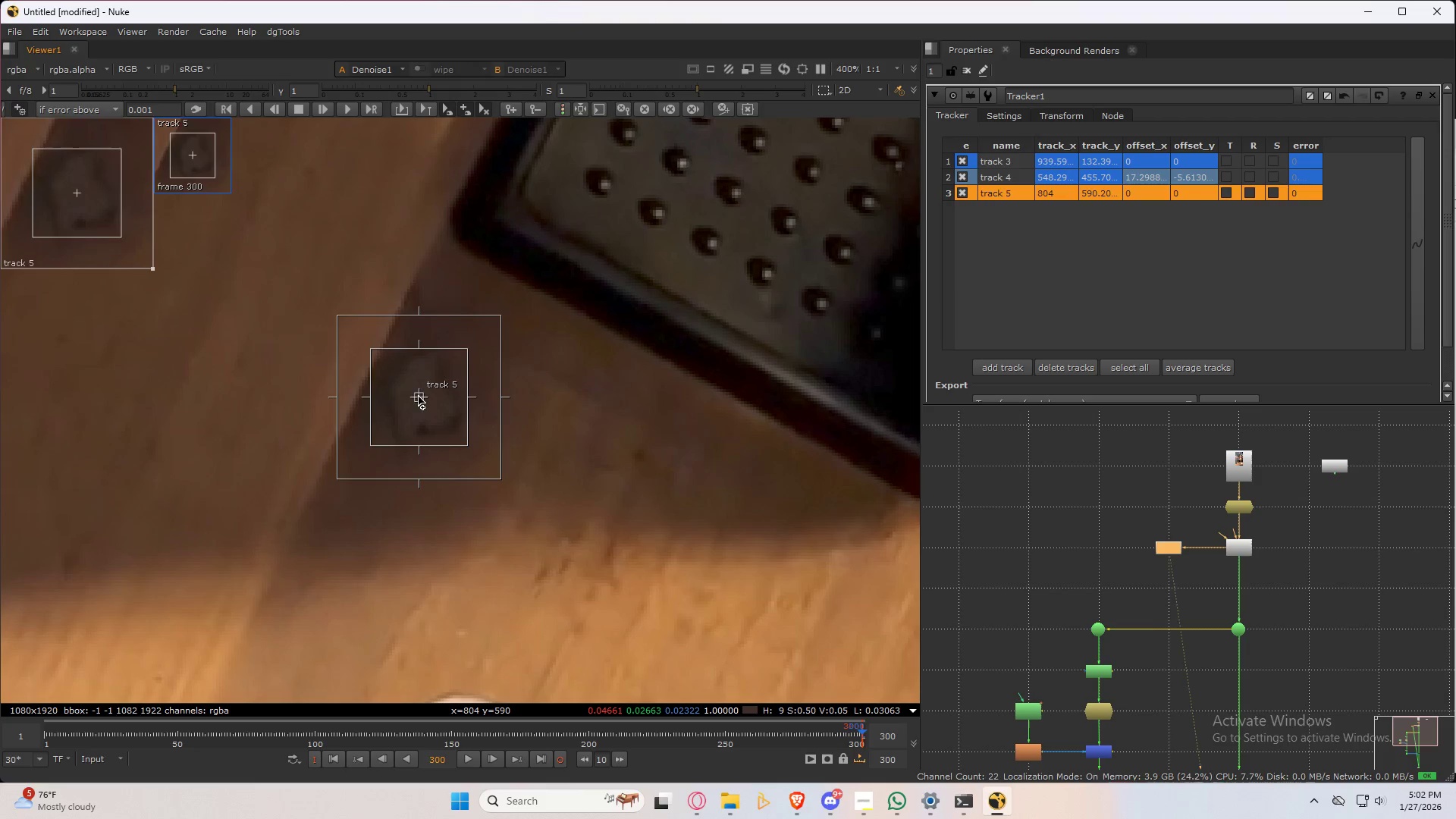 
key(Alt+Control+AltLeft)
 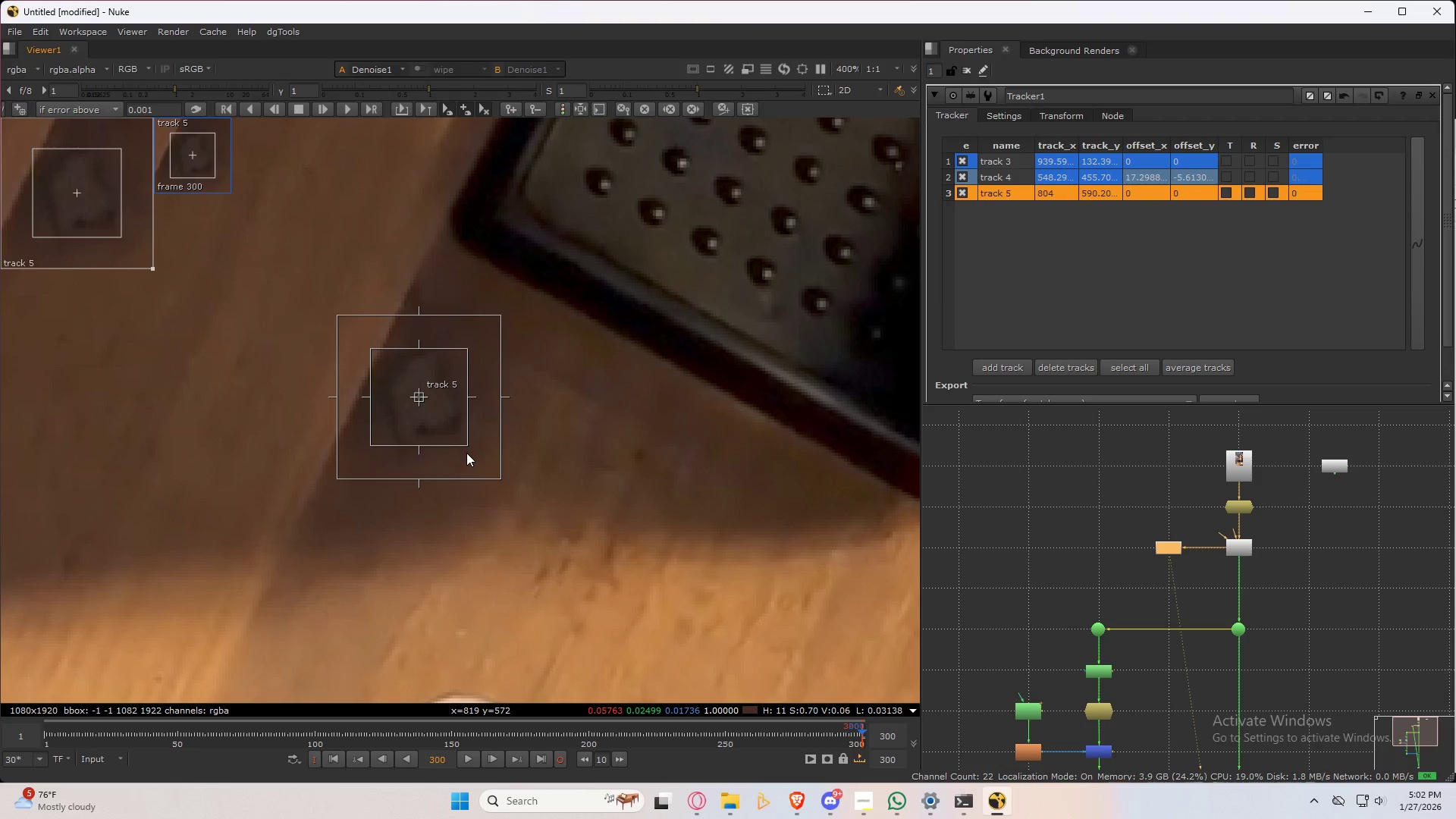 
key(Alt+Control+AltLeft)
 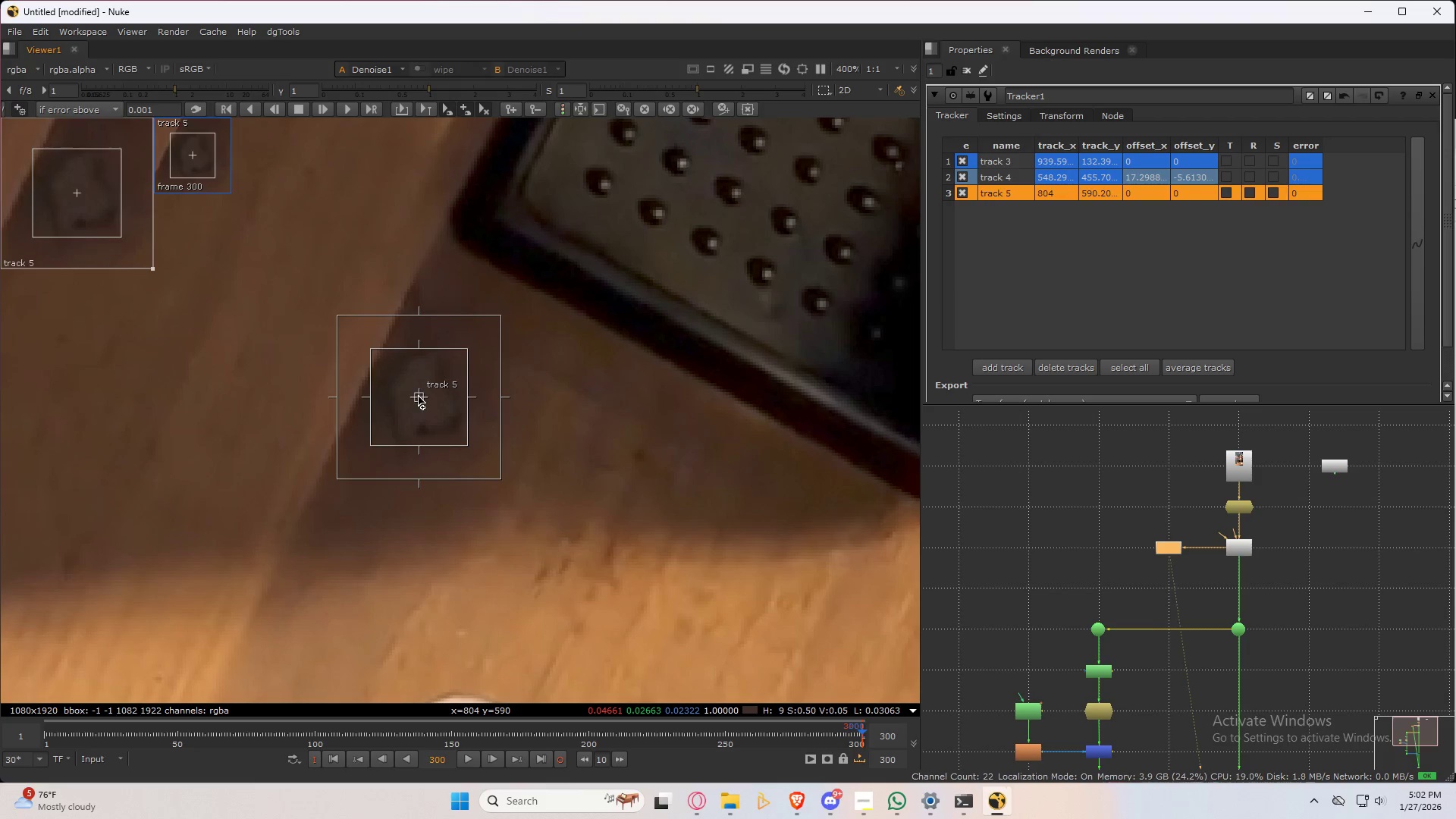 
key(Alt+Control+ControlLeft)
 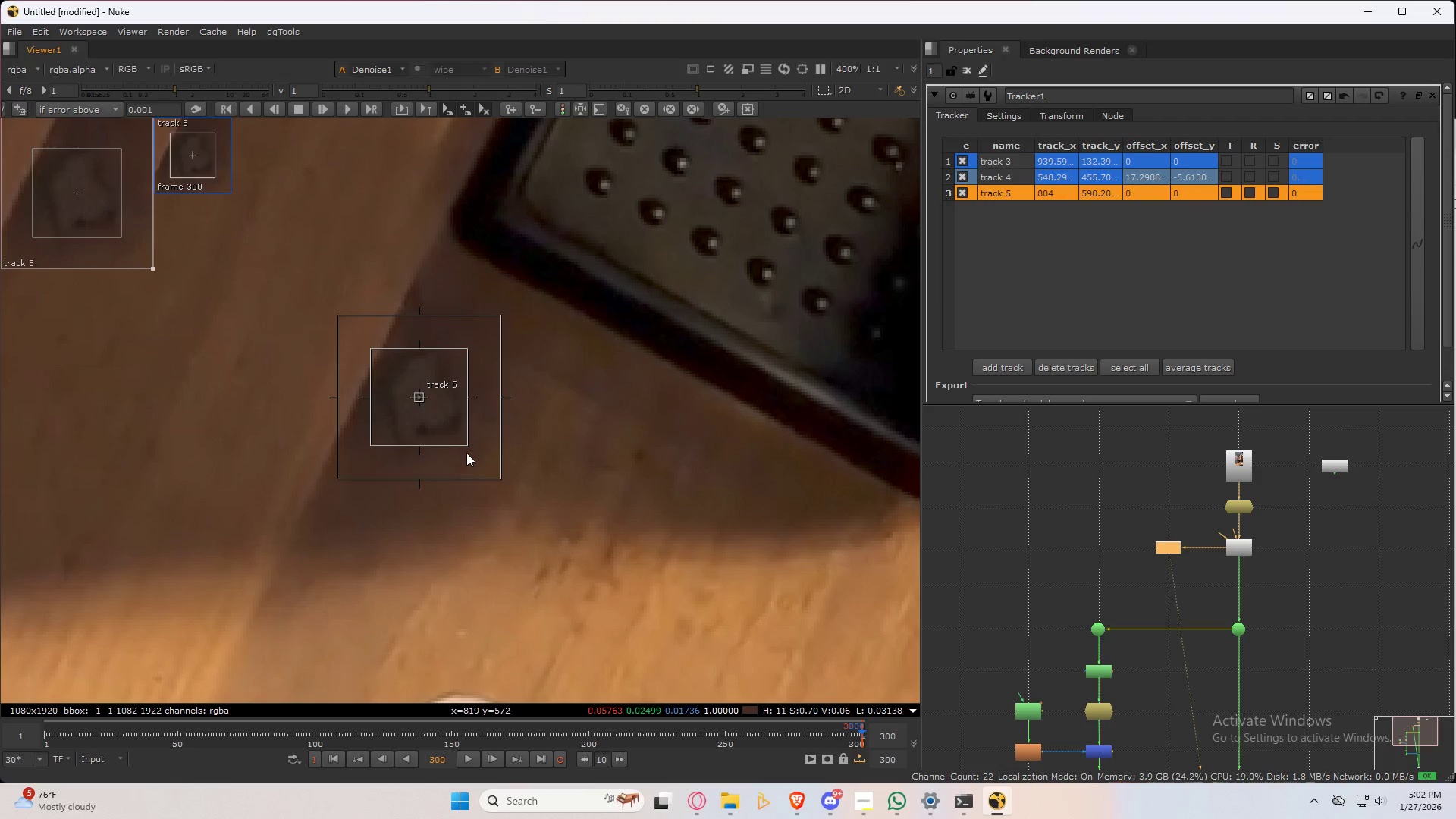 
key(Alt+Control+ControlLeft)
 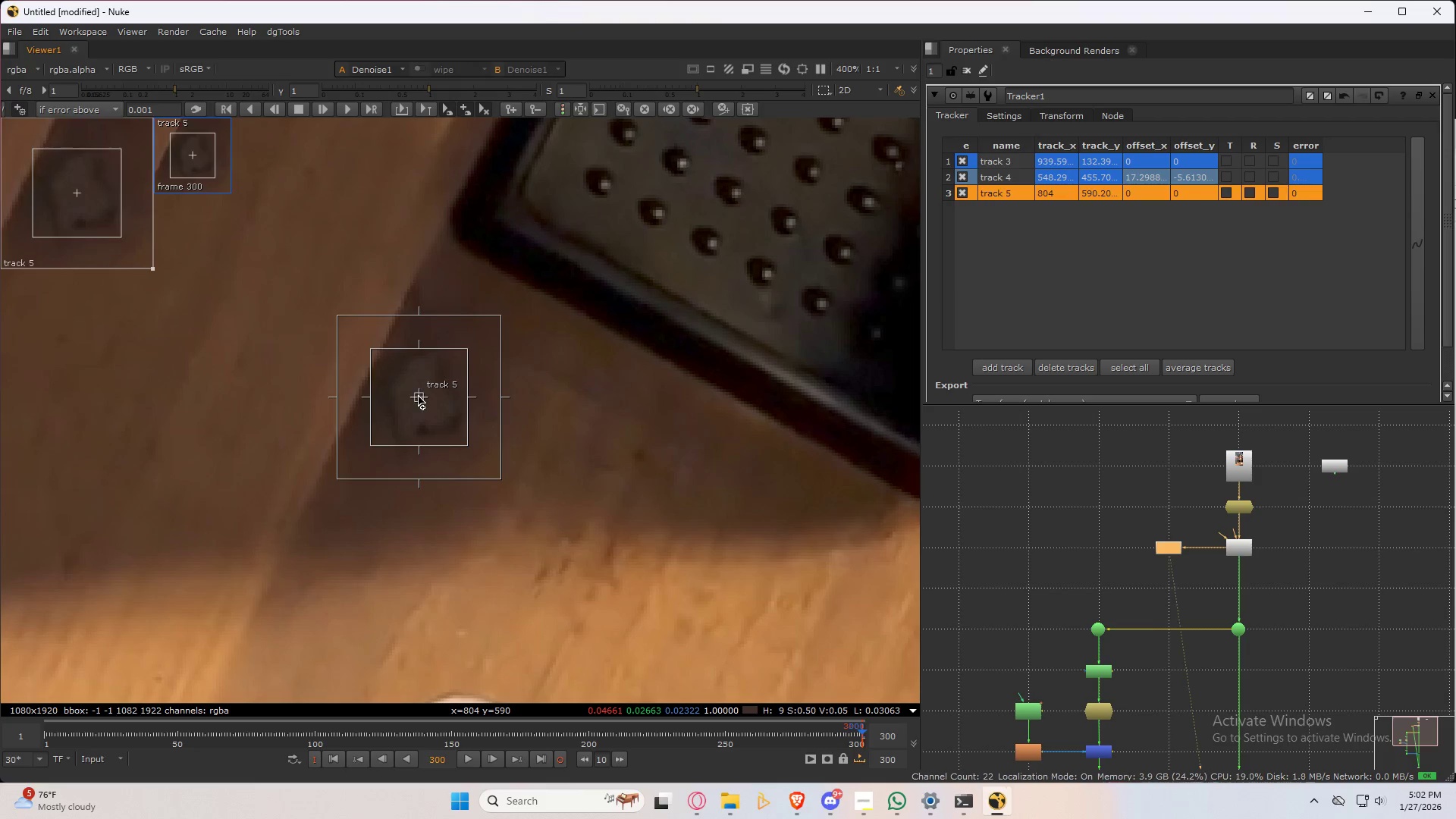 
key(Alt+Control+AltLeft)
 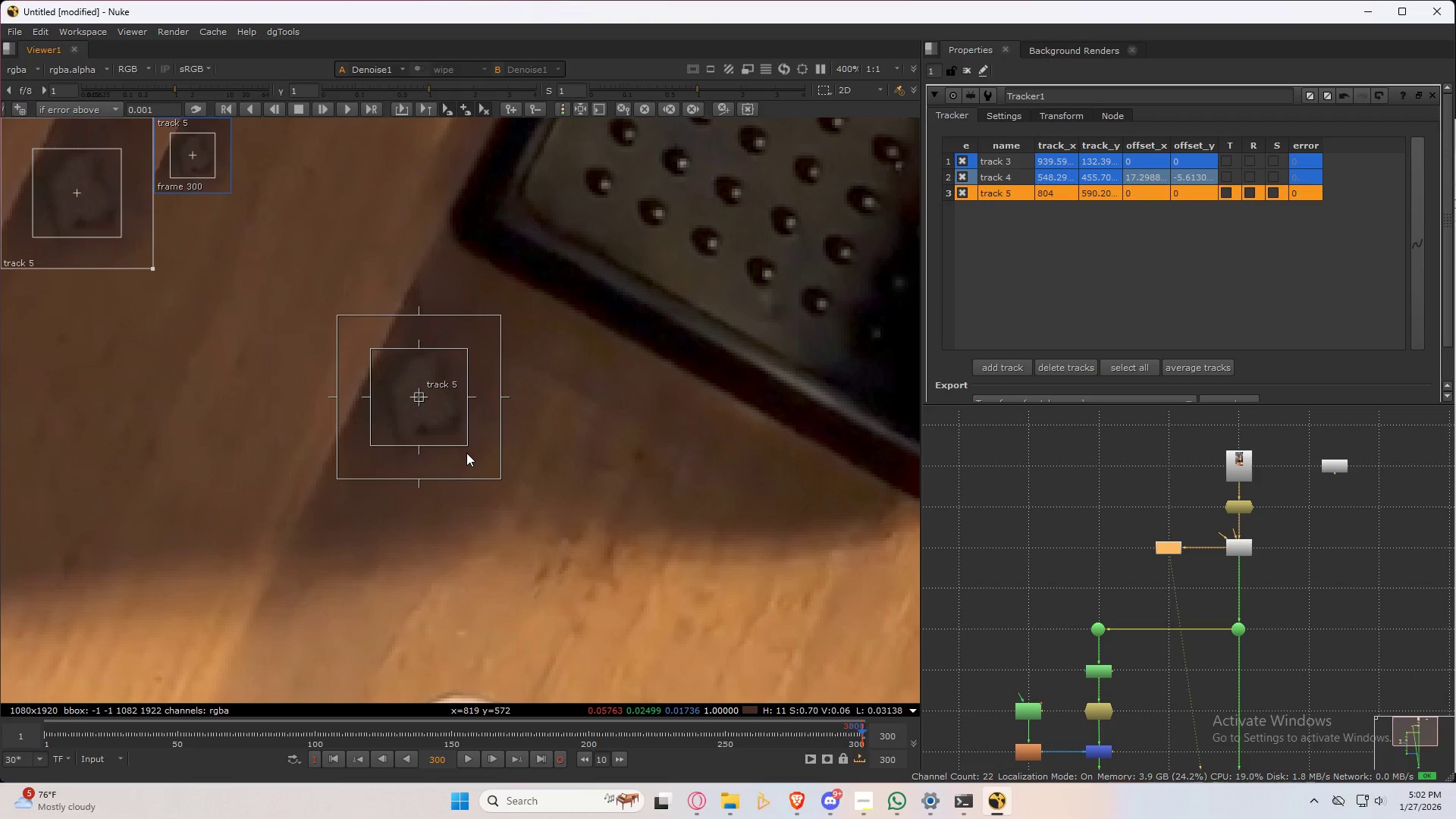 
key(Alt+Control+ControlLeft)
 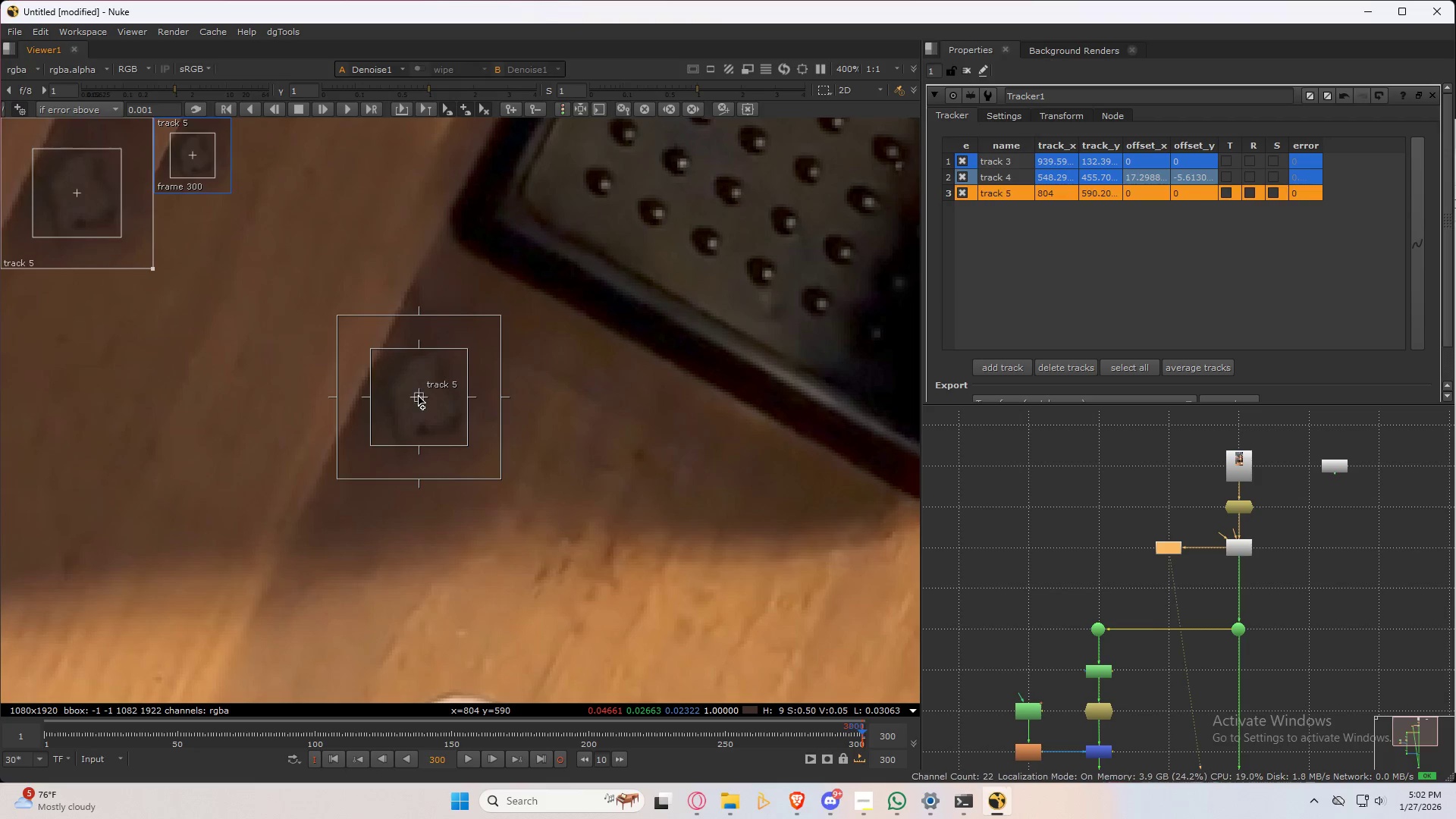 
key(Alt+Control+AltLeft)
 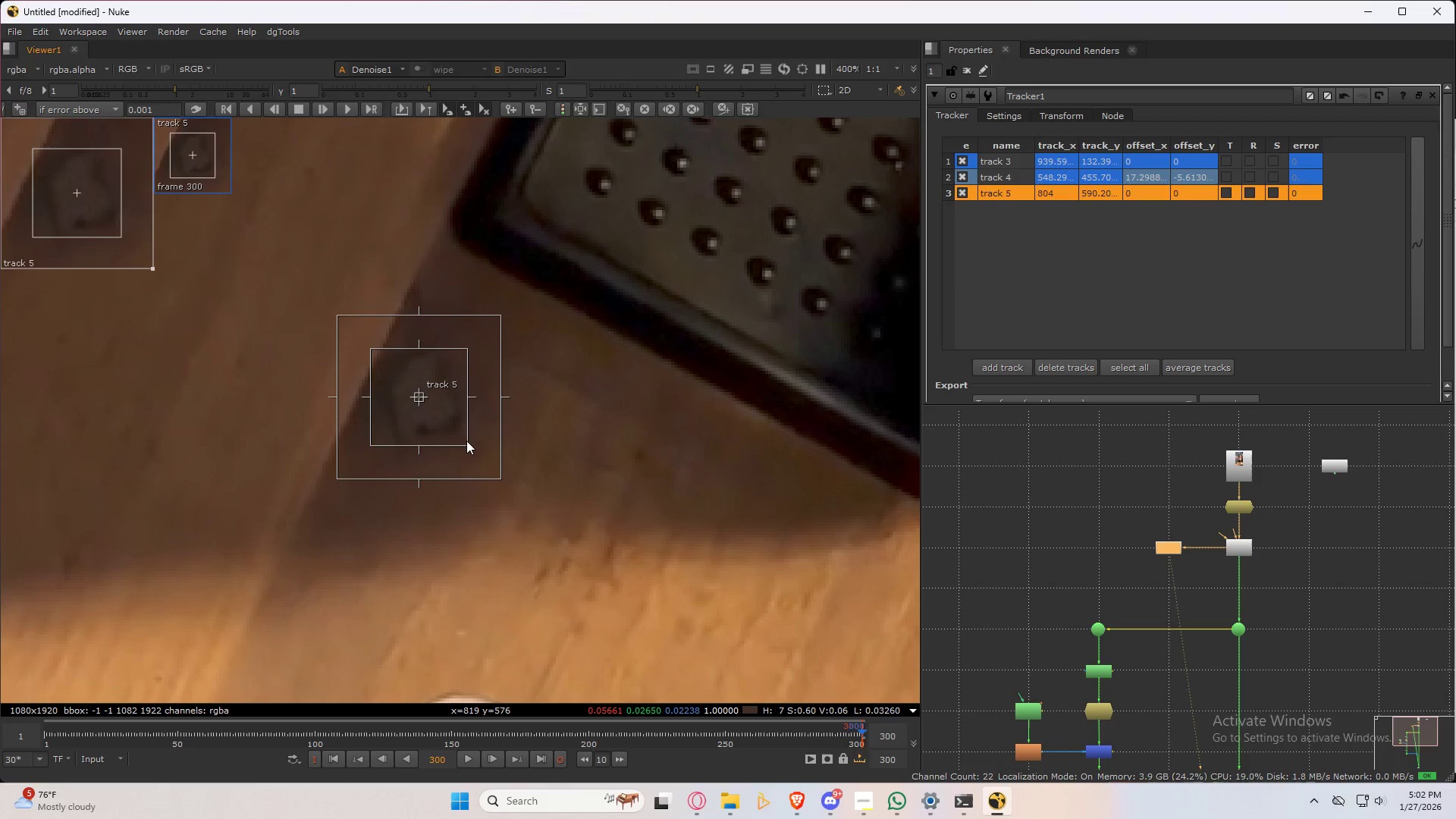 
left_click_drag(start_coordinate=[465, 445], to_coordinate=[494, 474])
 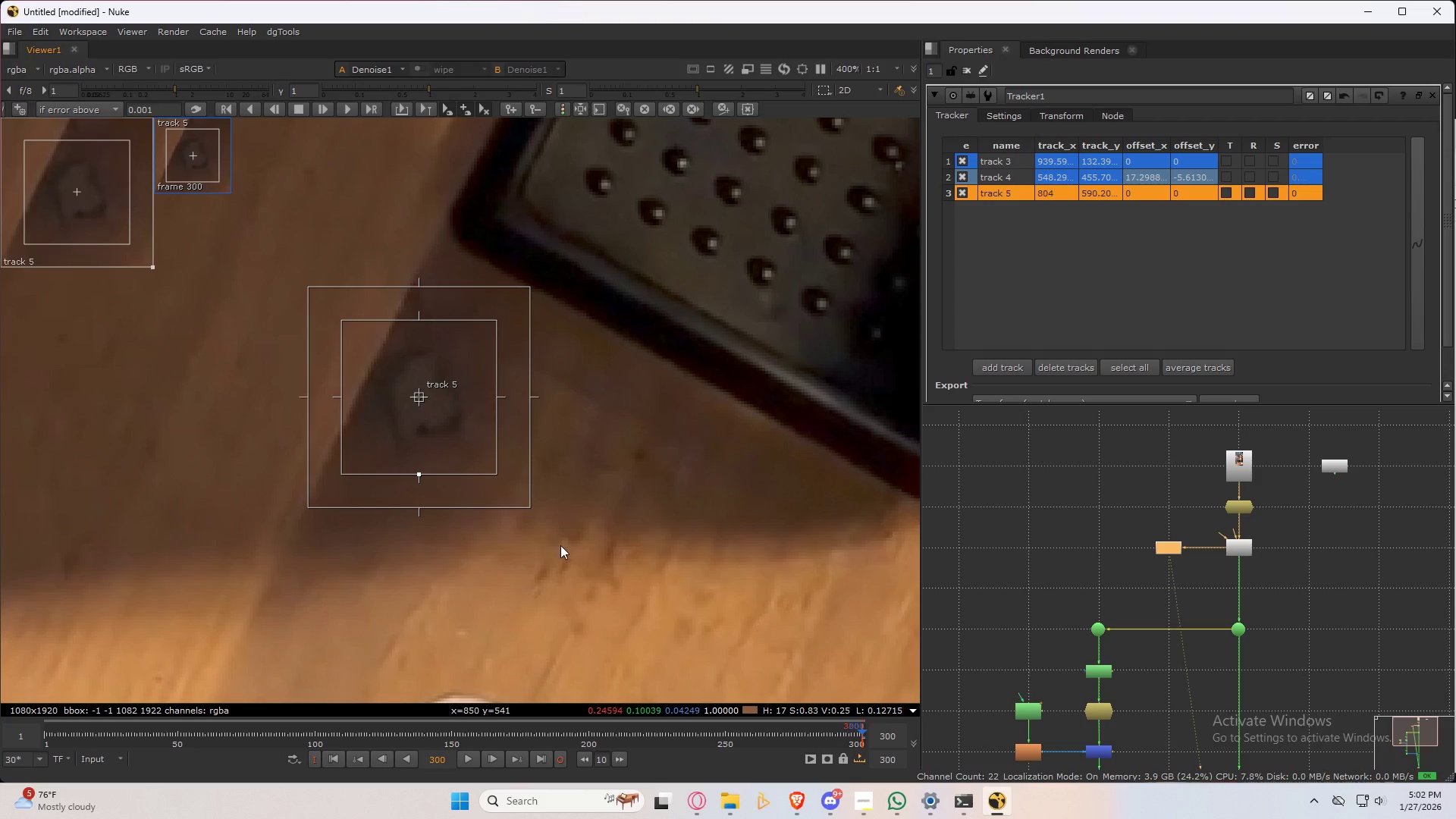 
scroll: coordinate [584, 534], scroll_direction: down, amount: 2.0
 